 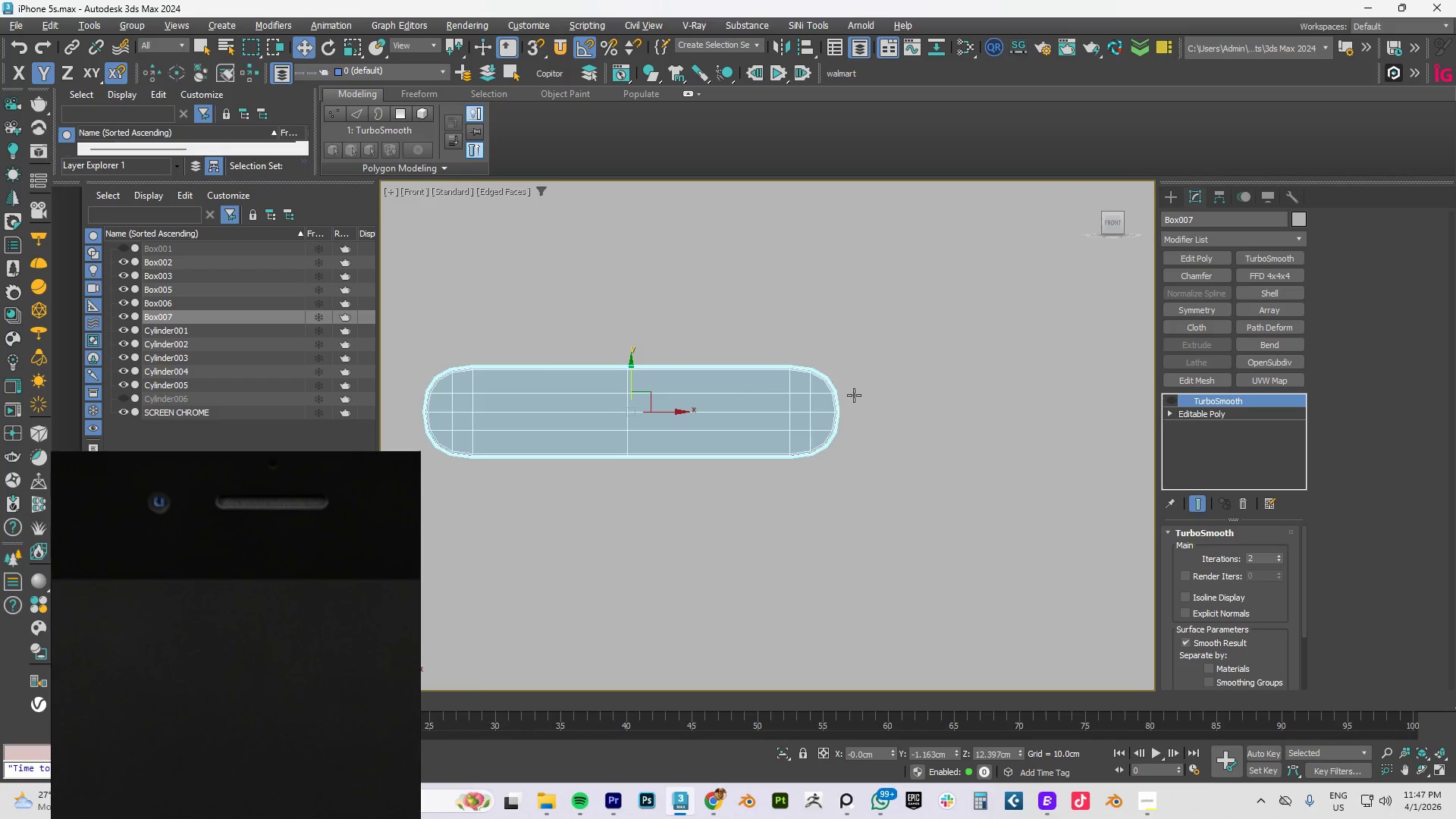 
left_click([1213, 412])
 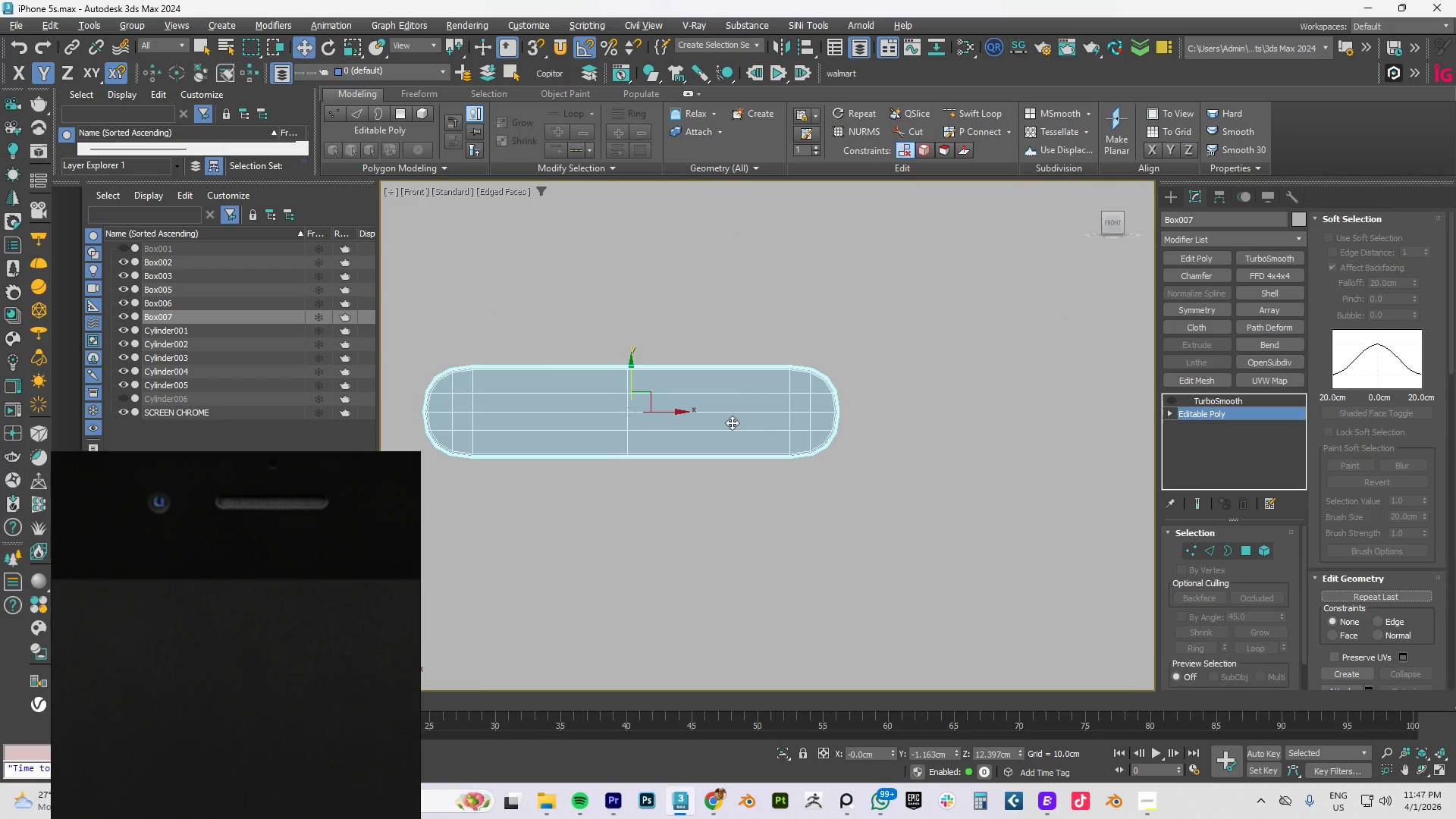 
scroll: coordinate [719, 416], scroll_direction: down, amount: 2.0
 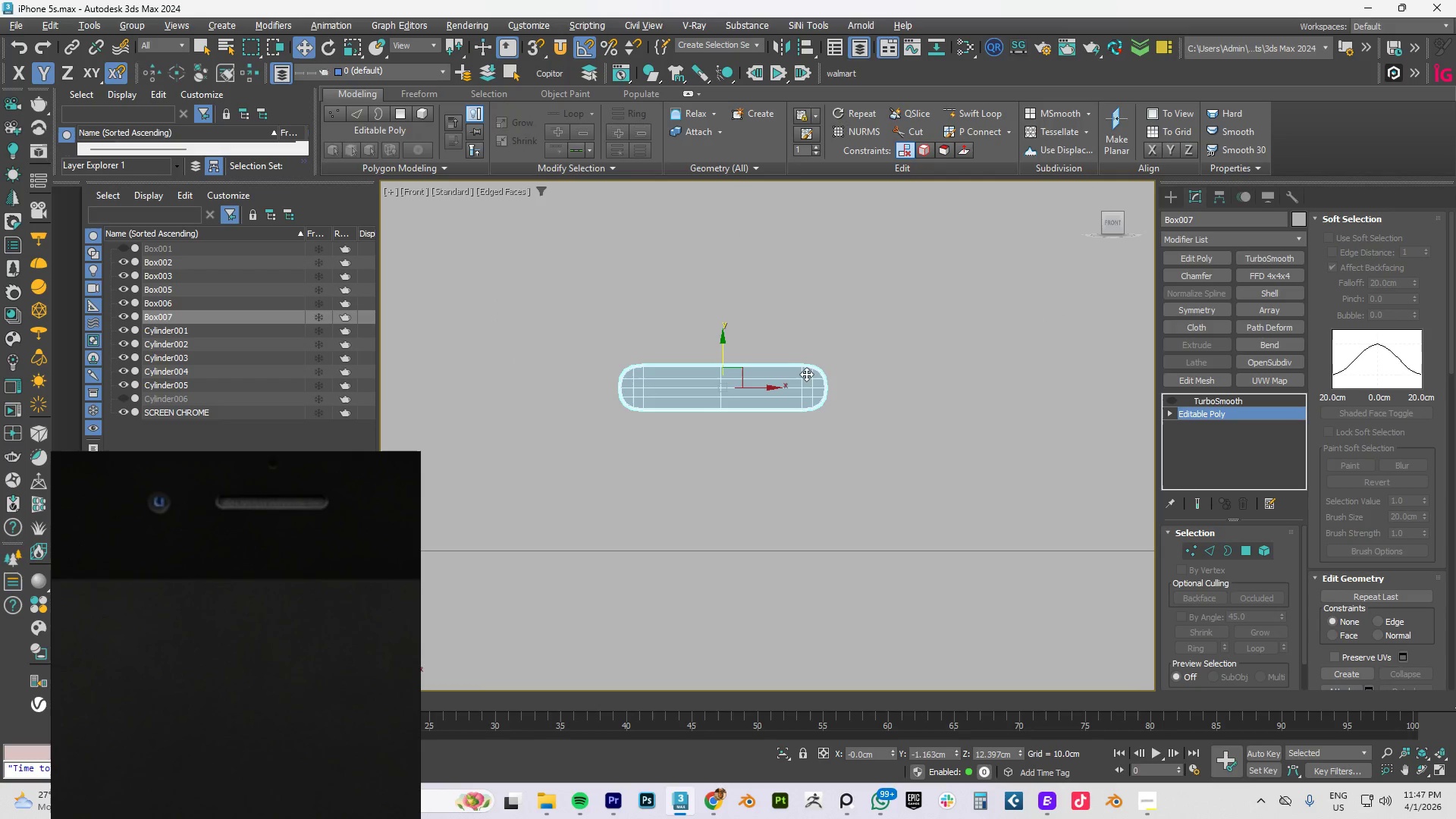 
key(R)
 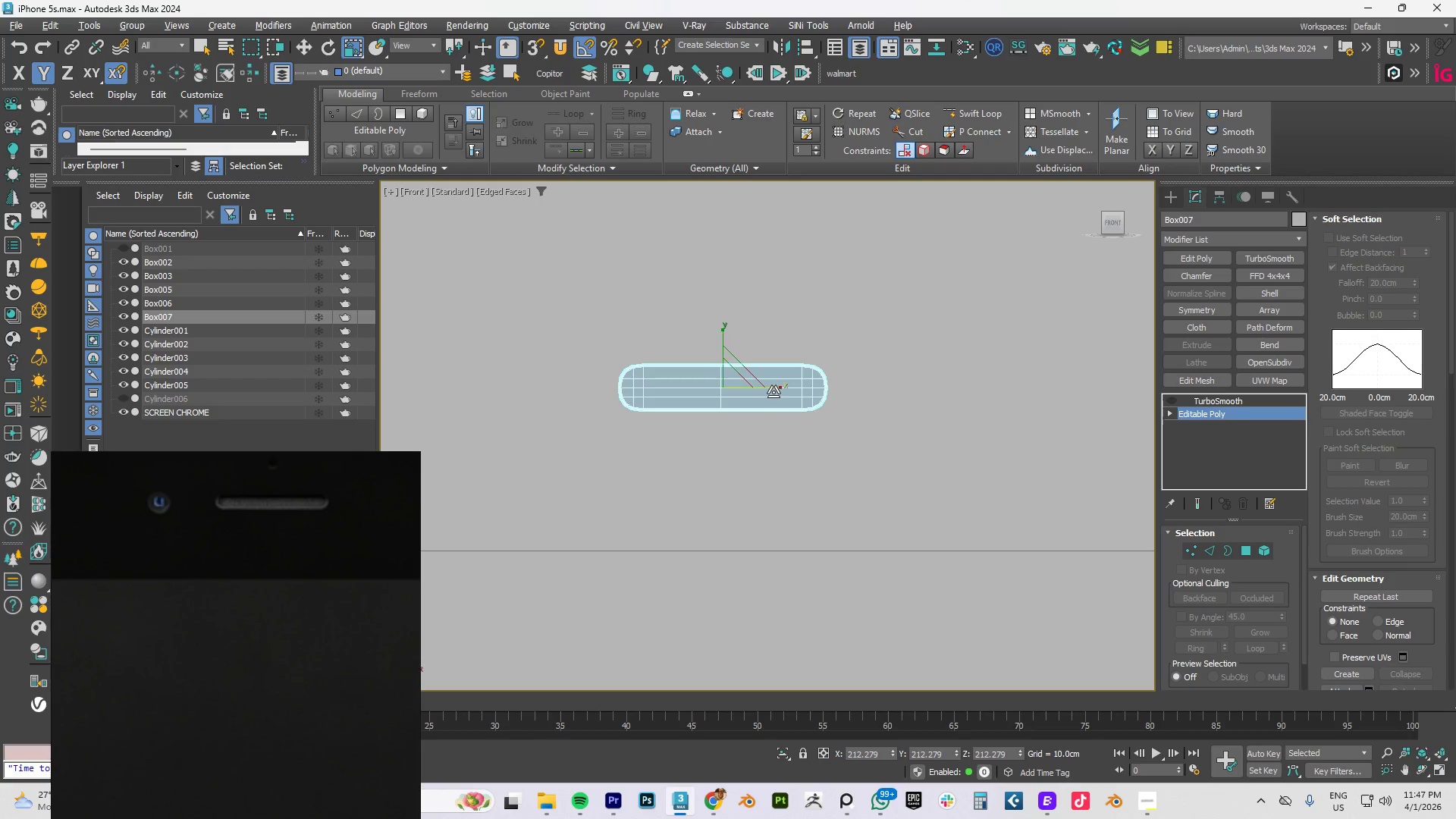 
left_click_drag(start_coordinate=[774, 390], to_coordinate=[798, 383])
 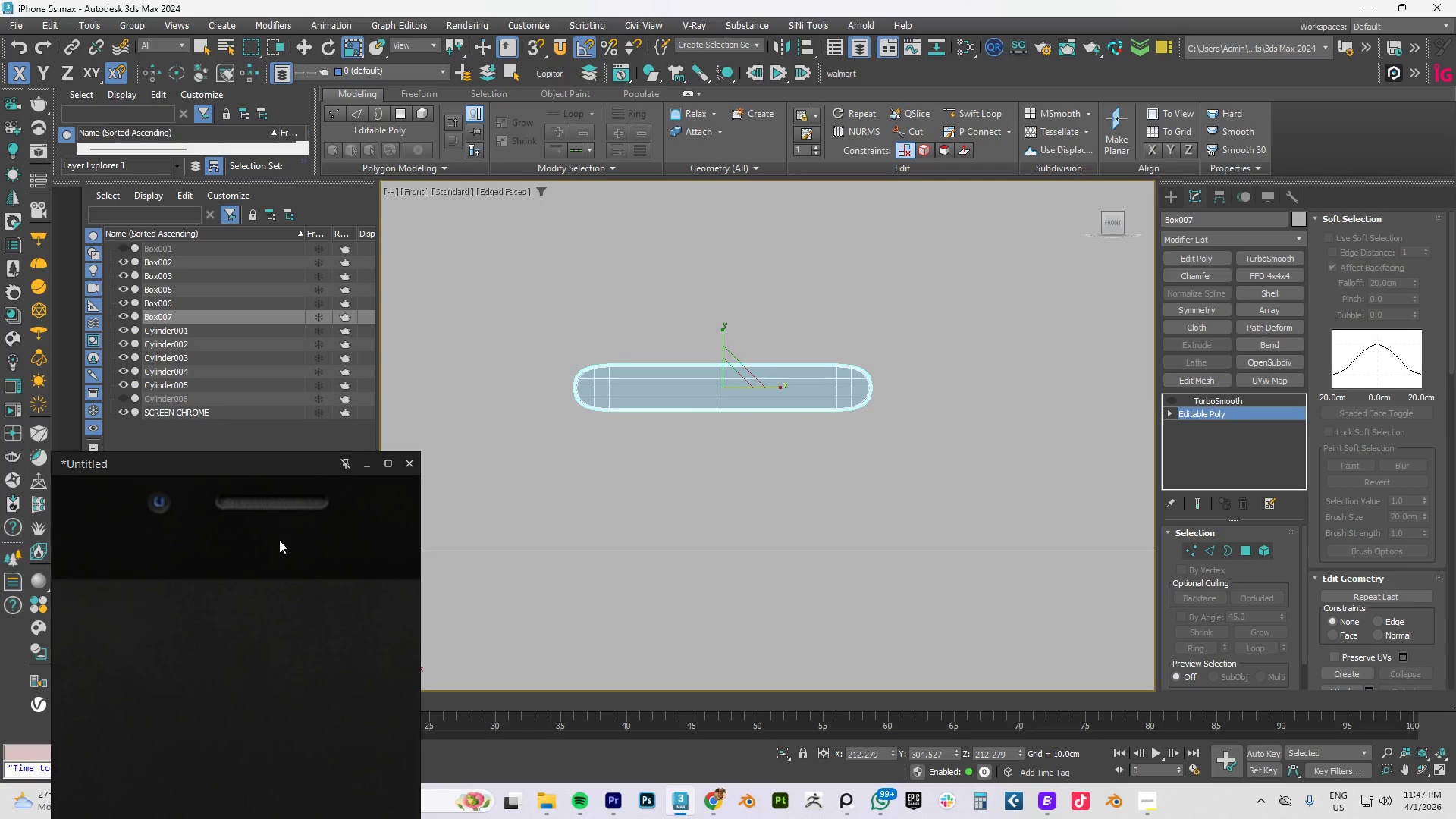 
scroll: coordinate [741, 388], scroll_direction: down, amount: 5.0
 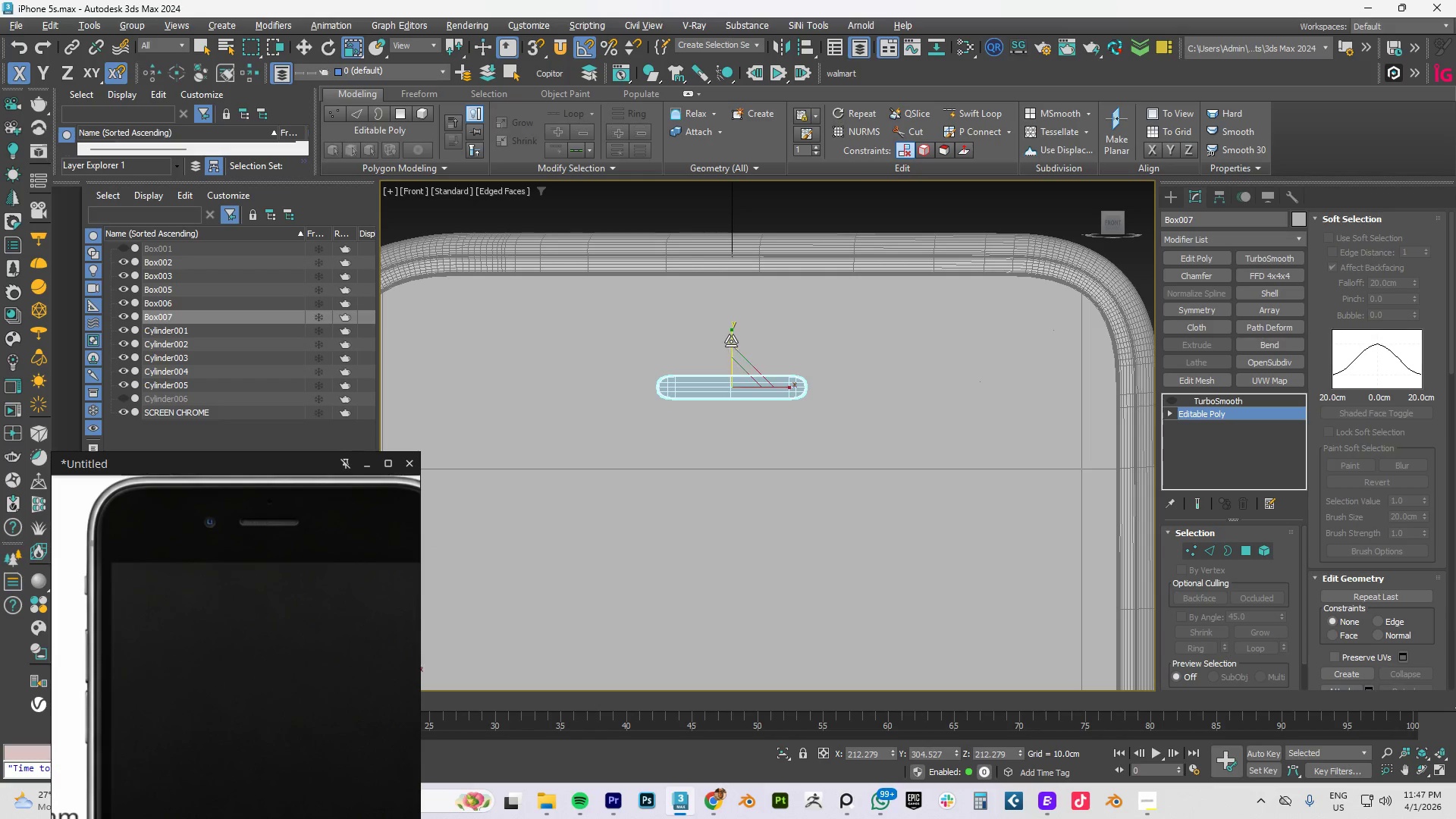 
left_click_drag(start_coordinate=[730, 339], to_coordinate=[731, 334])
 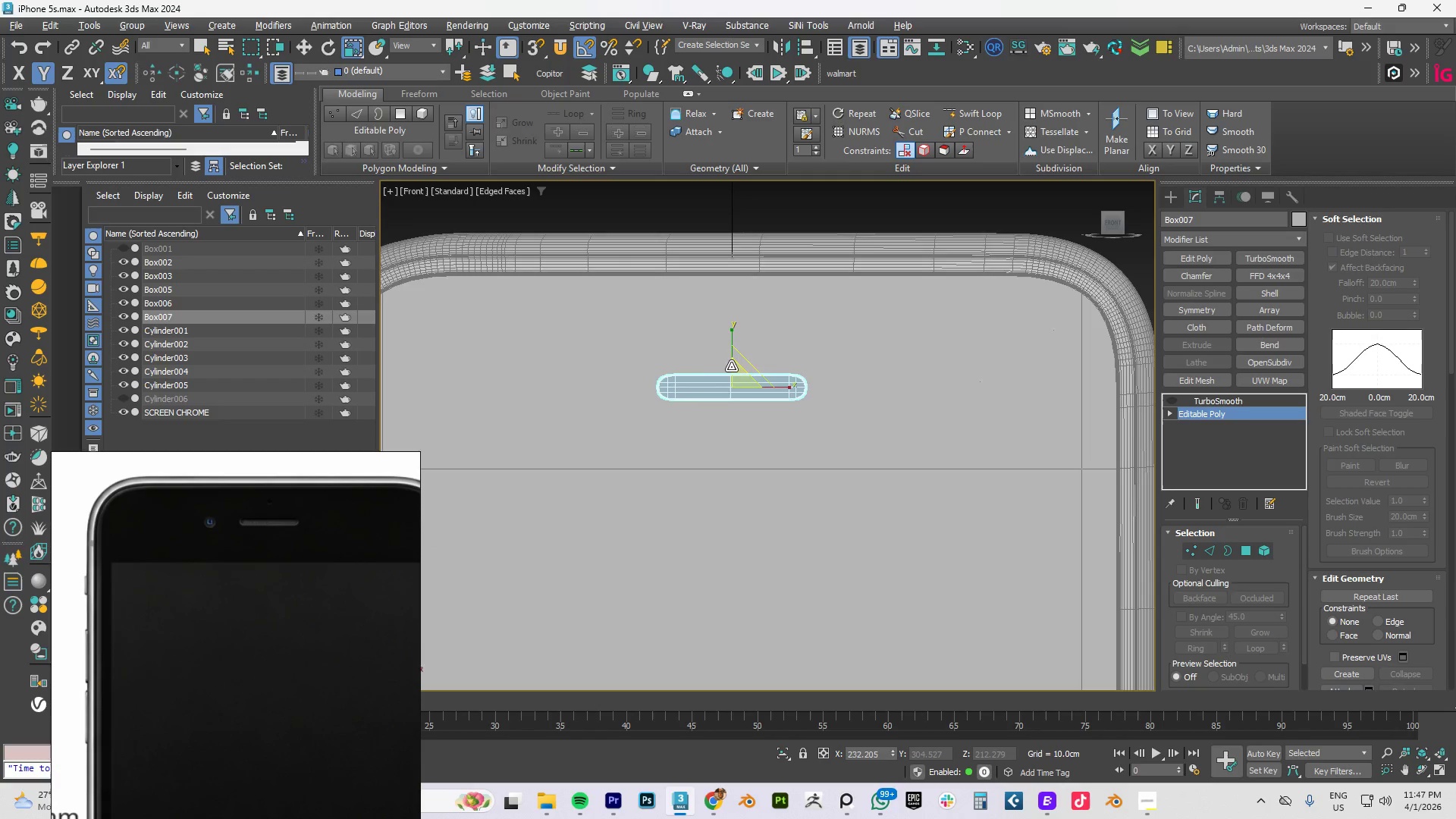 
scroll: coordinate [733, 384], scroll_direction: up, amount: 3.0
 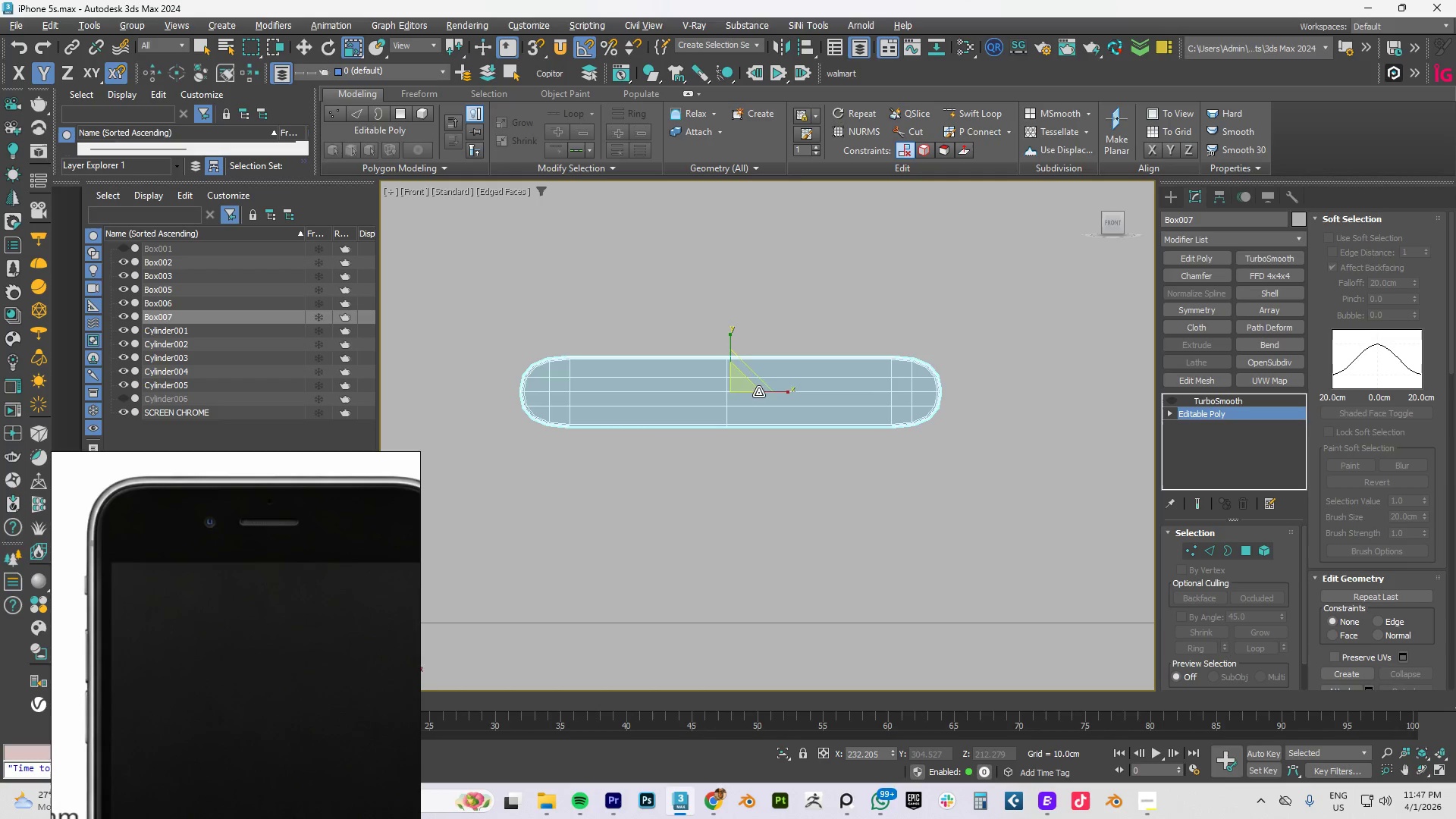 
key(Alt+AltLeft)
 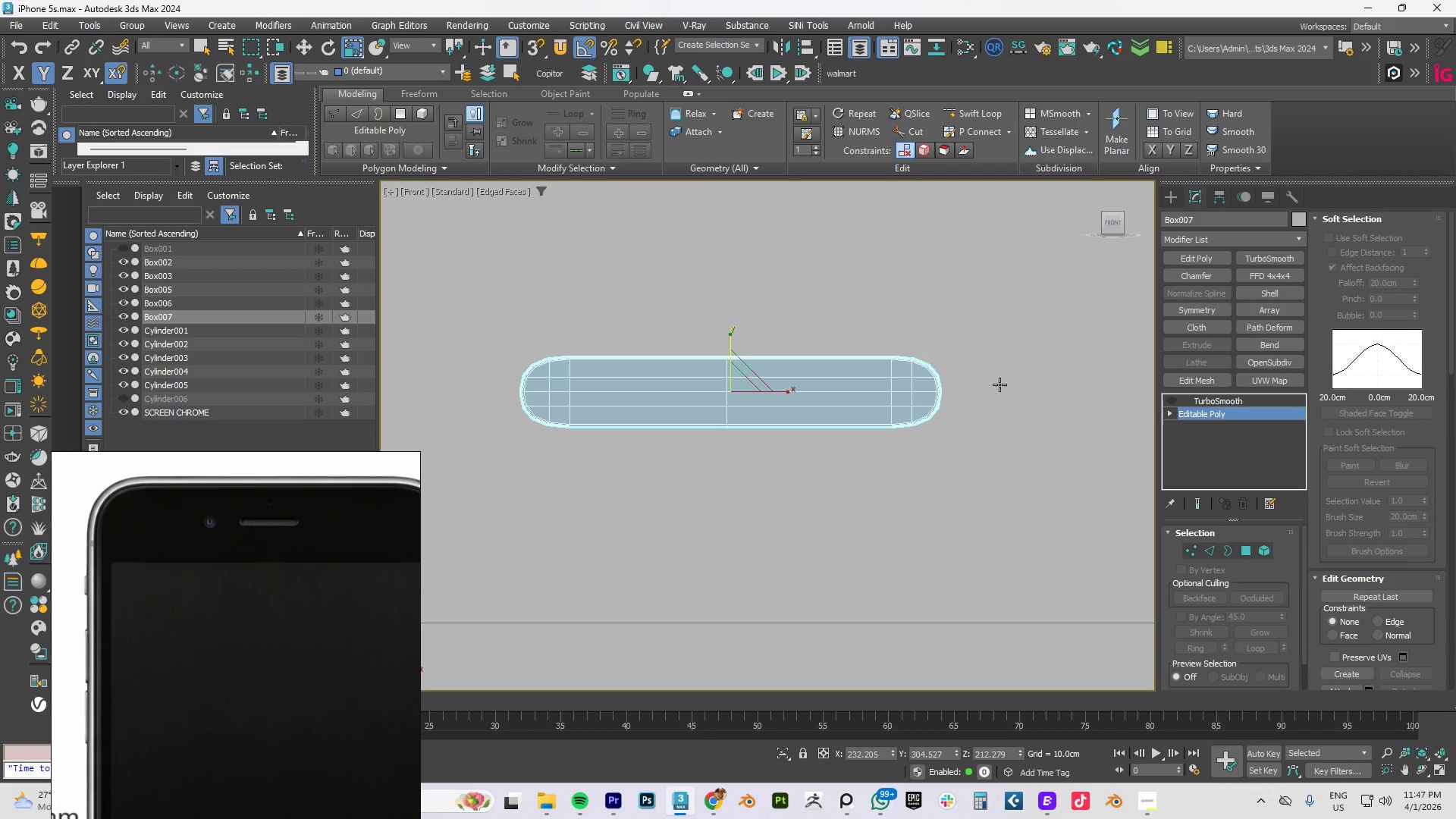 
hold_key(key=AltLeft, duration=0.84)
 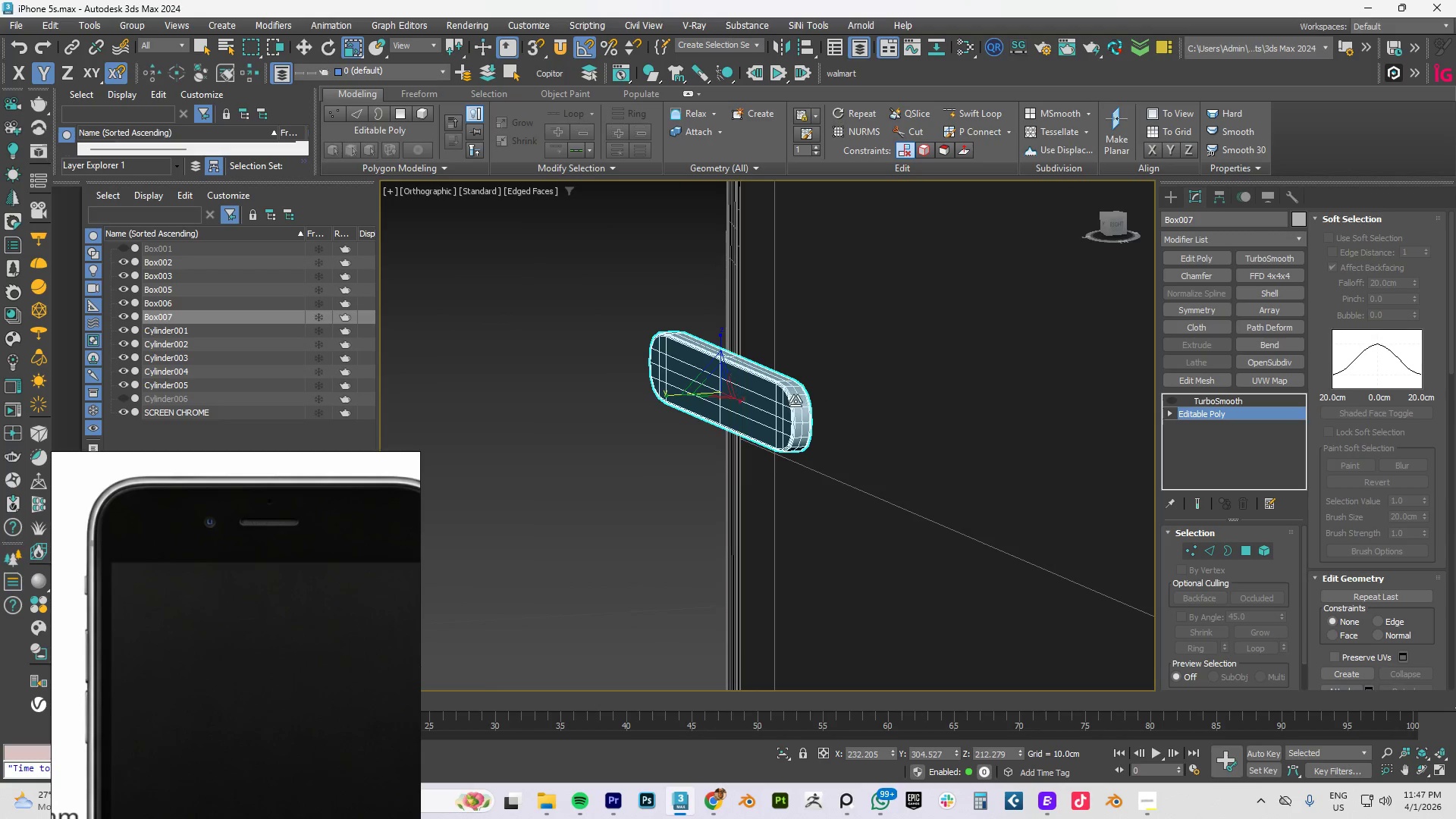 
scroll: coordinate [780, 405], scroll_direction: up, amount: 6.0
 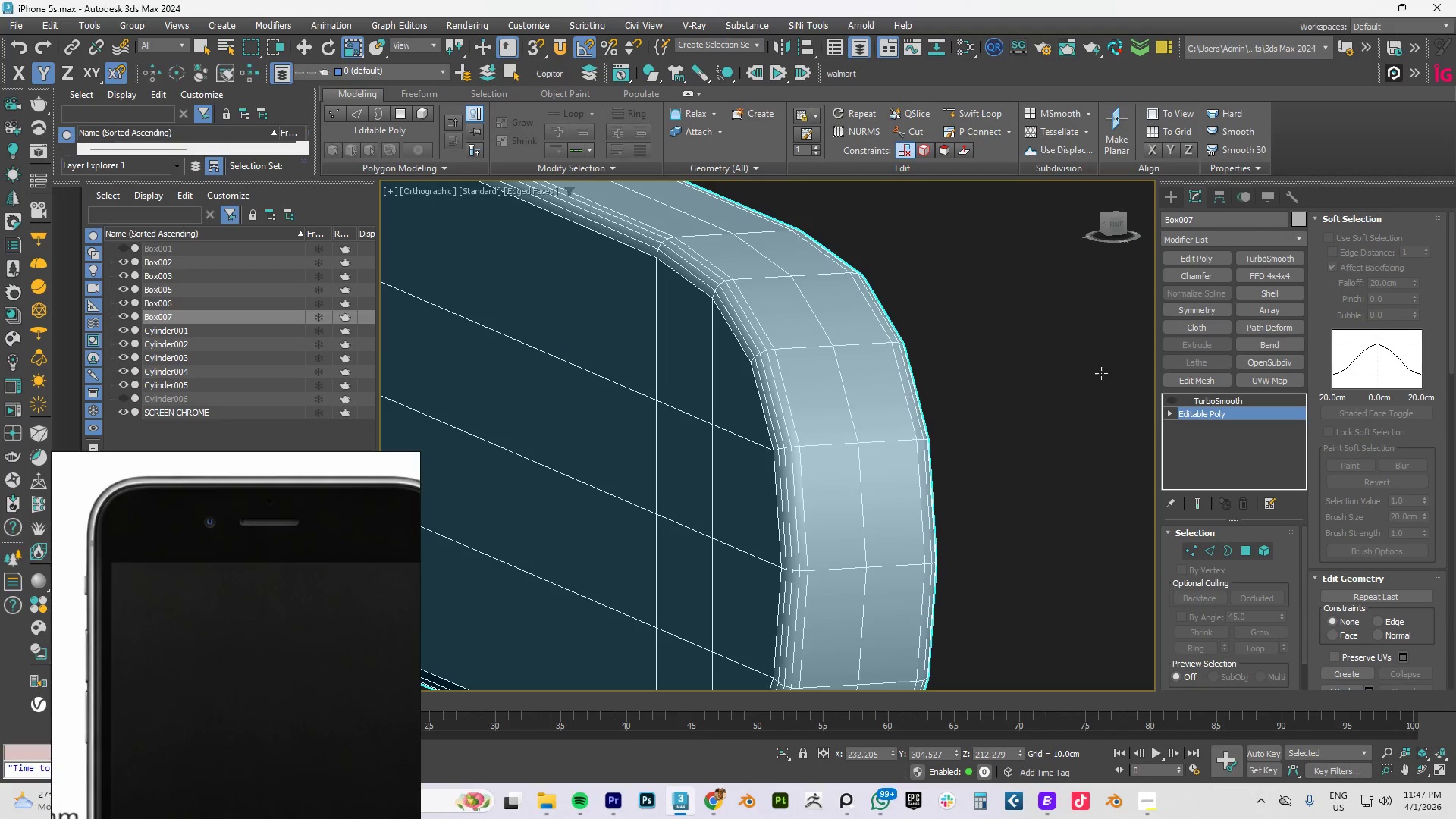 
key(2)
 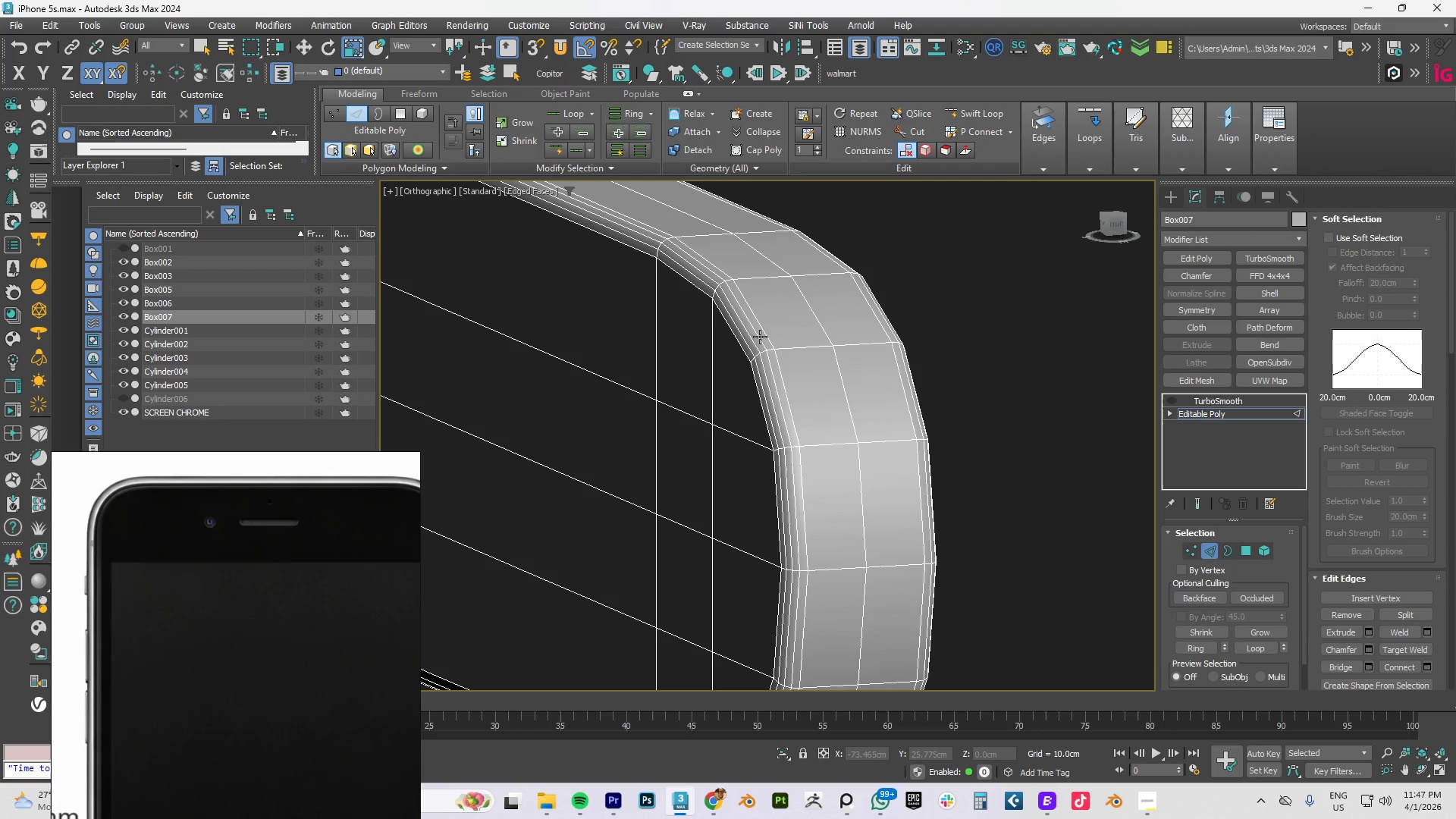 
scroll: coordinate [767, 337], scroll_direction: up, amount: 2.0
 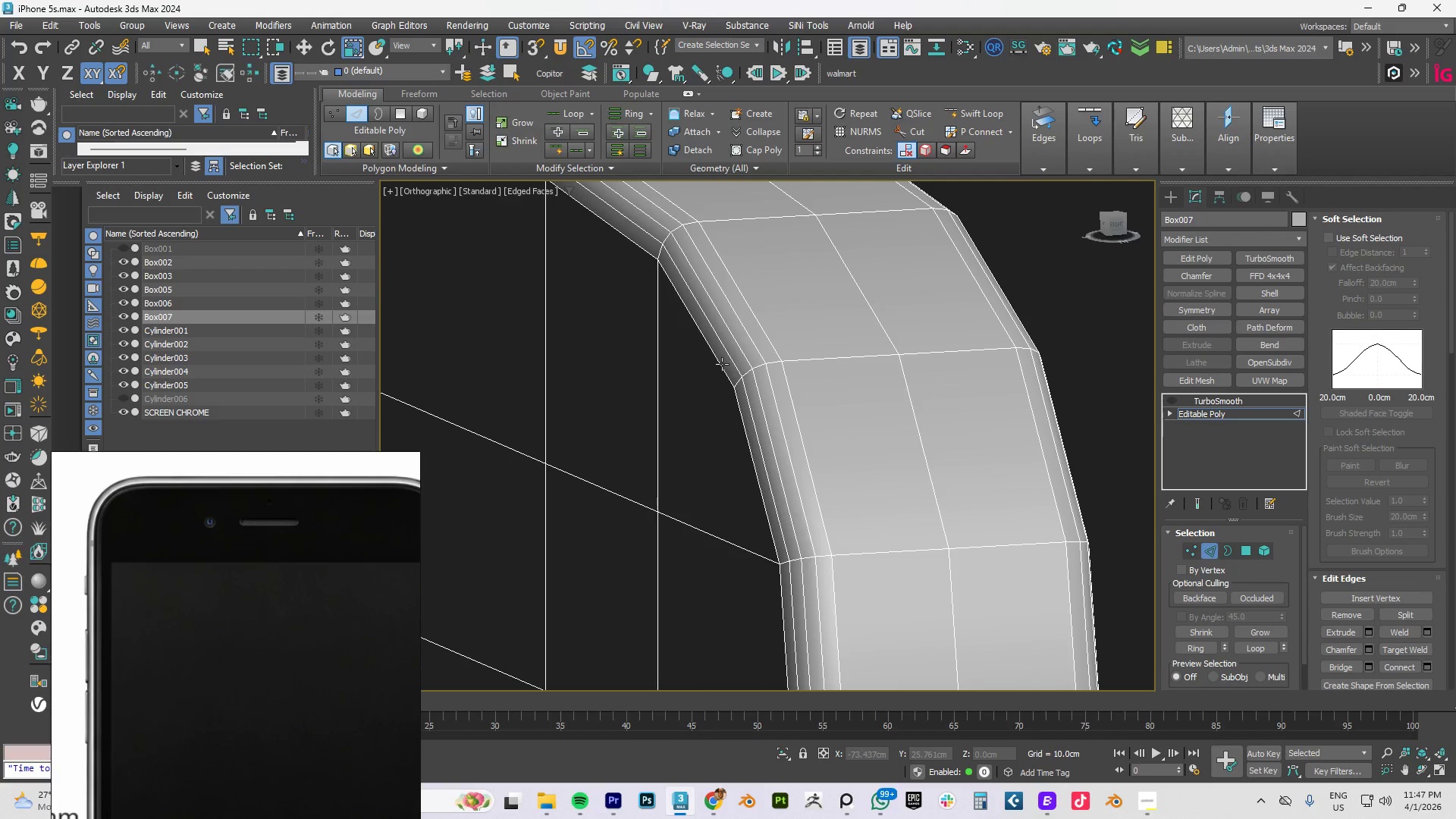 
double_click([722, 364])
 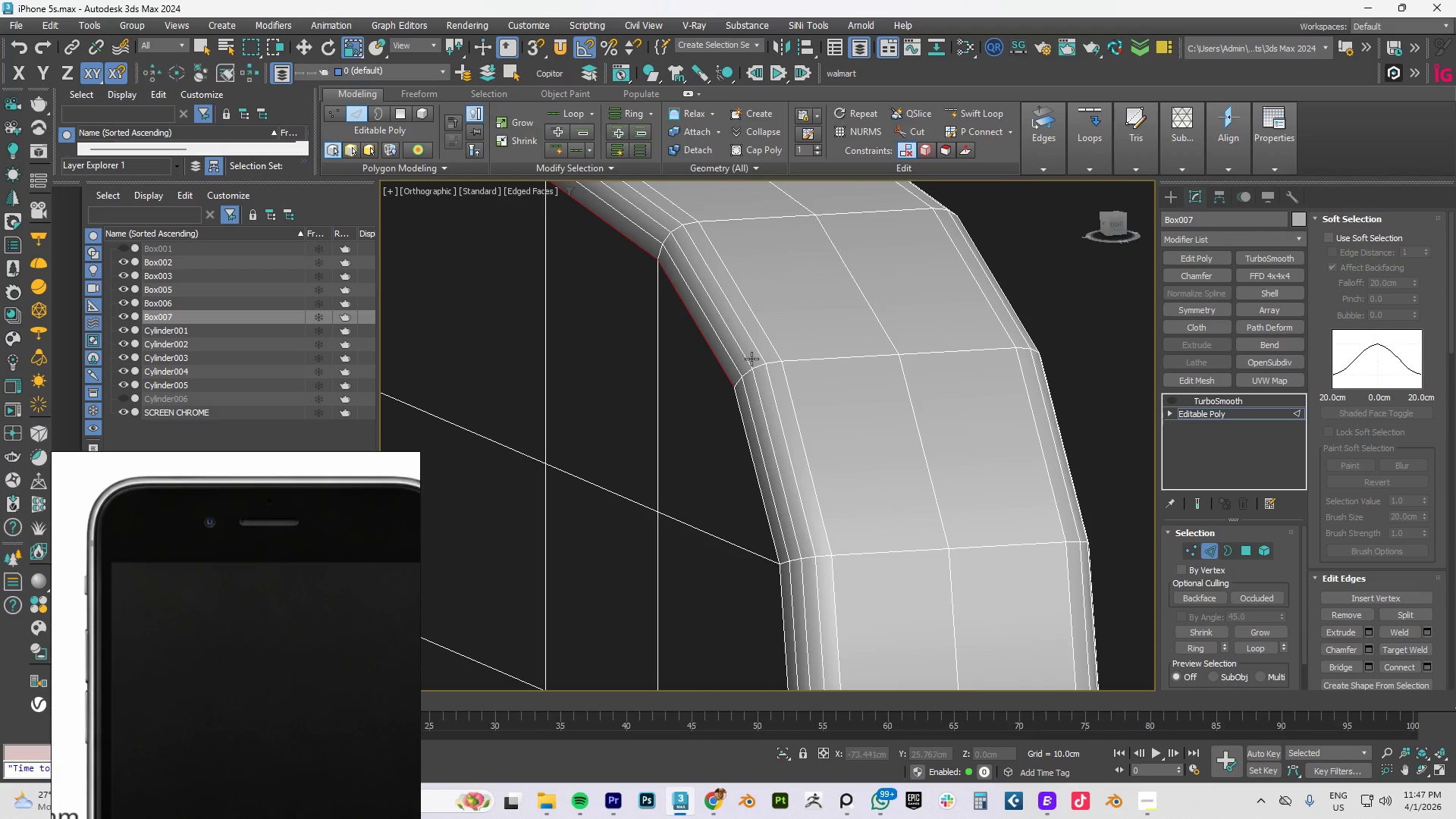 
hold_key(key=ControlLeft, duration=0.44)
 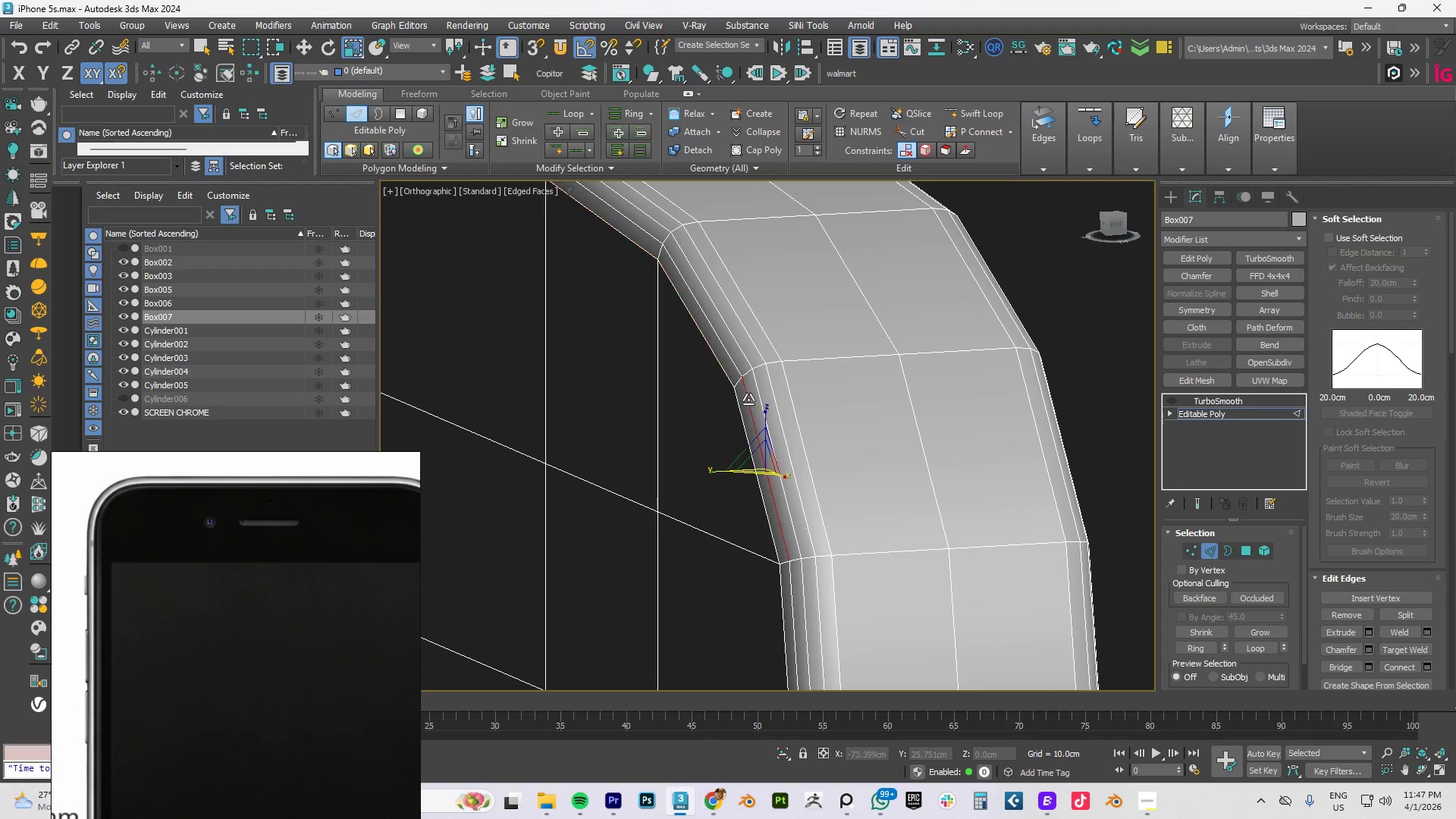 
double_click([748, 400])
 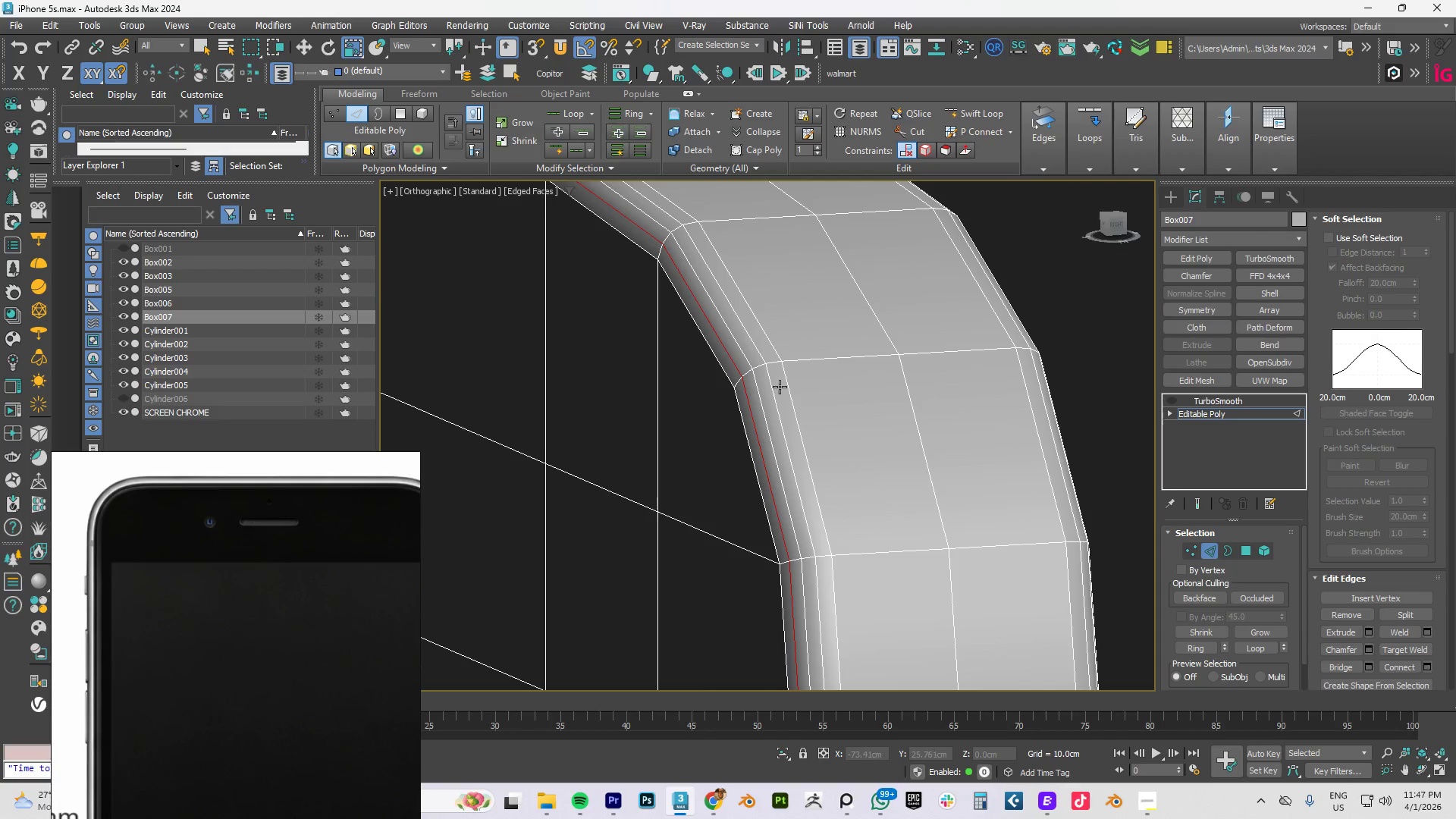 
hold_key(key=ControlLeft, duration=1.5)
left_click([771, 384])
 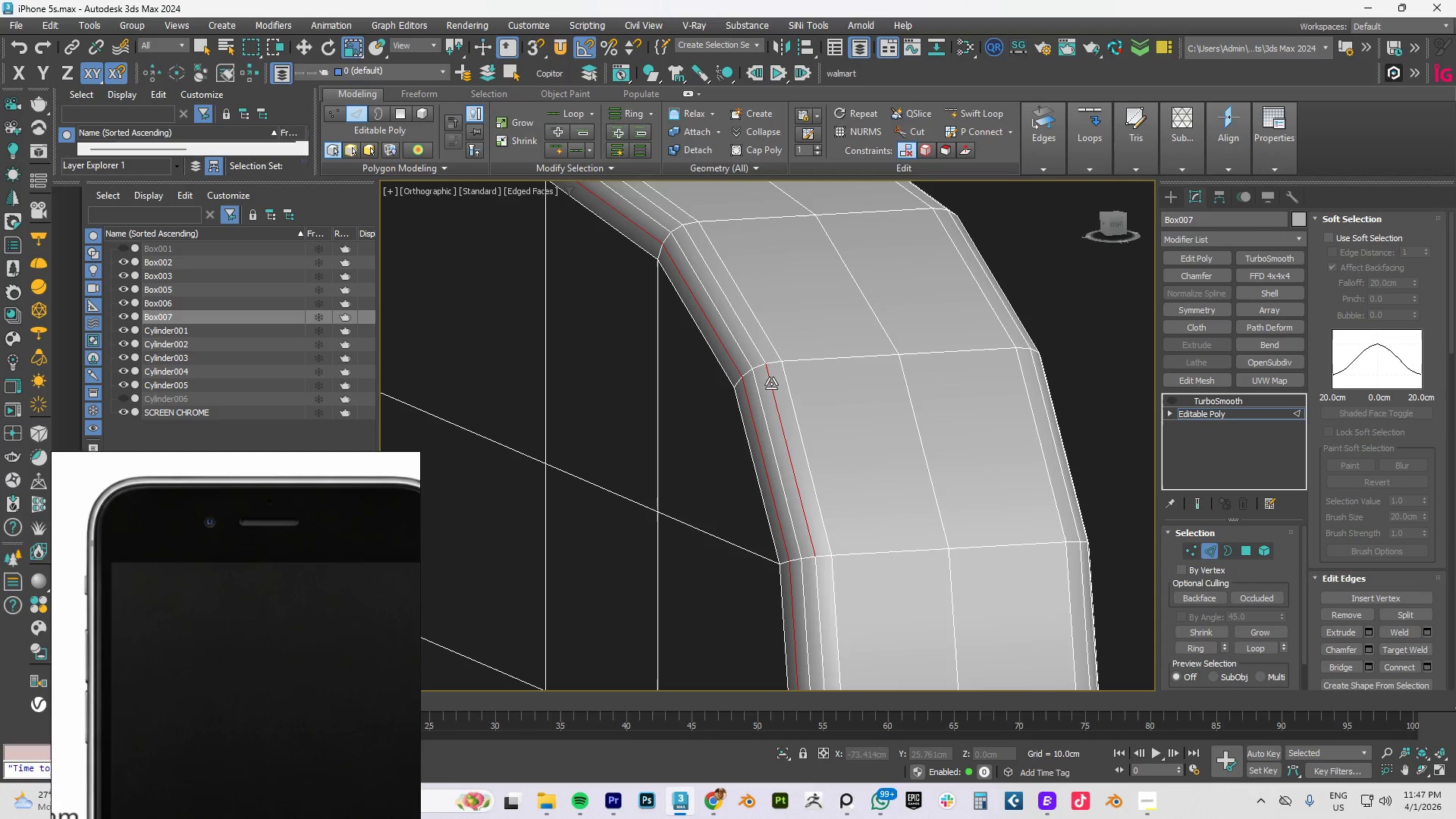 
double_click([771, 384])
 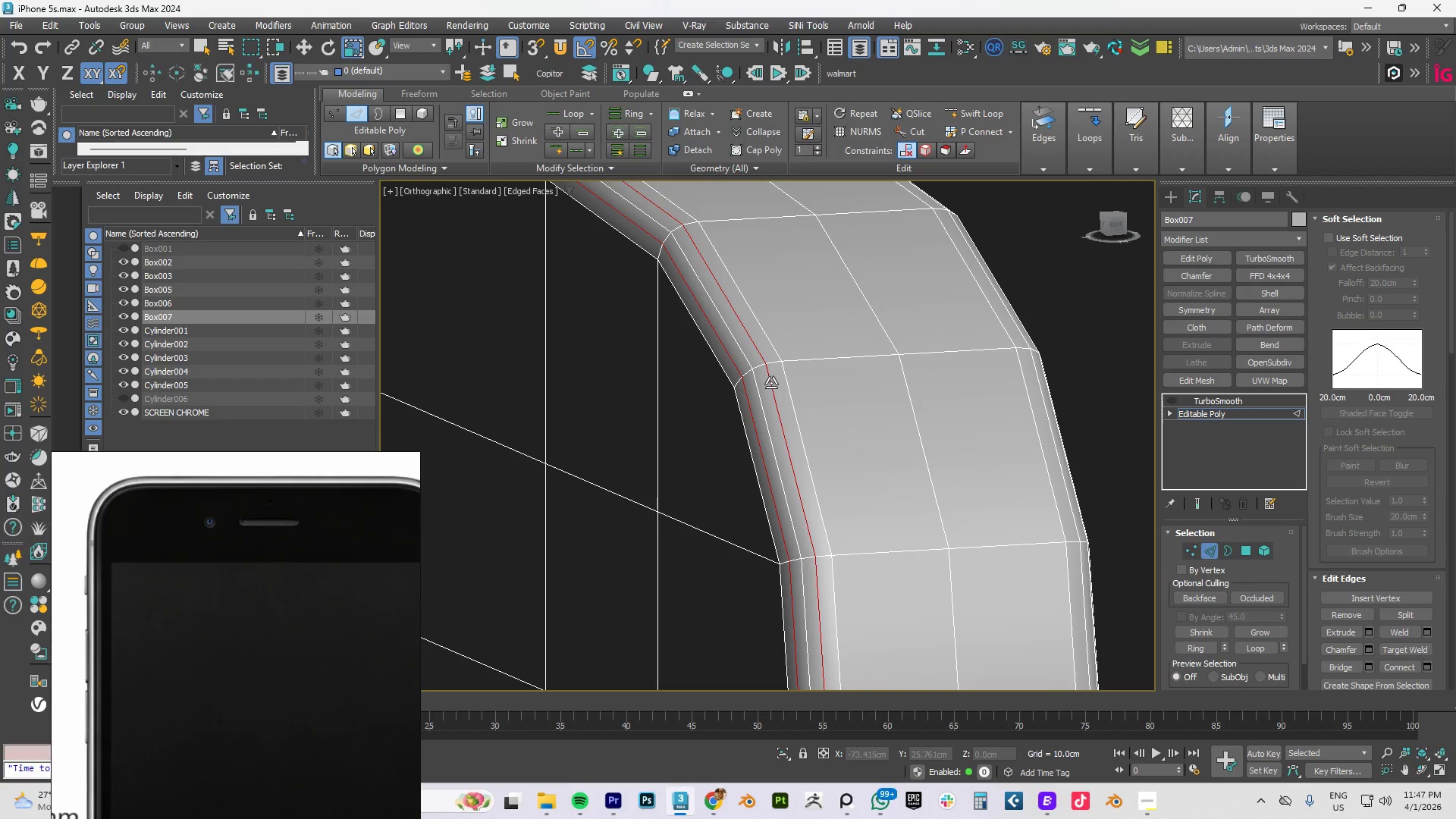 
key(Control+ControlLeft)
 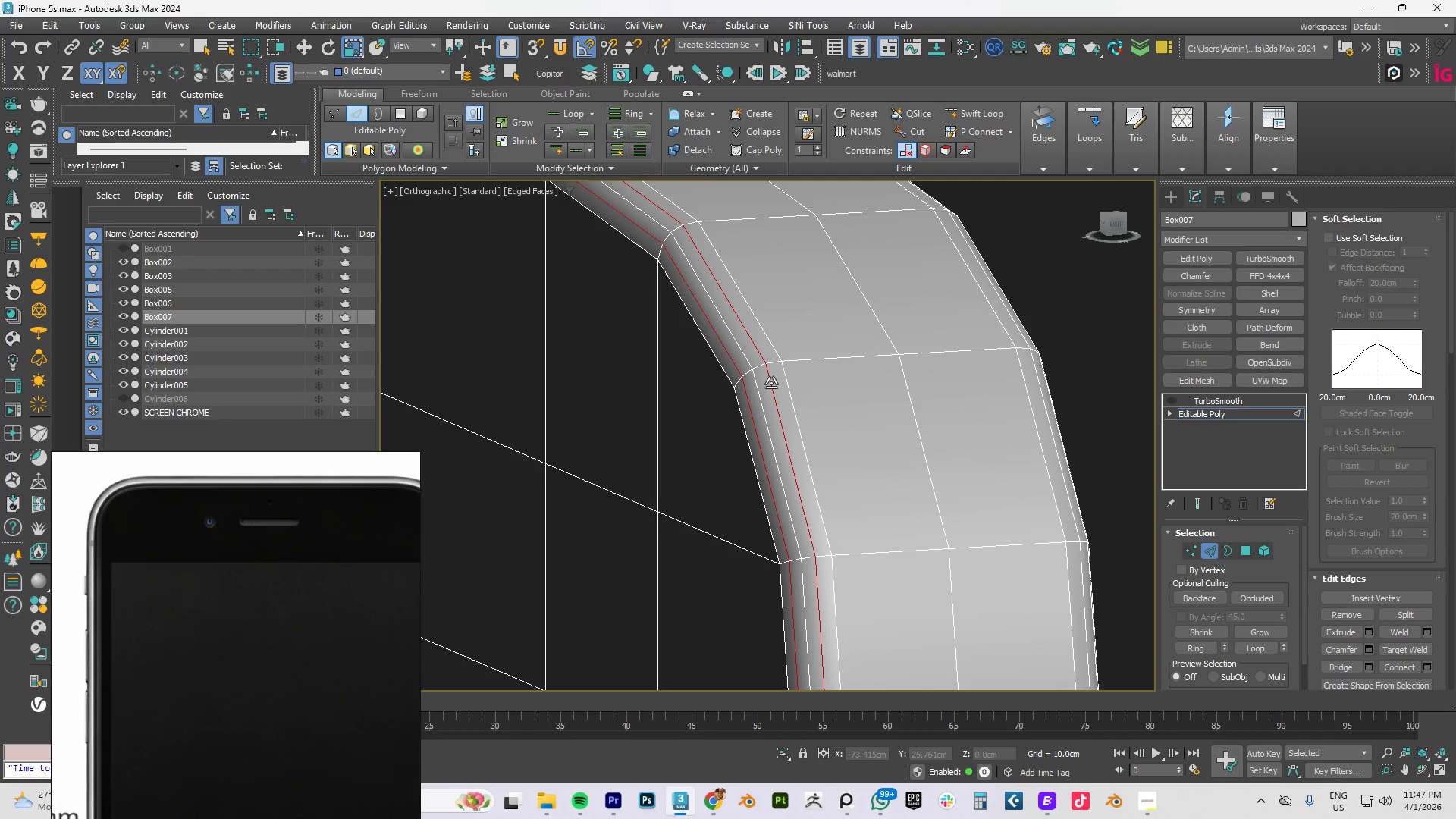 
key(Control+ControlLeft)
 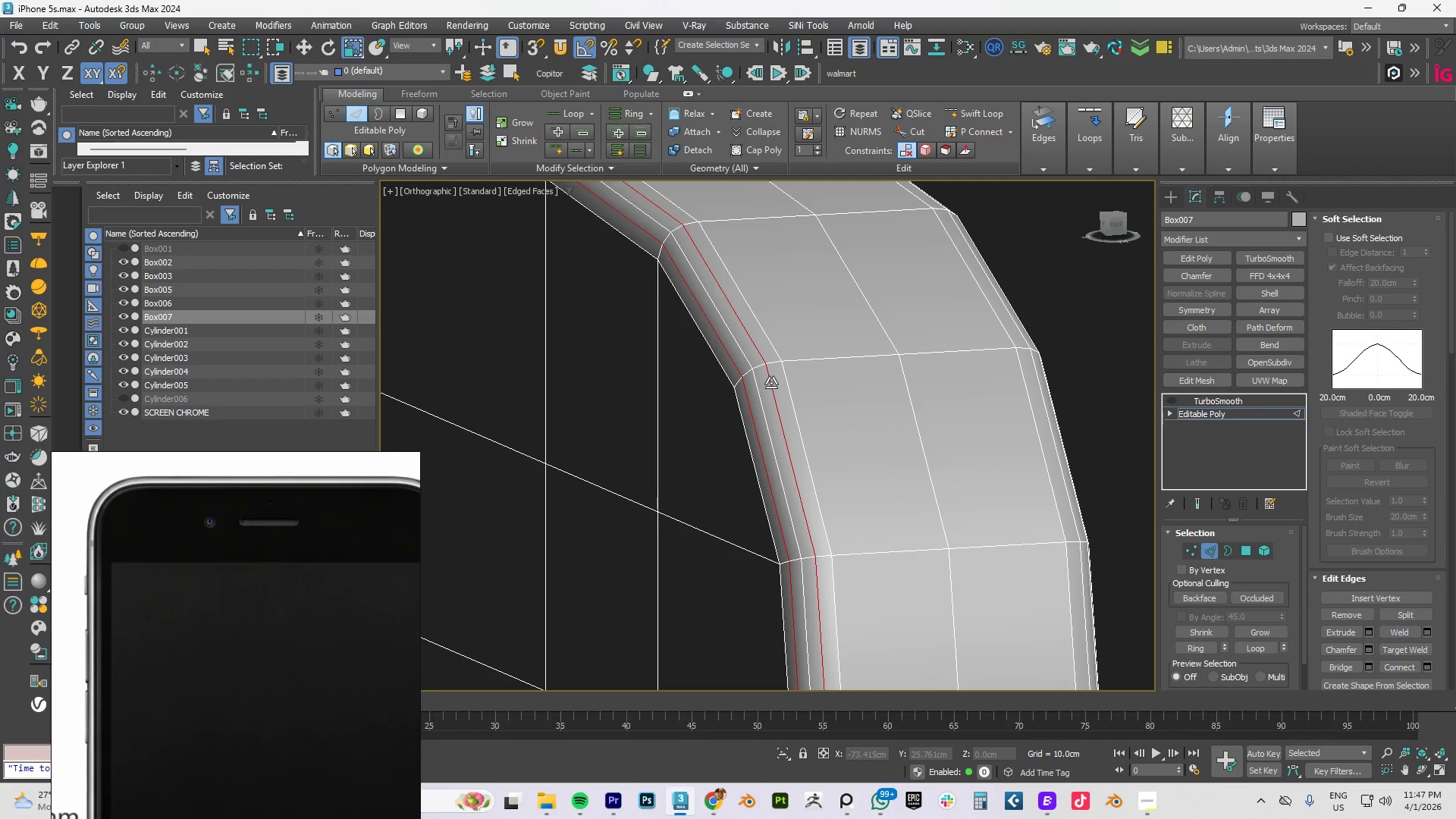 
key(Control+ControlLeft)
 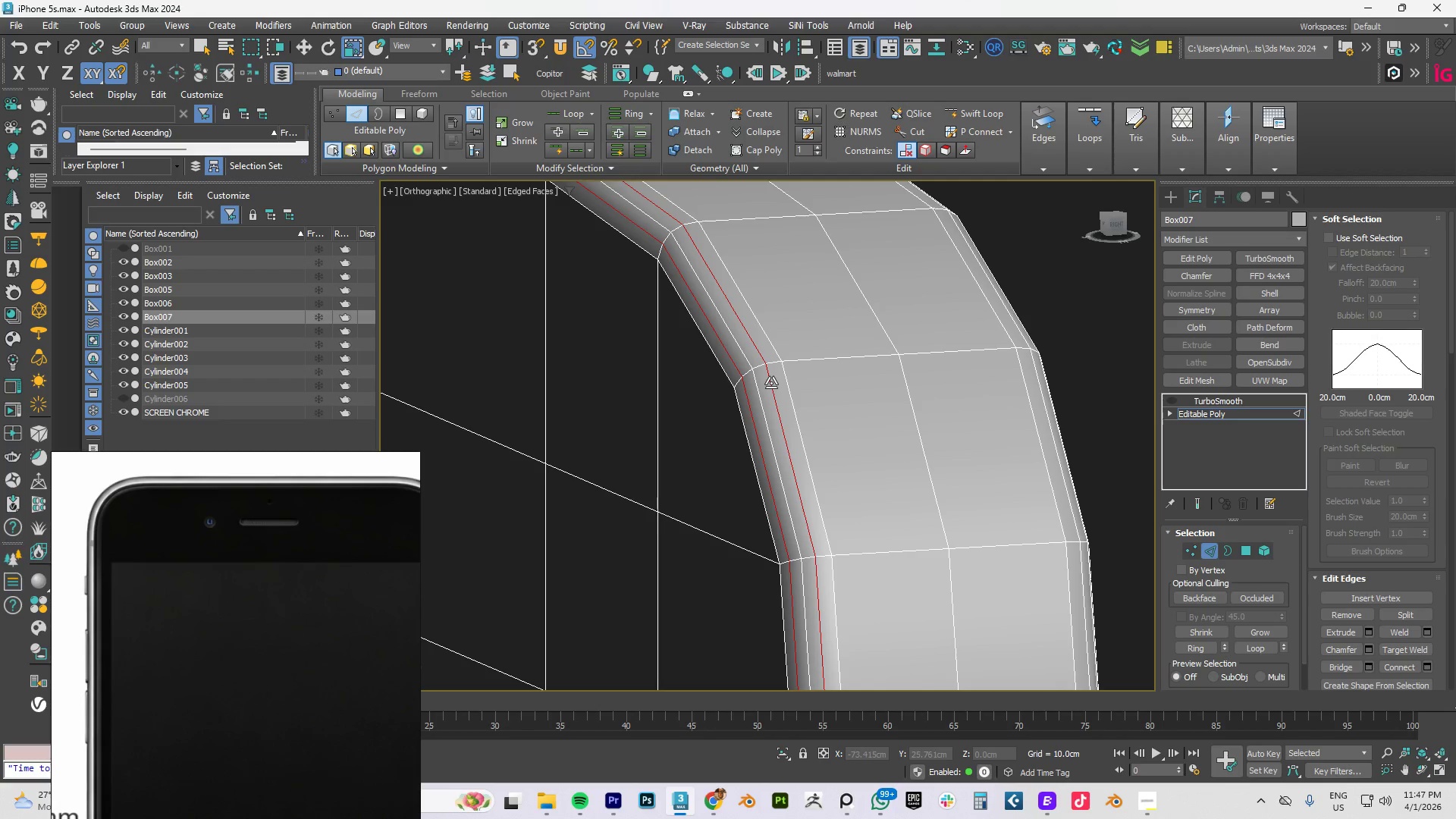 
key(Control+ControlLeft)
 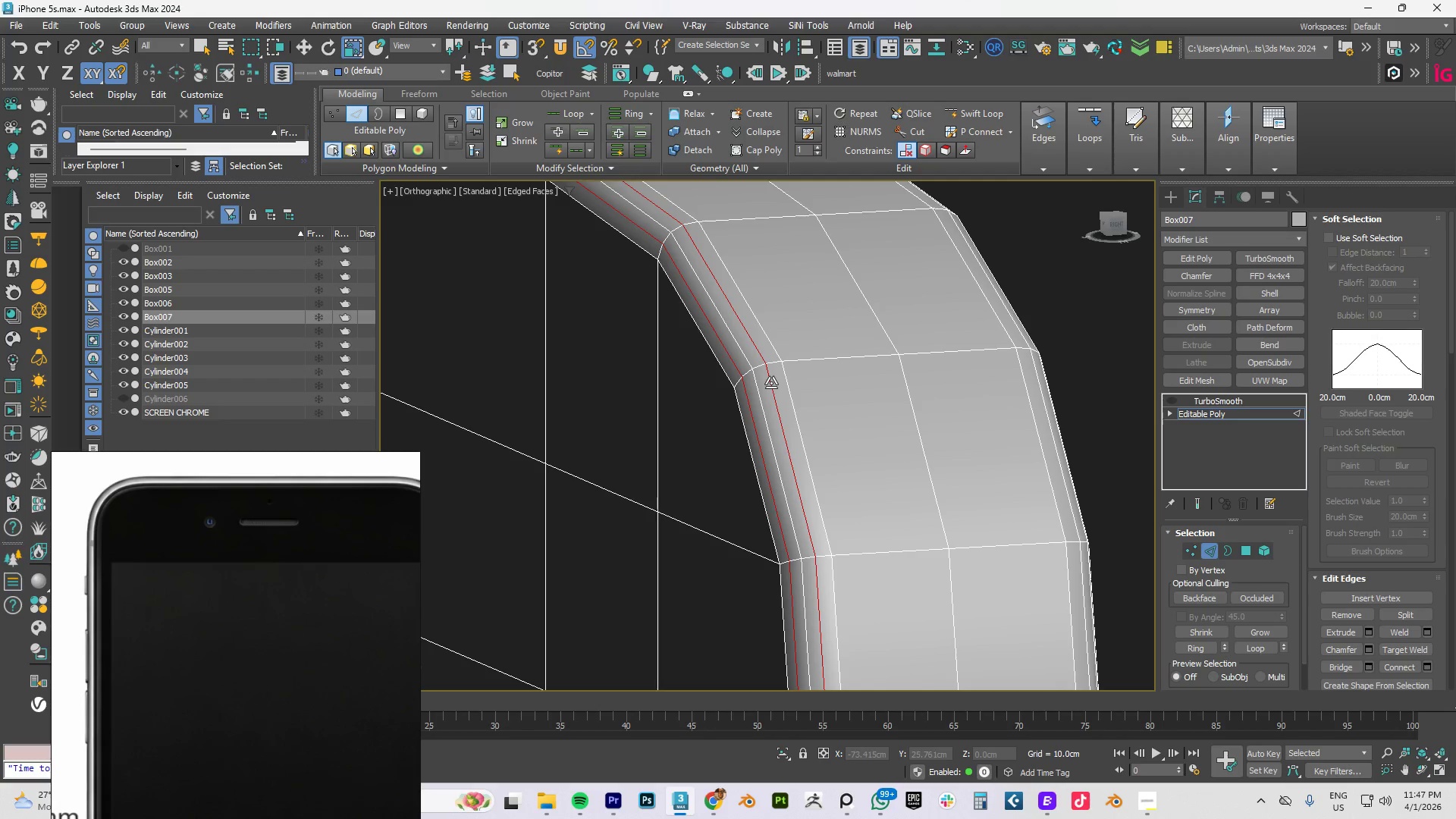 
key(Control+Backspace)
 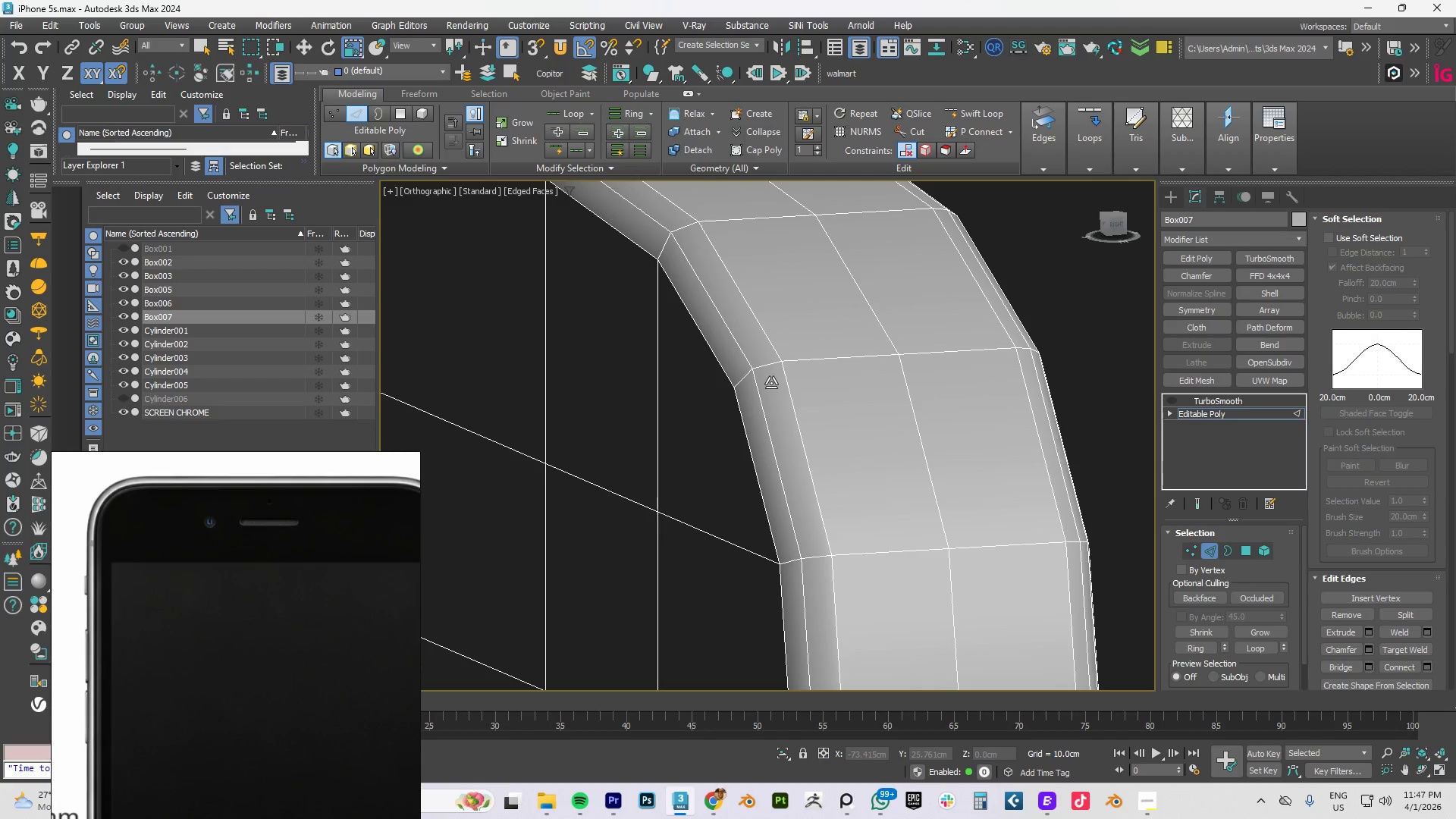 
scroll: coordinate [811, 378], scroll_direction: down, amount: 2.0
 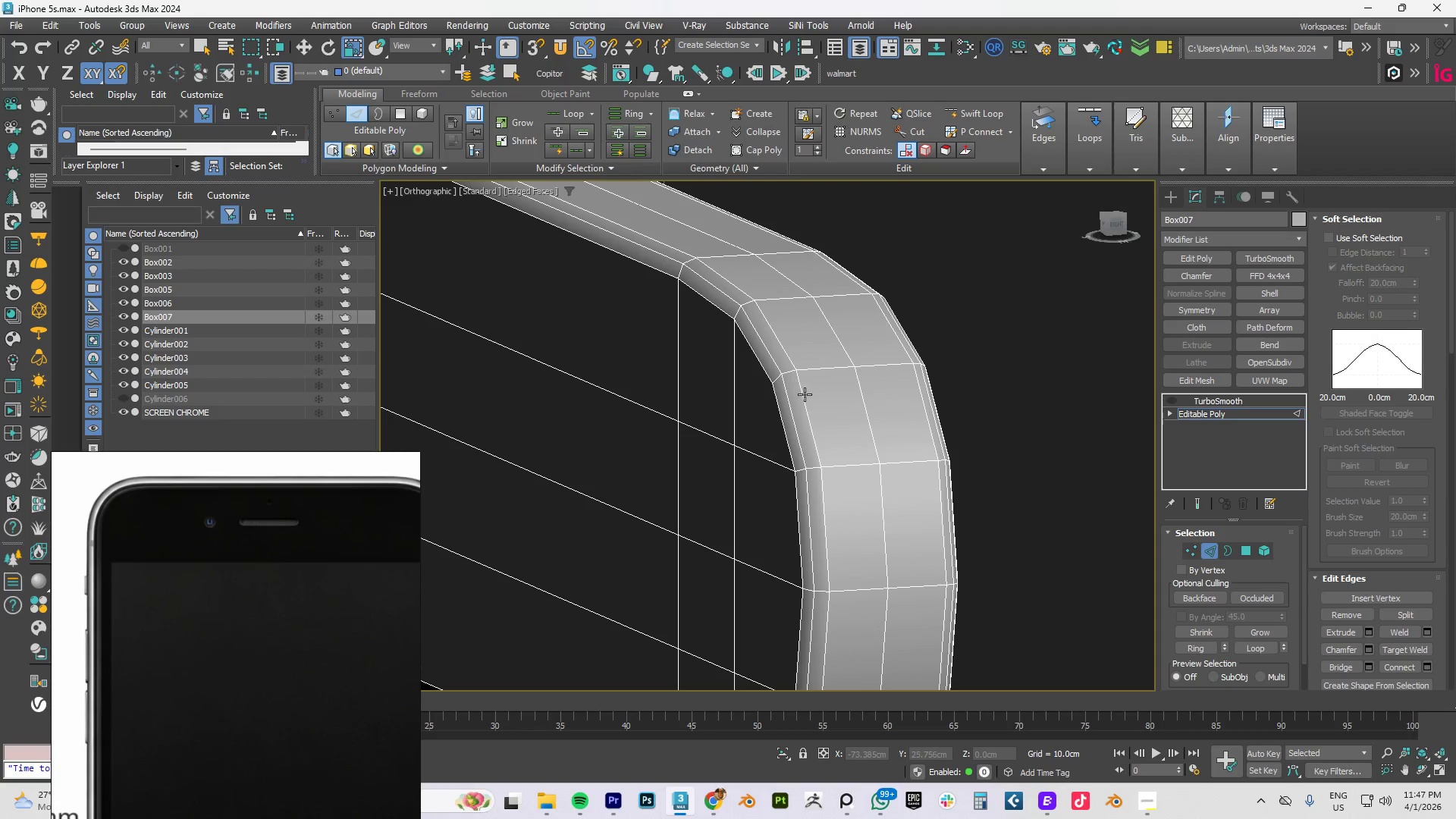 
double_click([805, 394])
 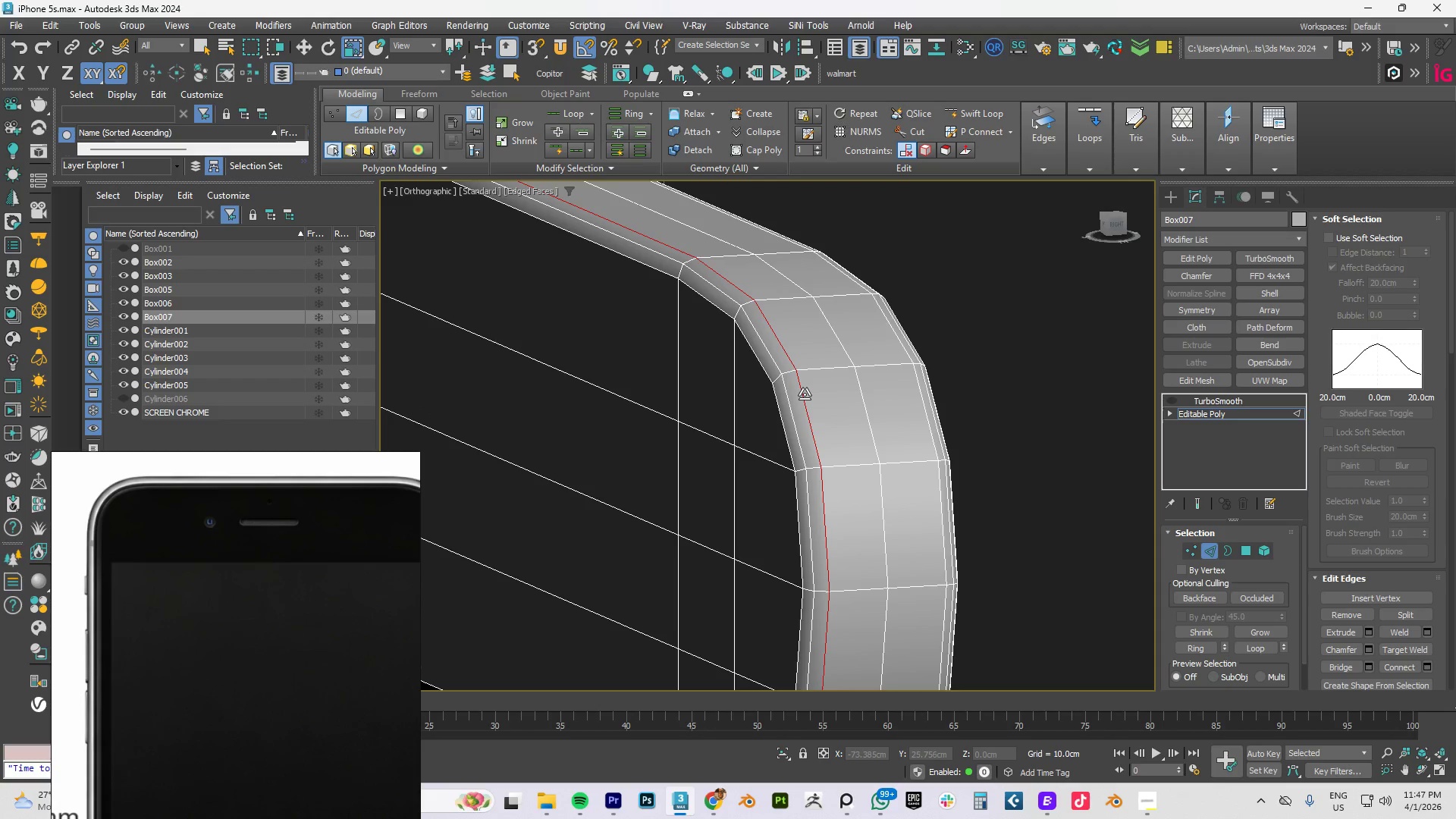 
hold_key(key=ControlLeft, duration=0.91)
left_click([791, 413])
 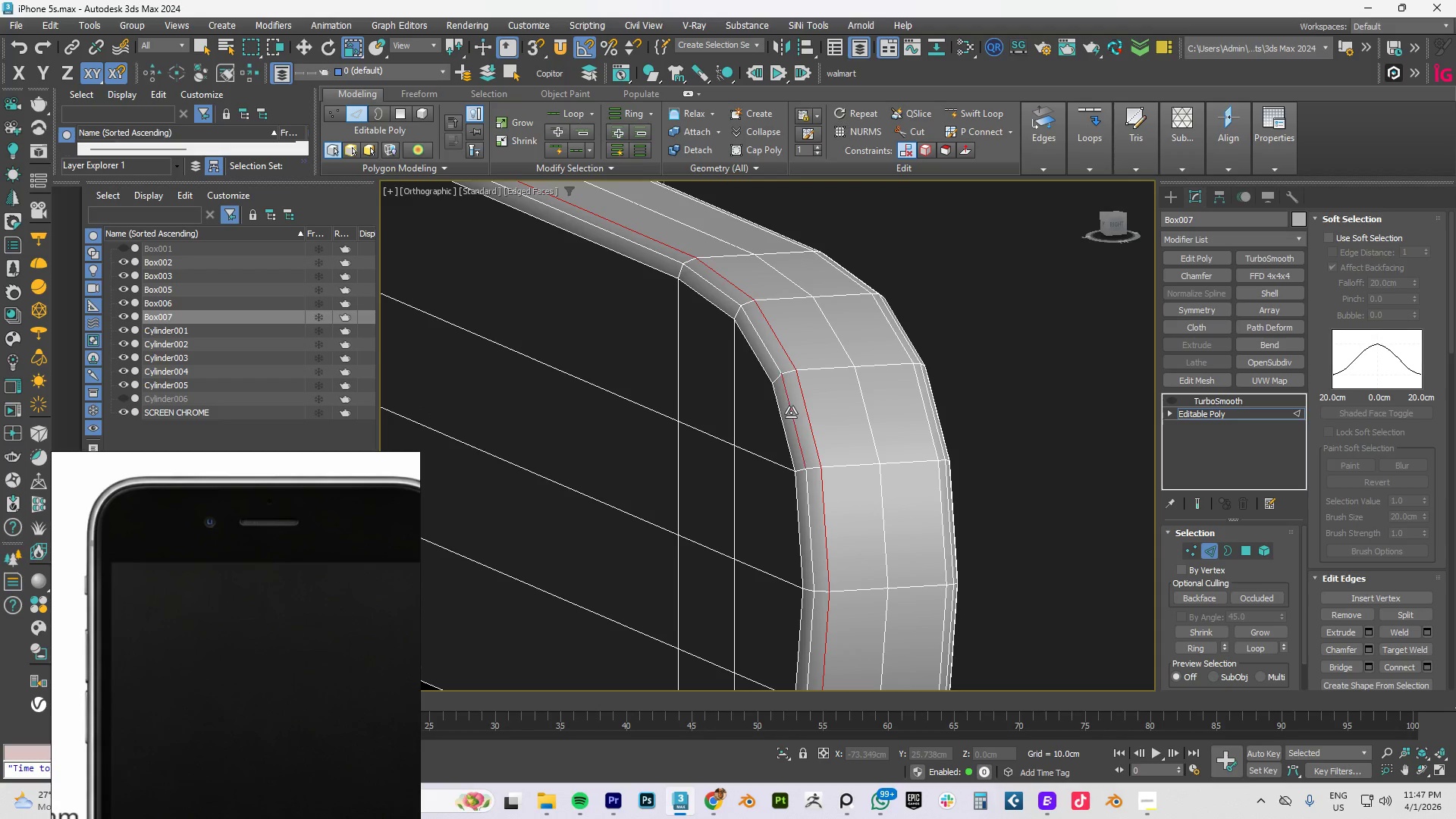 
double_click([791, 413])
 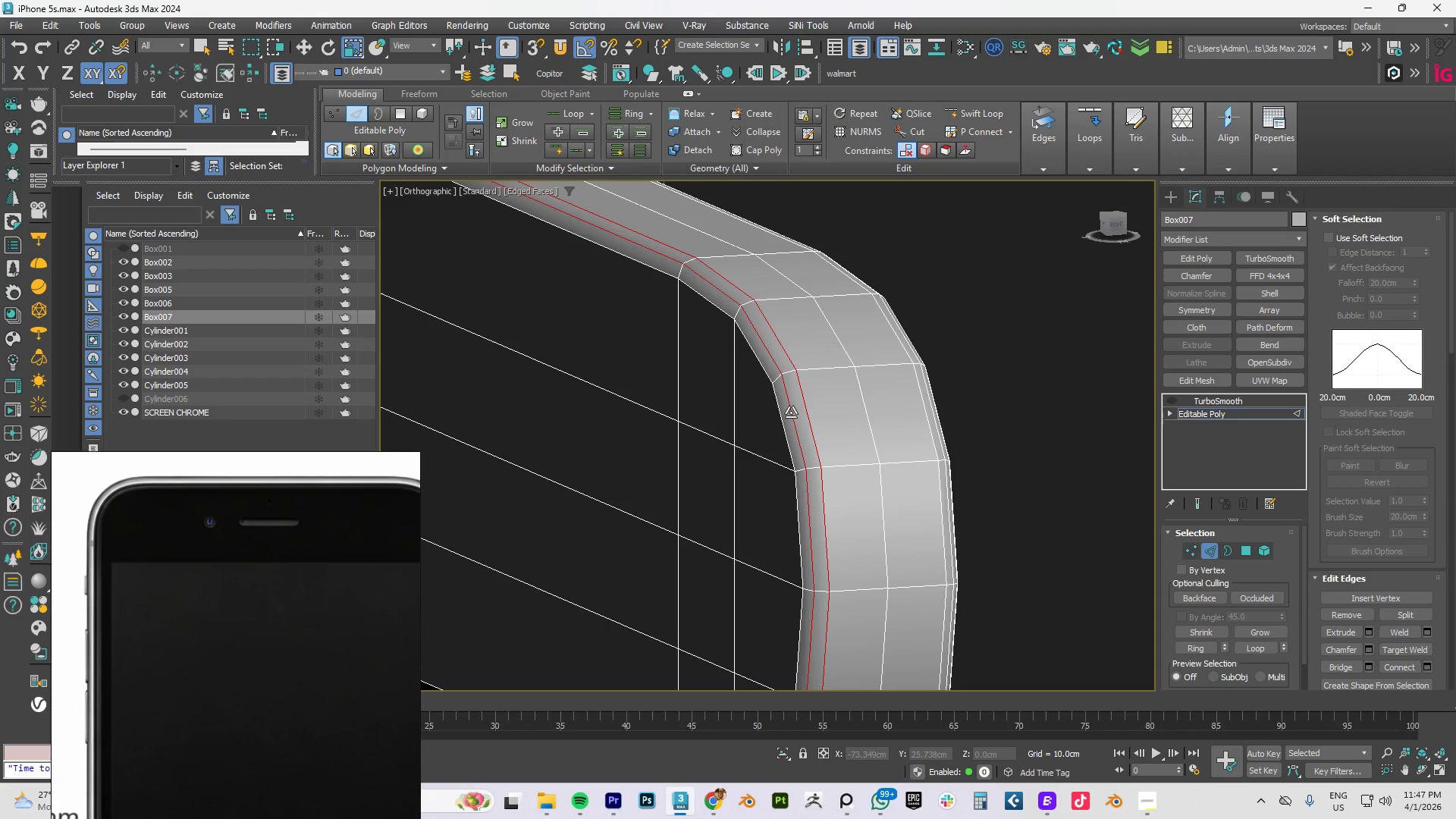 
key(Control+Backspace)
 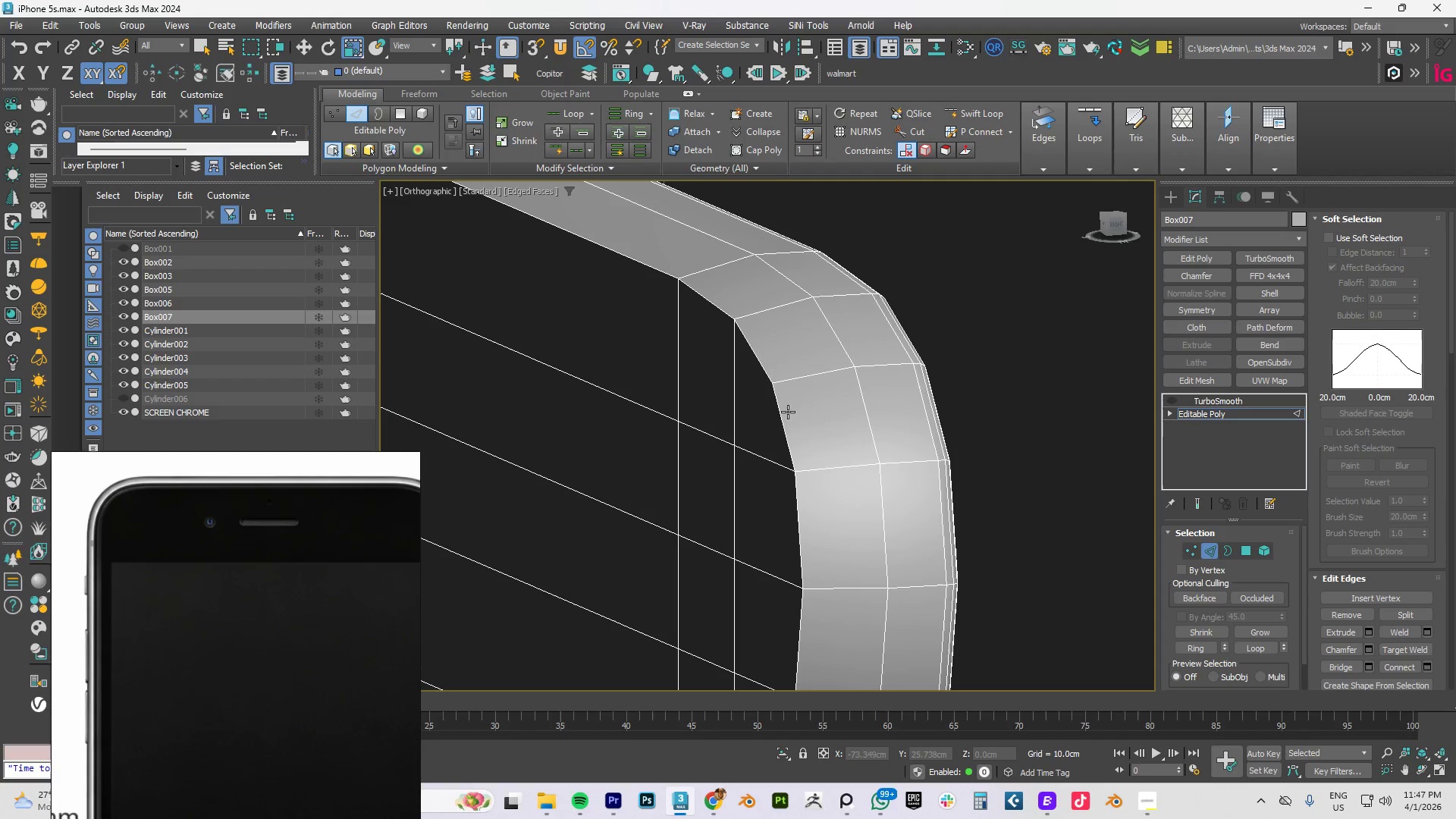 
hold_key(key=AltLeft, duration=0.58)
 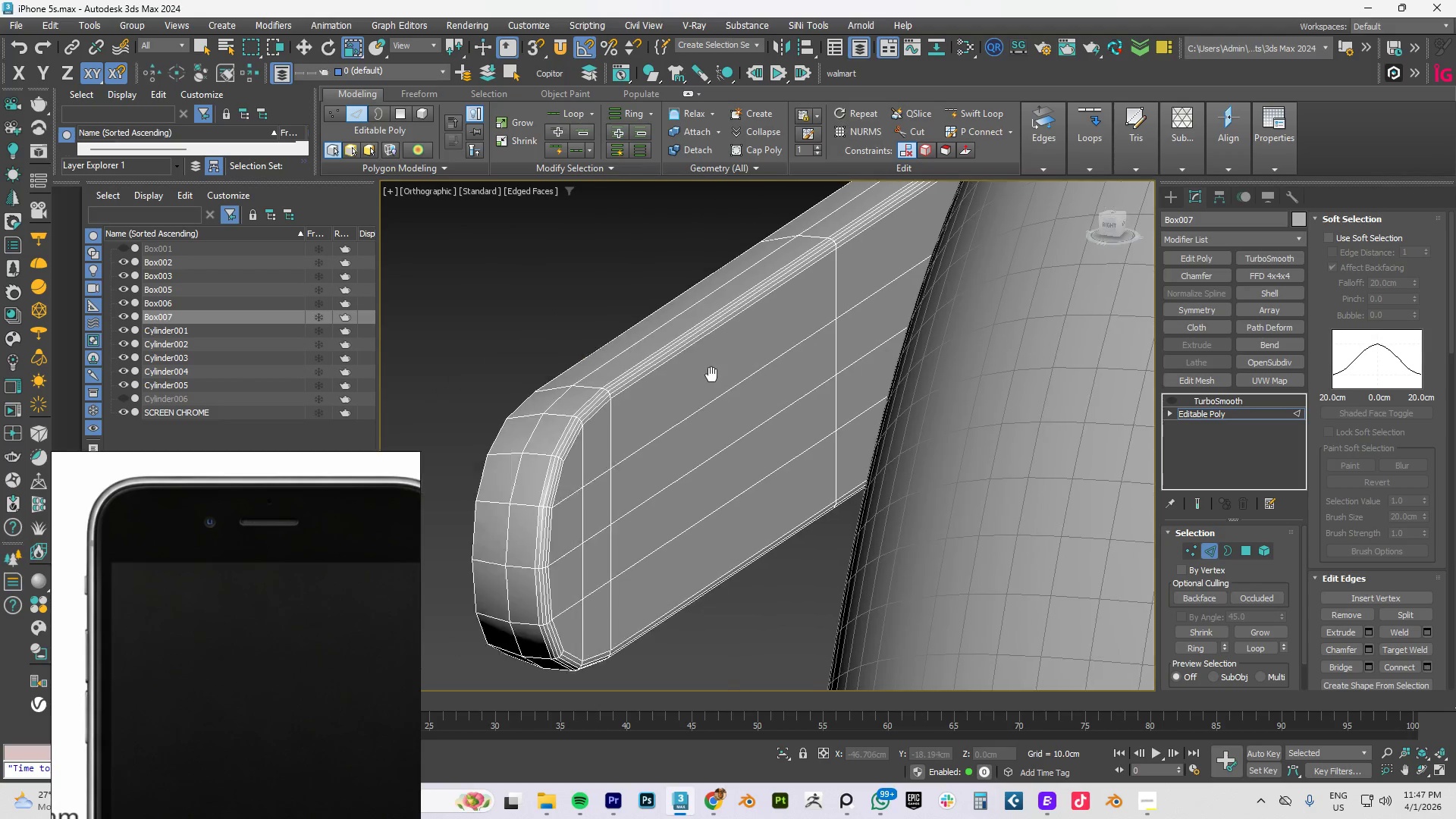 
scroll: coordinate [842, 391], scroll_direction: down, amount: 2.0
 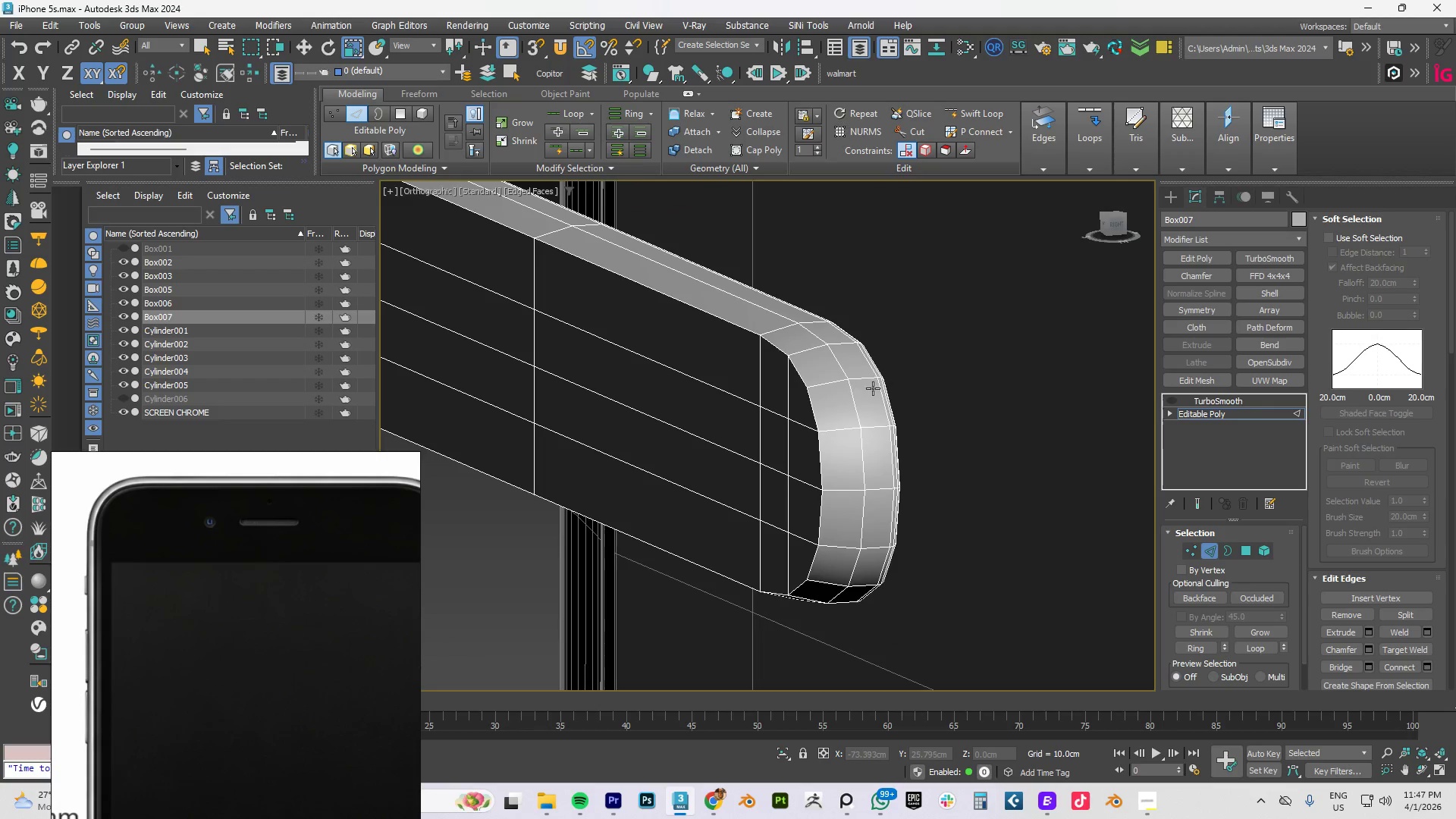 
hold_key(key=AltLeft, duration=15.55)
 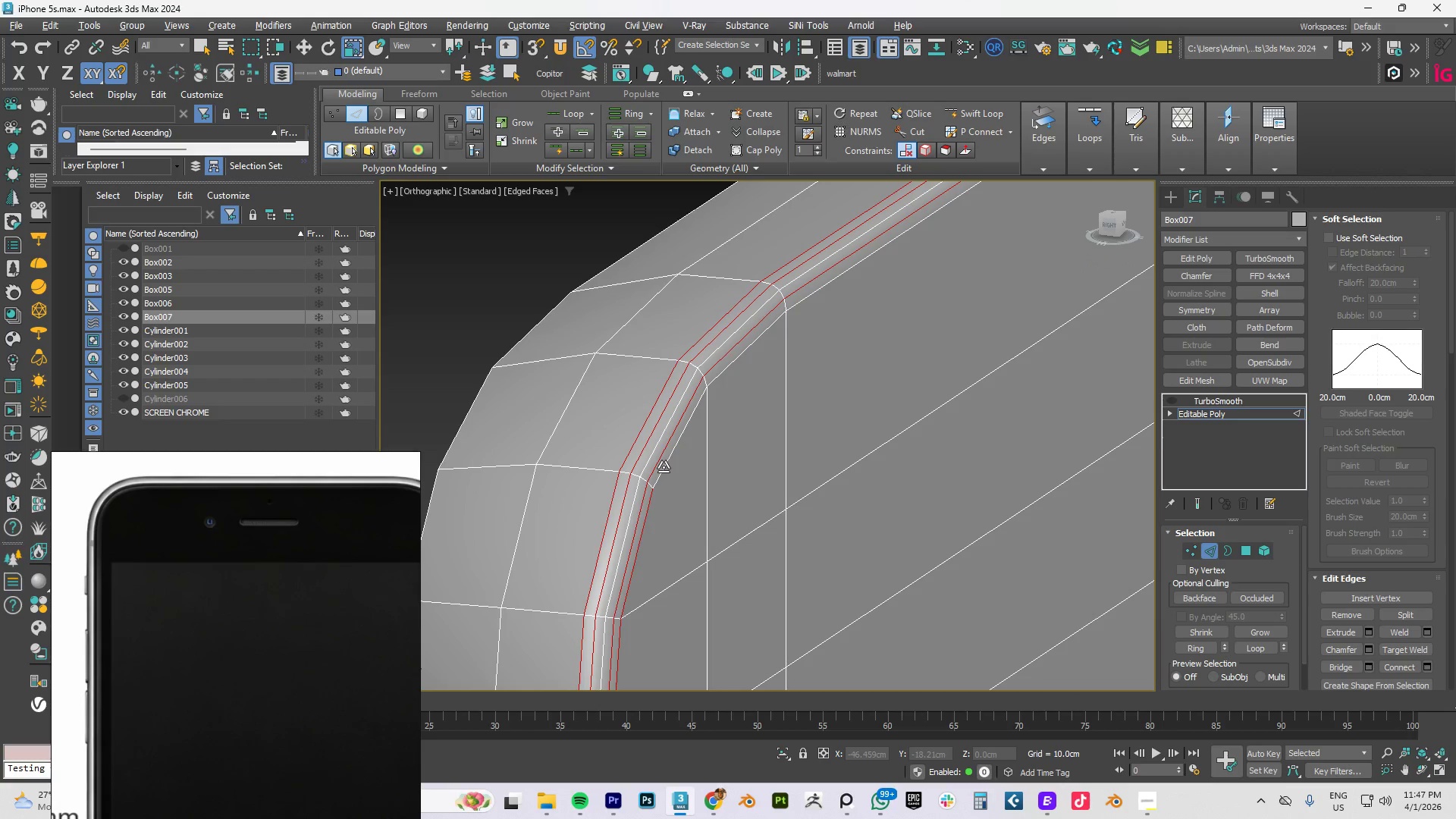 
hold_key(key=ControlLeft, duration=1.52)
 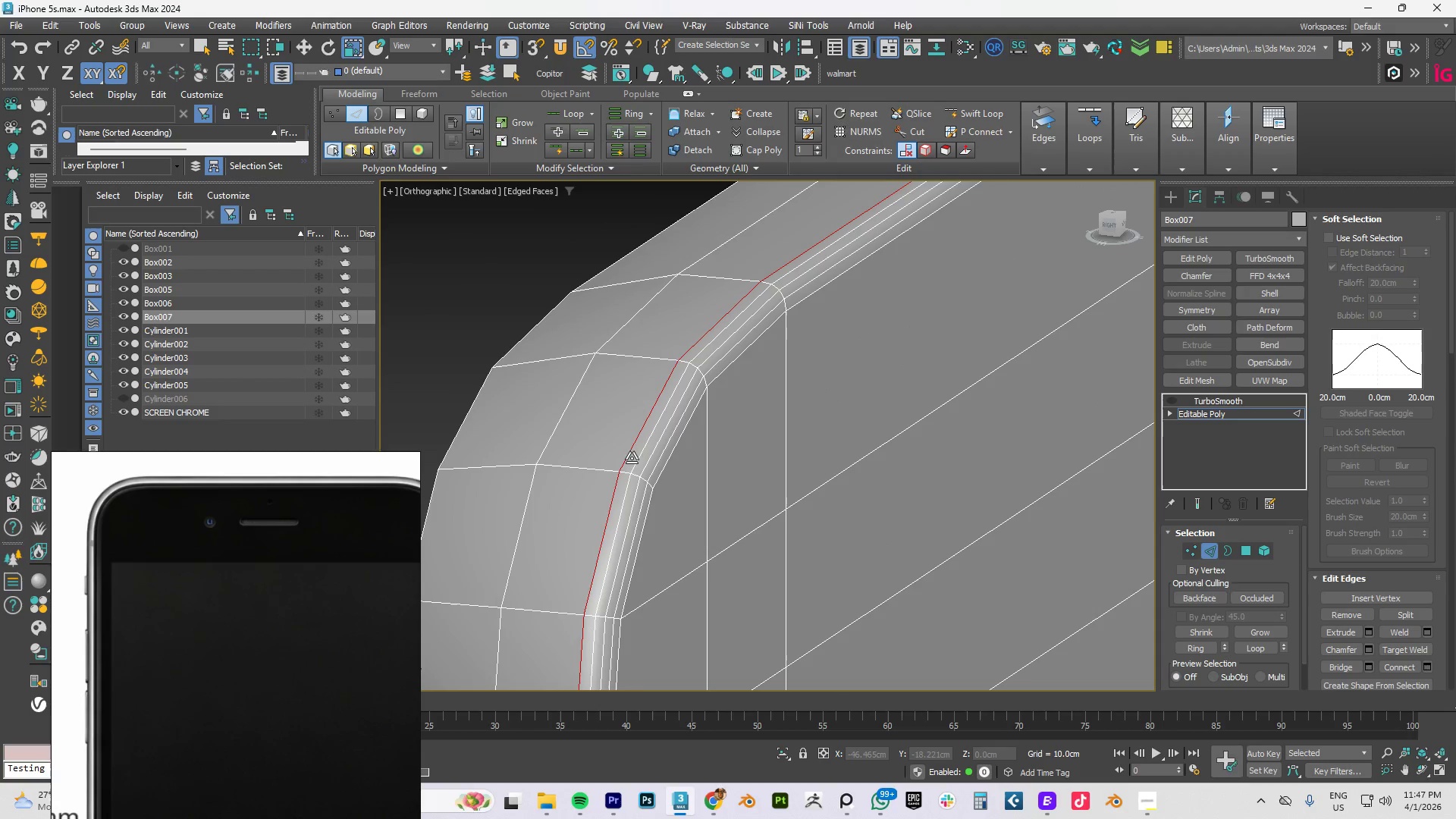 
scroll: coordinate [580, 447], scroll_direction: up, amount: 3.0
 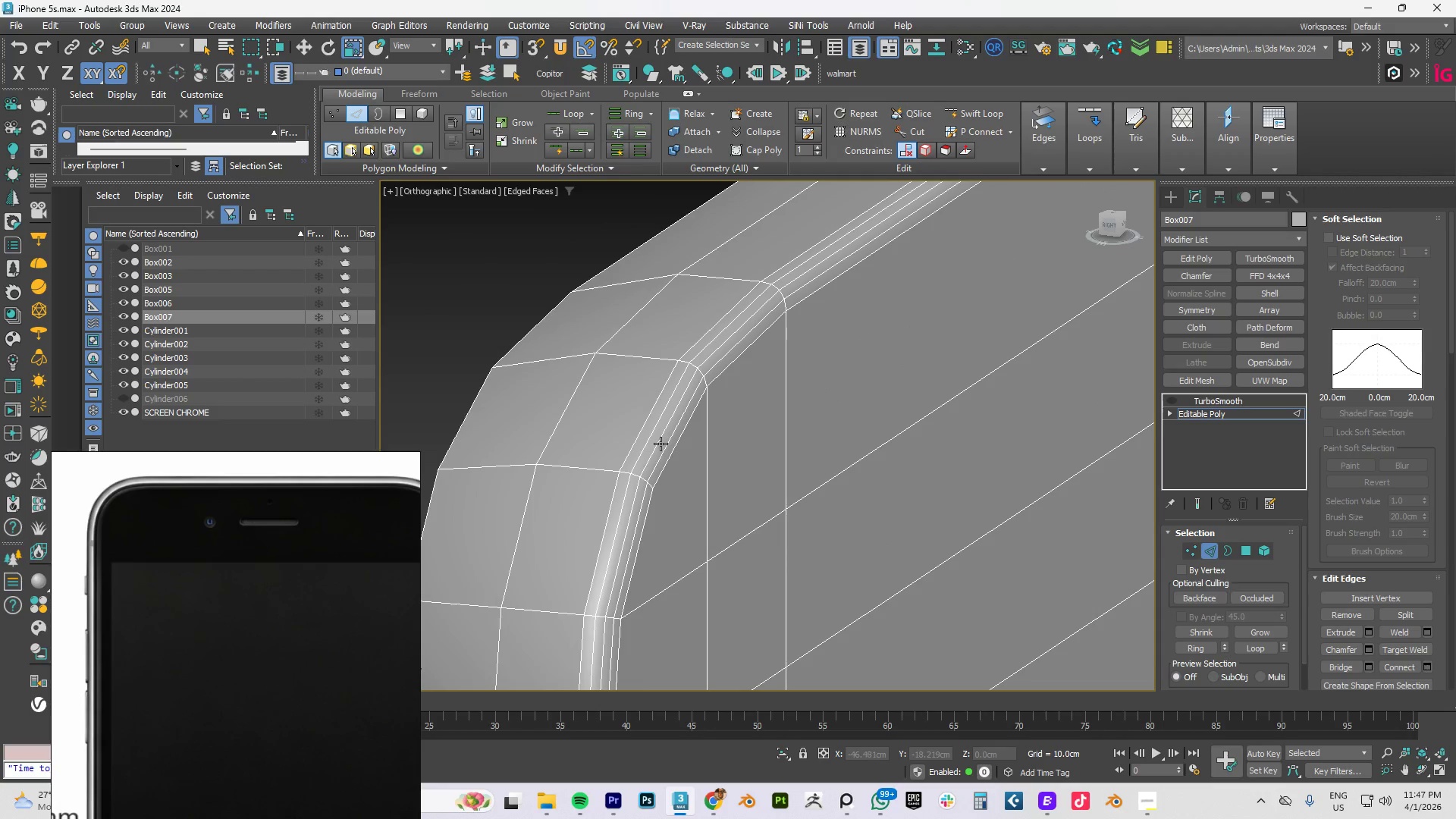 
left_click([626, 451])
 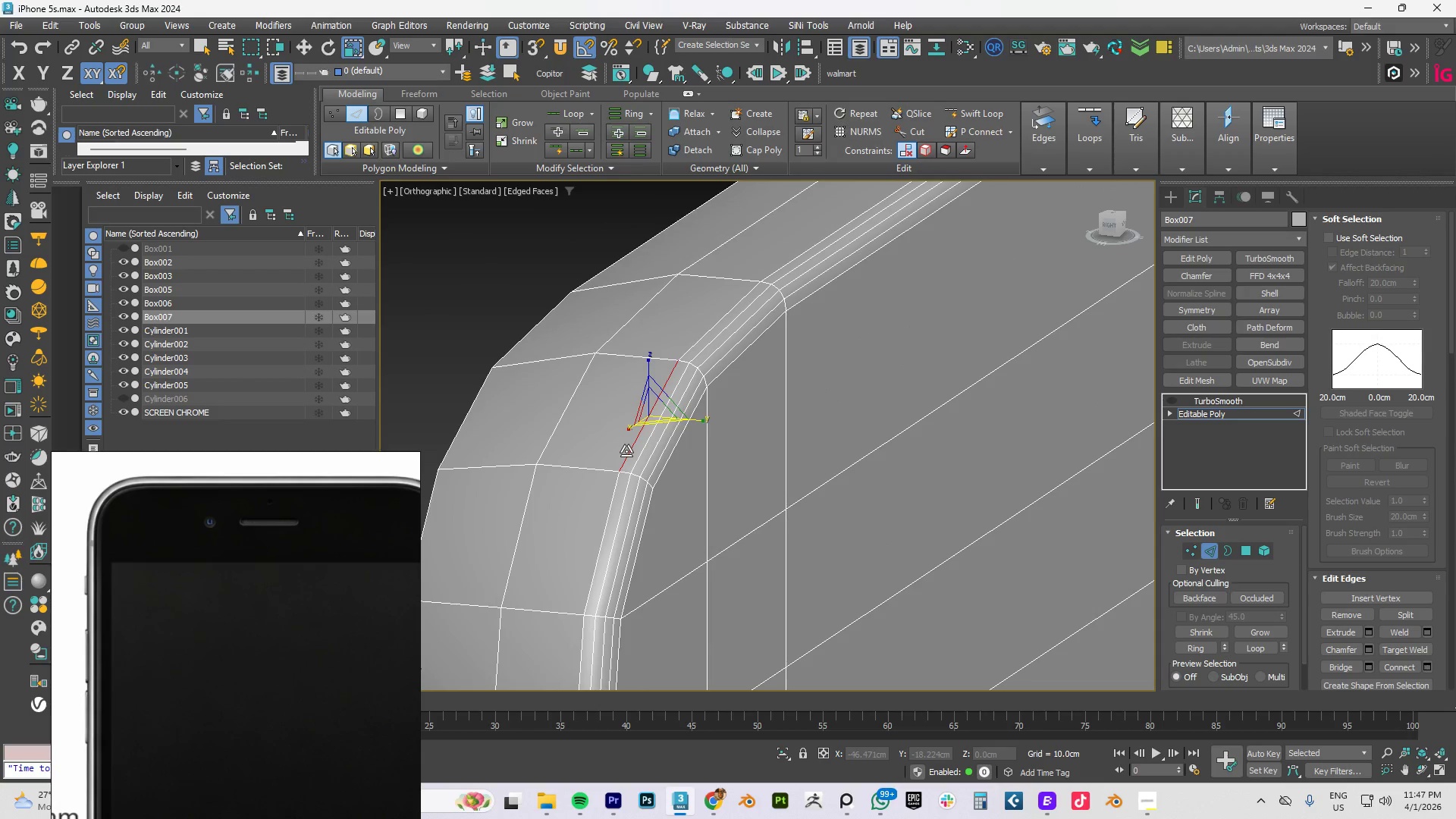 
double_click([626, 451])
 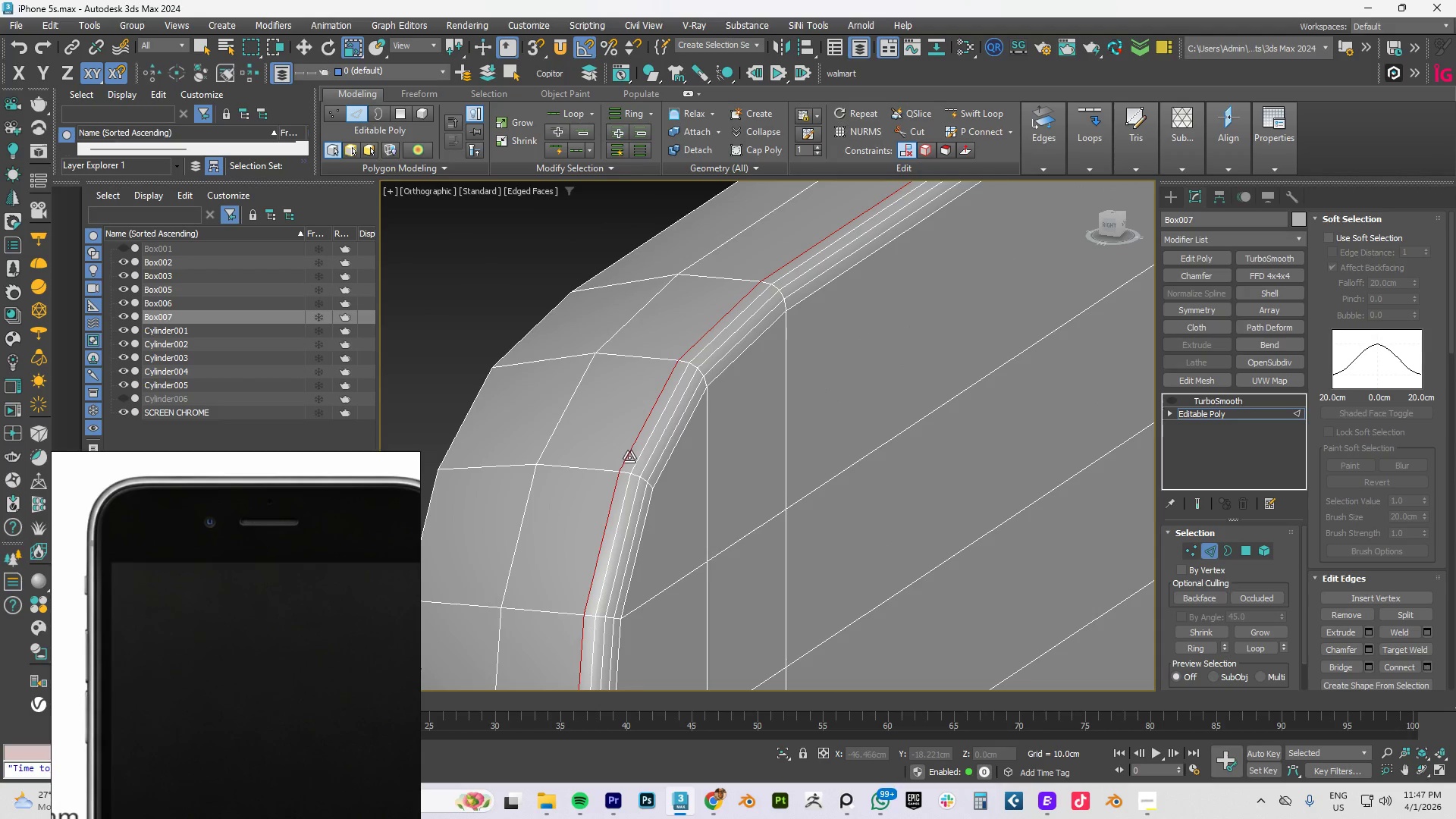 
key(Control+S)
 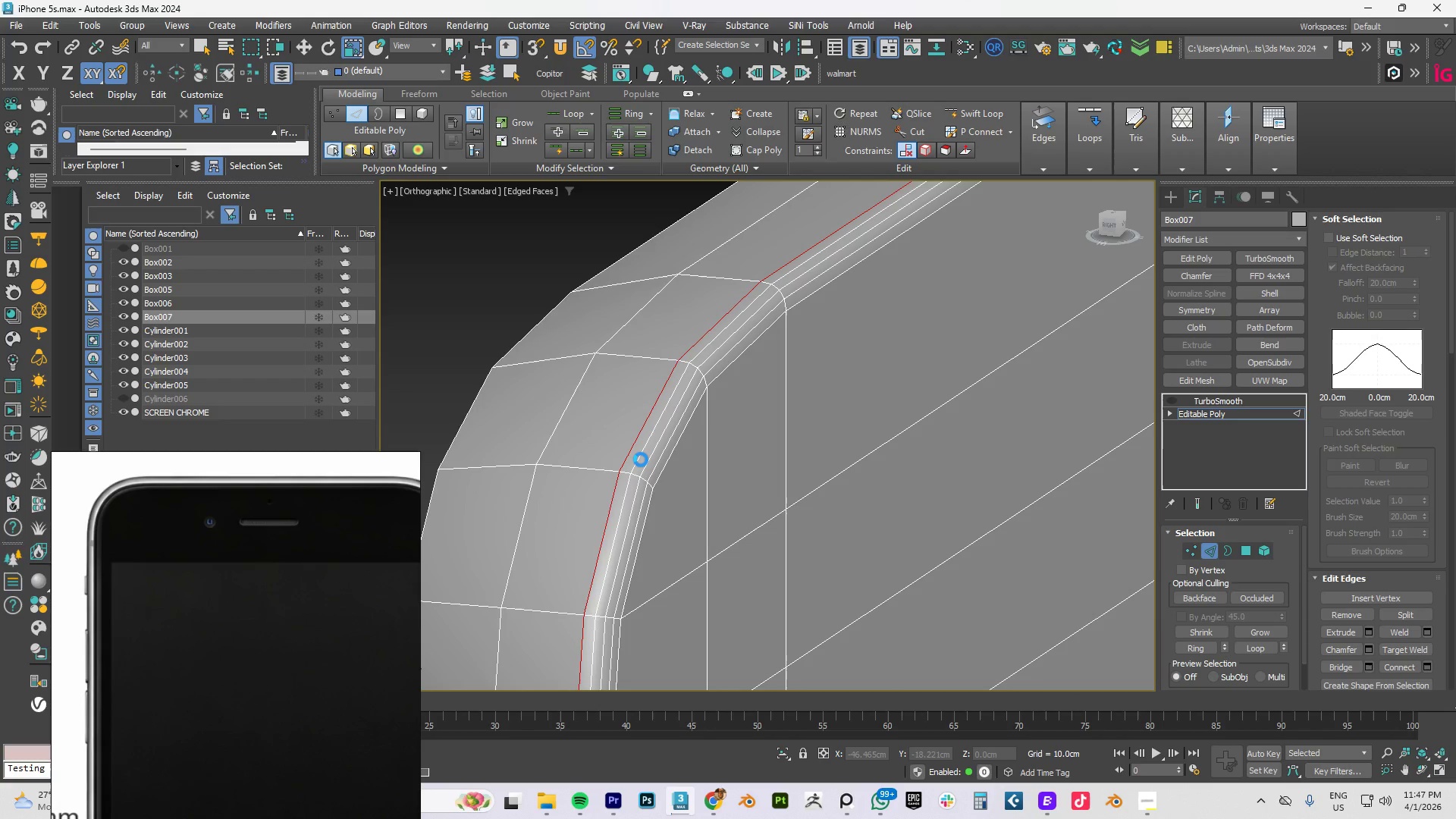 
hold_key(key=ControlLeft, duration=1.5)
double_click([641, 455])
 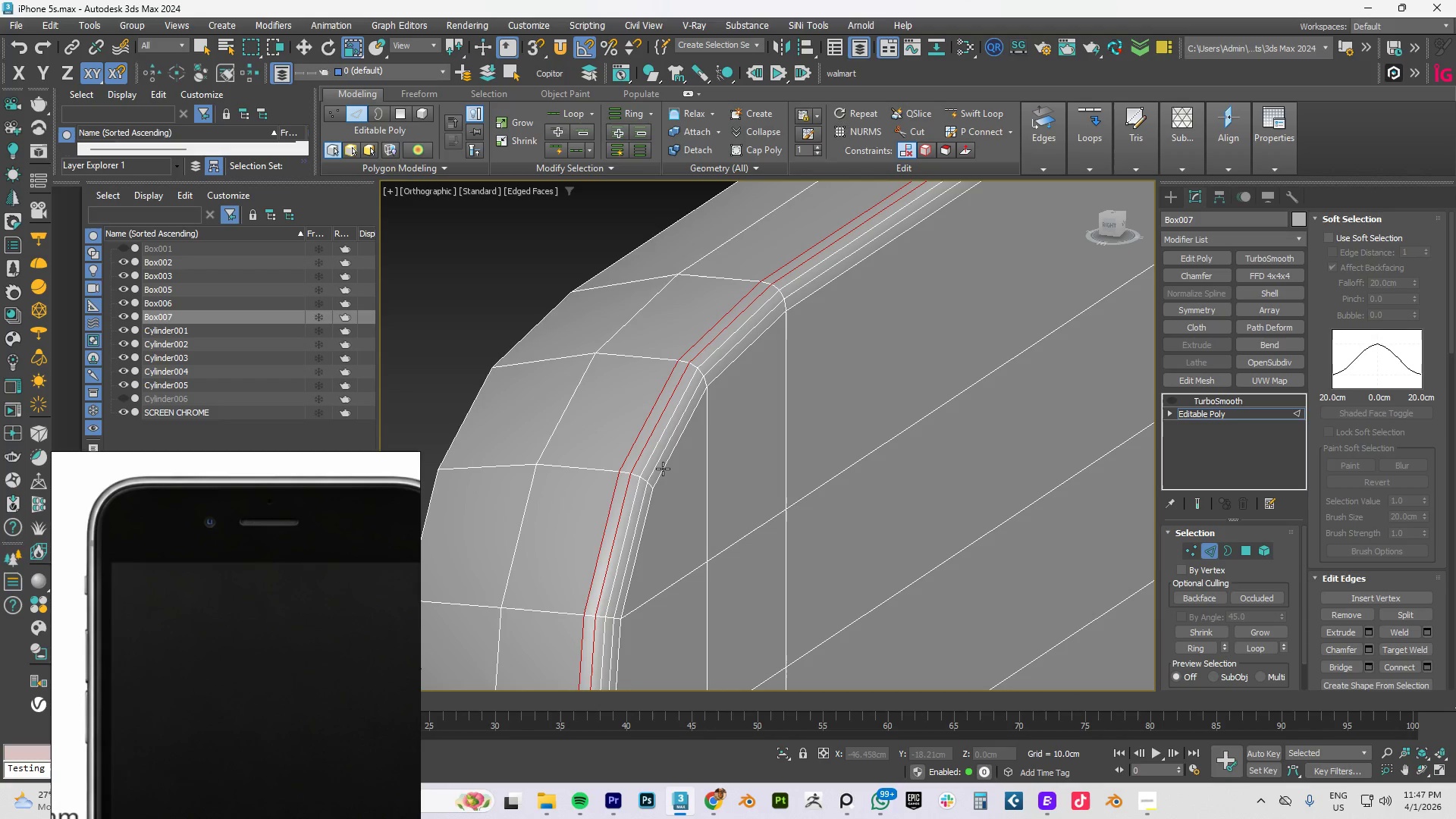 
left_click([663, 469])
 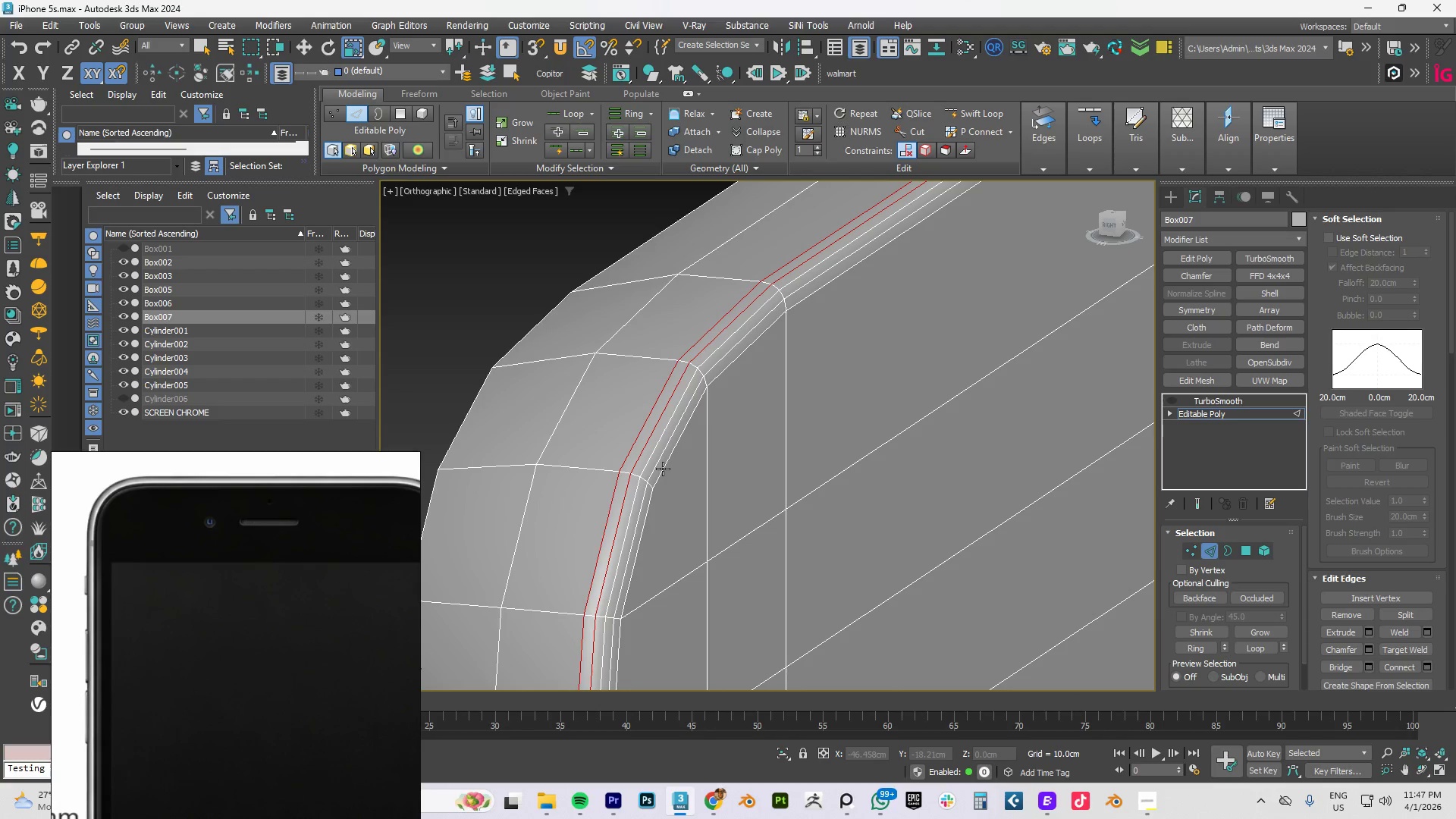 
hold_key(key=ControlLeft, duration=1.52)
double_click([663, 469])
 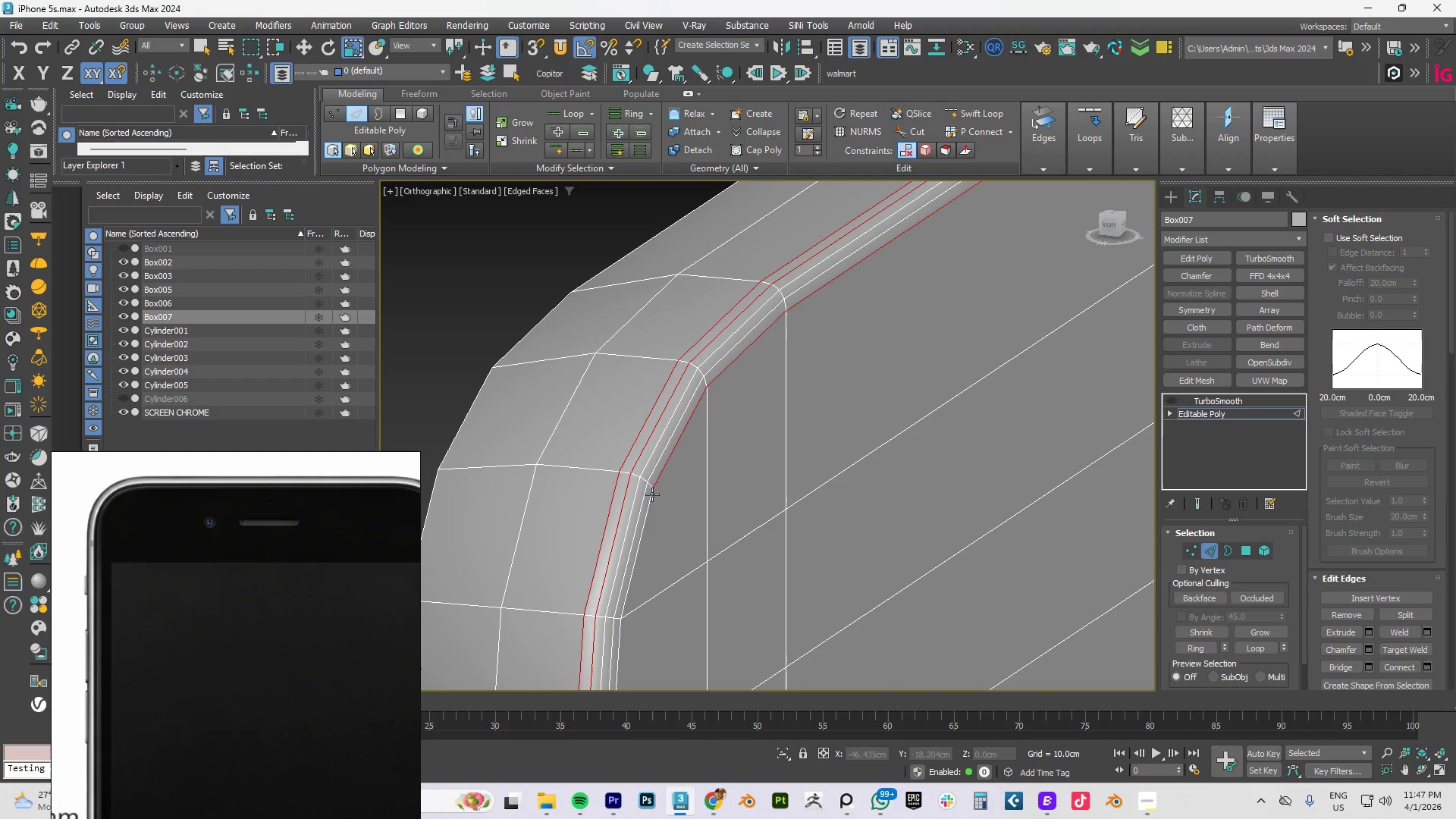 
left_click([646, 511])
 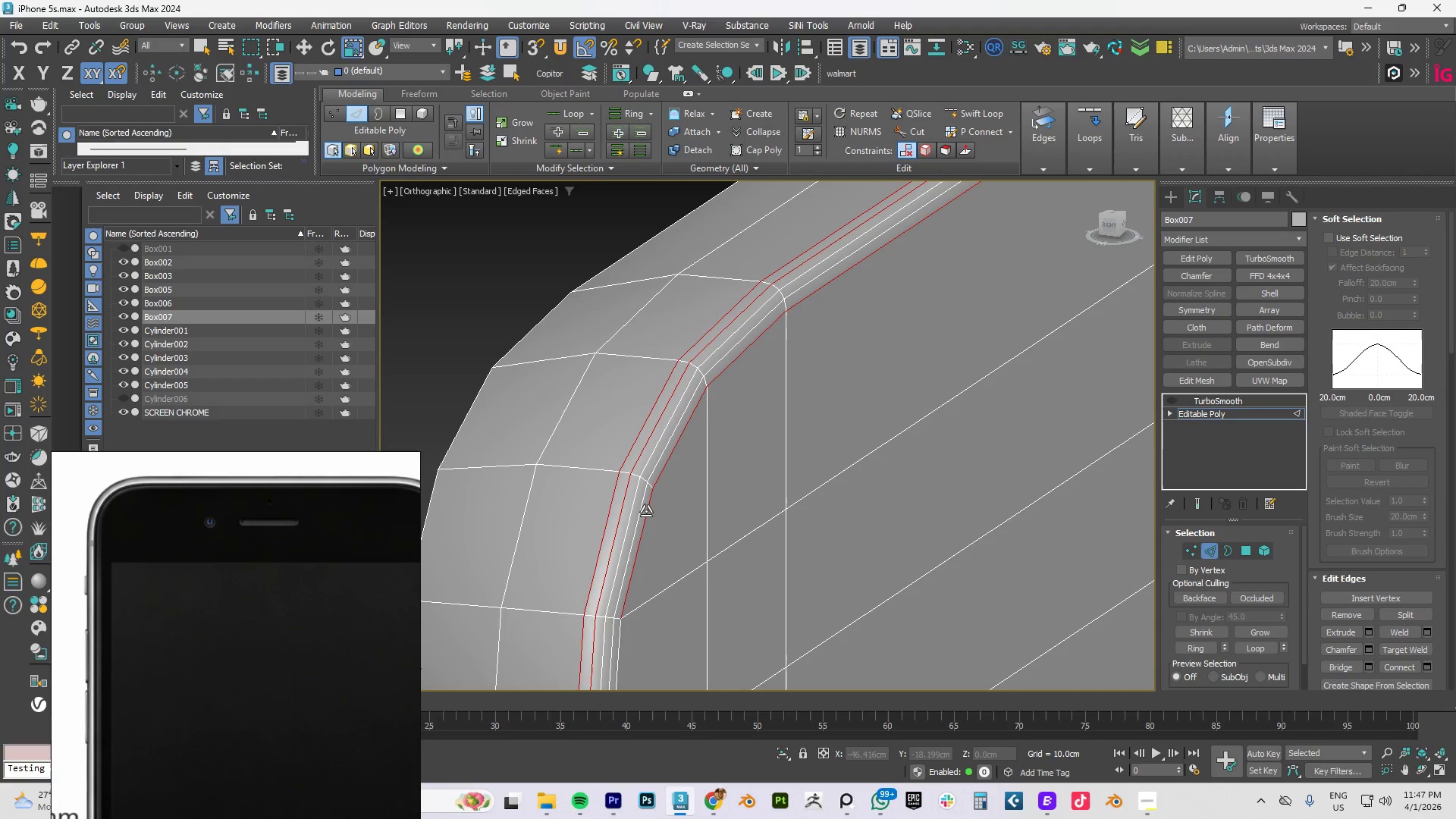 
double_click([646, 511])
 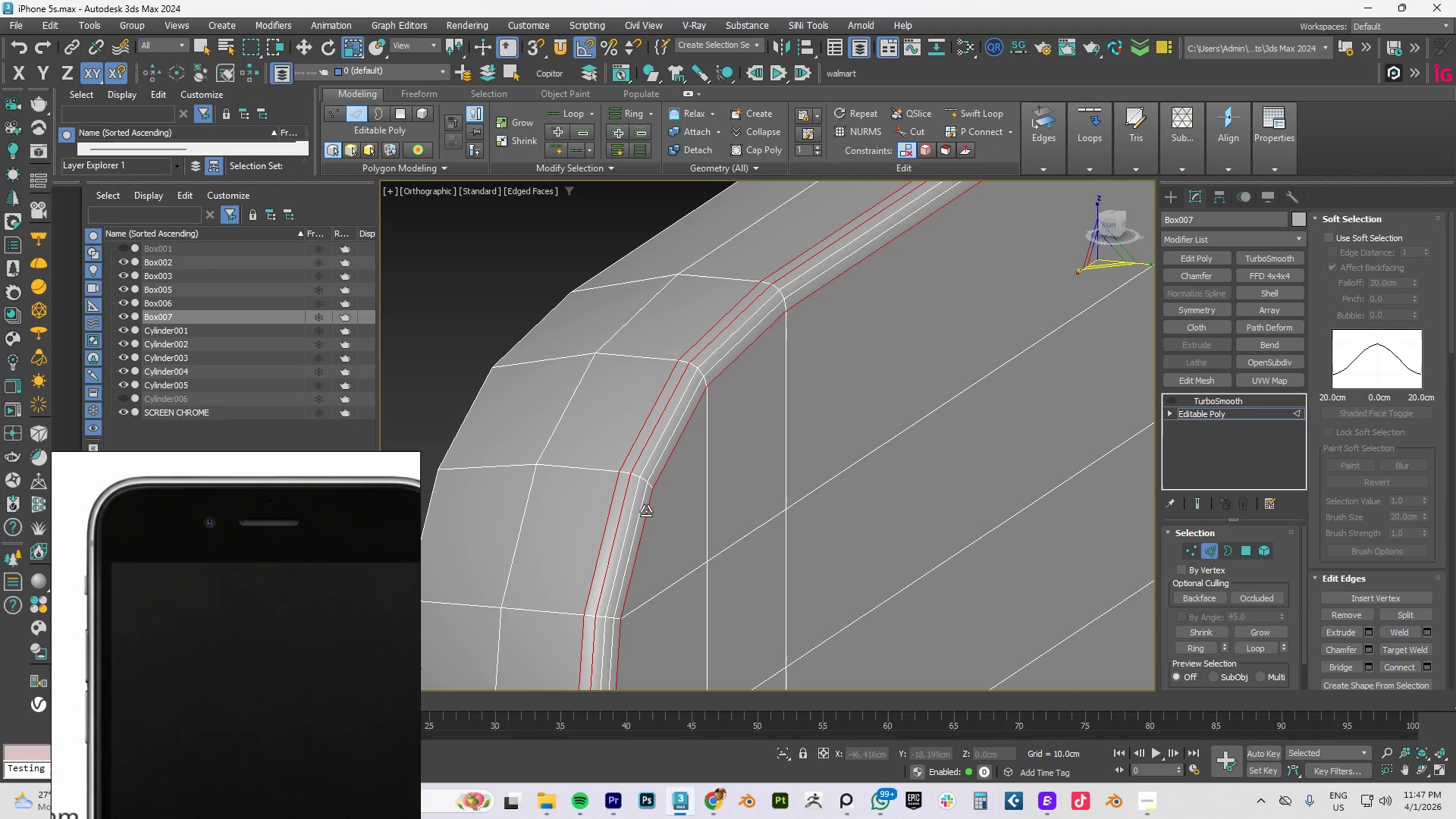 
hold_key(key=ControlLeft, duration=1.5)
 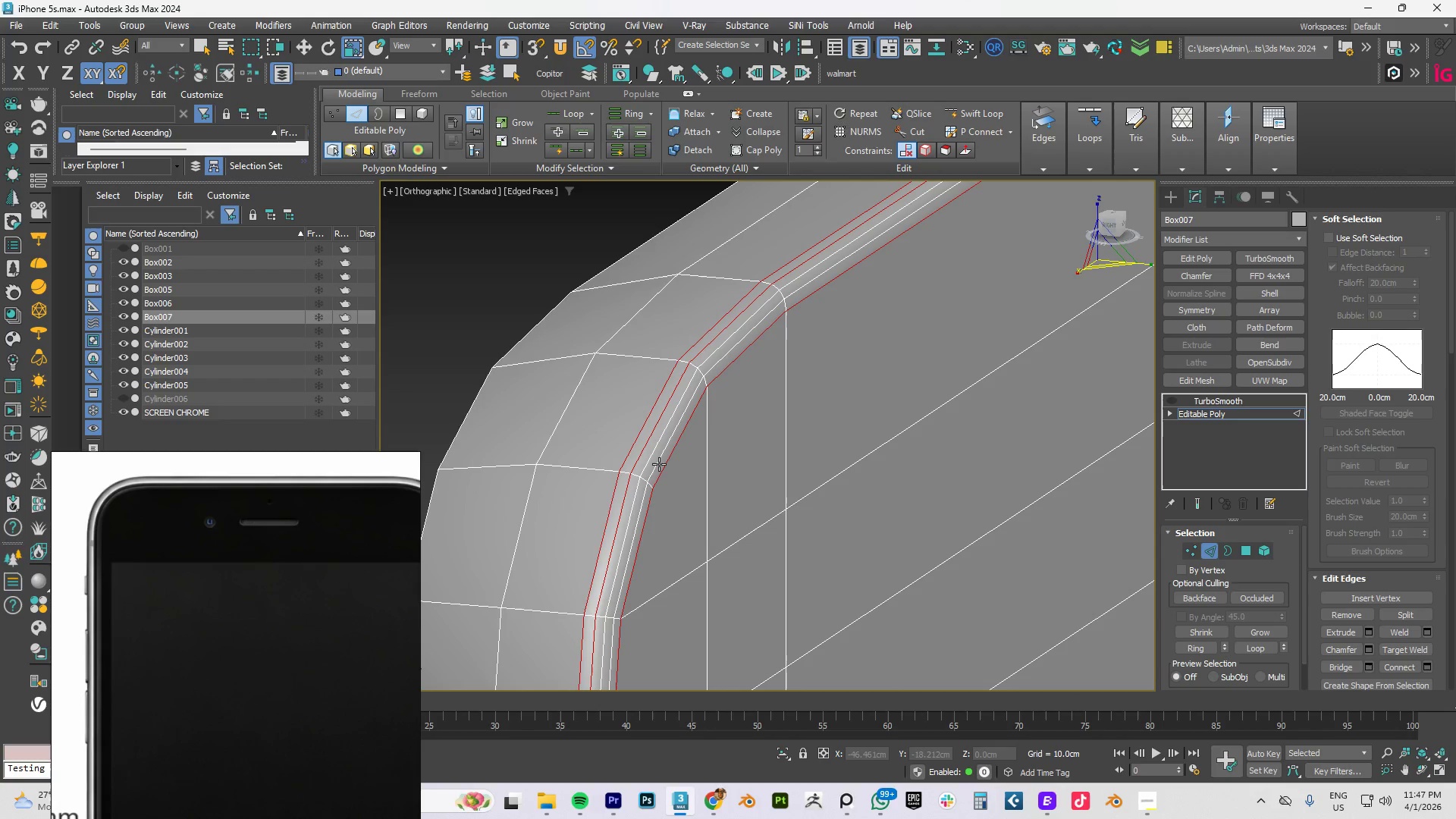 
hold_key(key=ControlLeft, duration=1.52)
left_click([659, 464])
 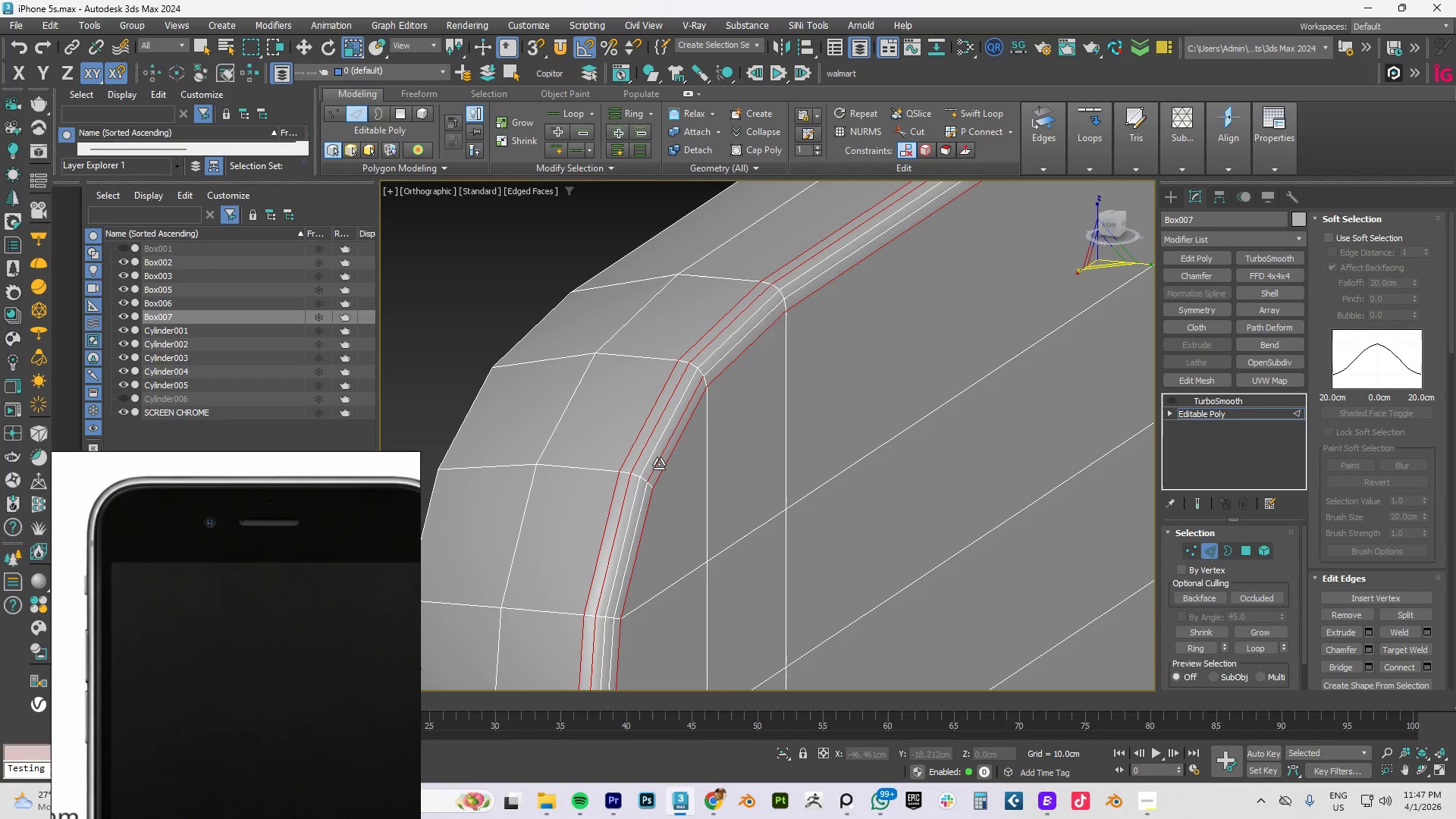 
double_click([659, 464])
 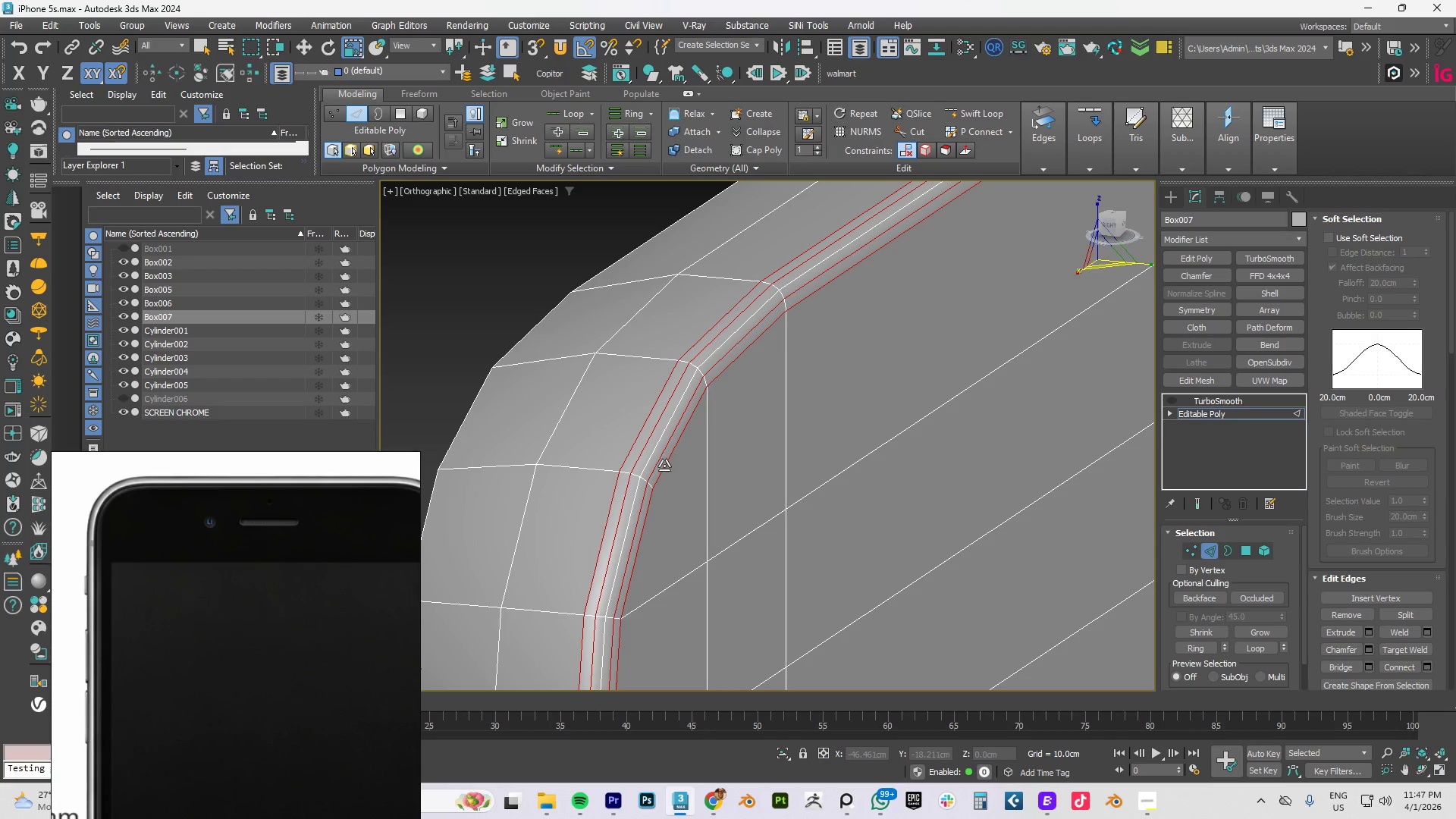 
hold_key(key=AltLeft, duration=1.5)
double_click([664, 467])
 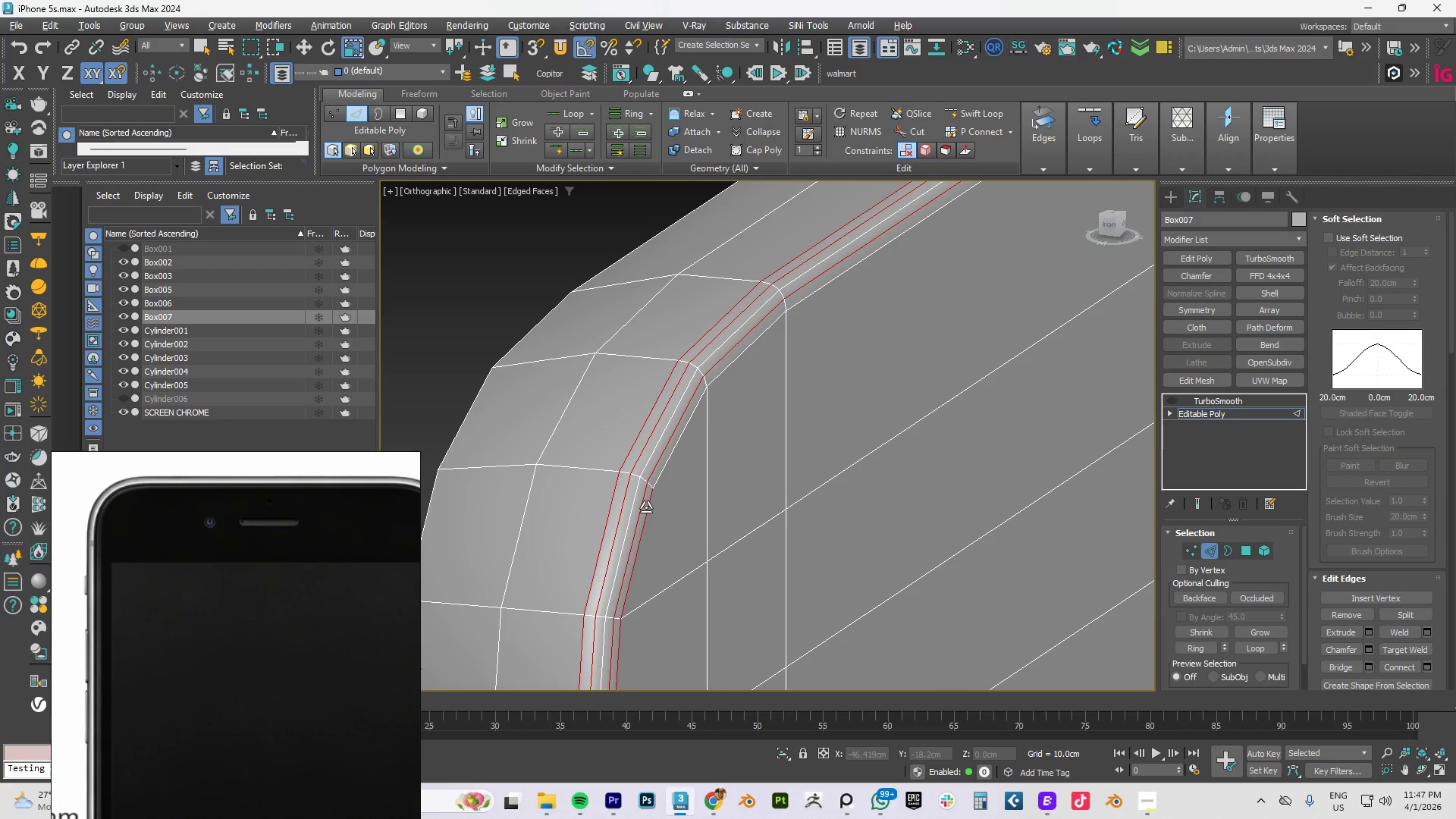 
left_click([646, 507])
 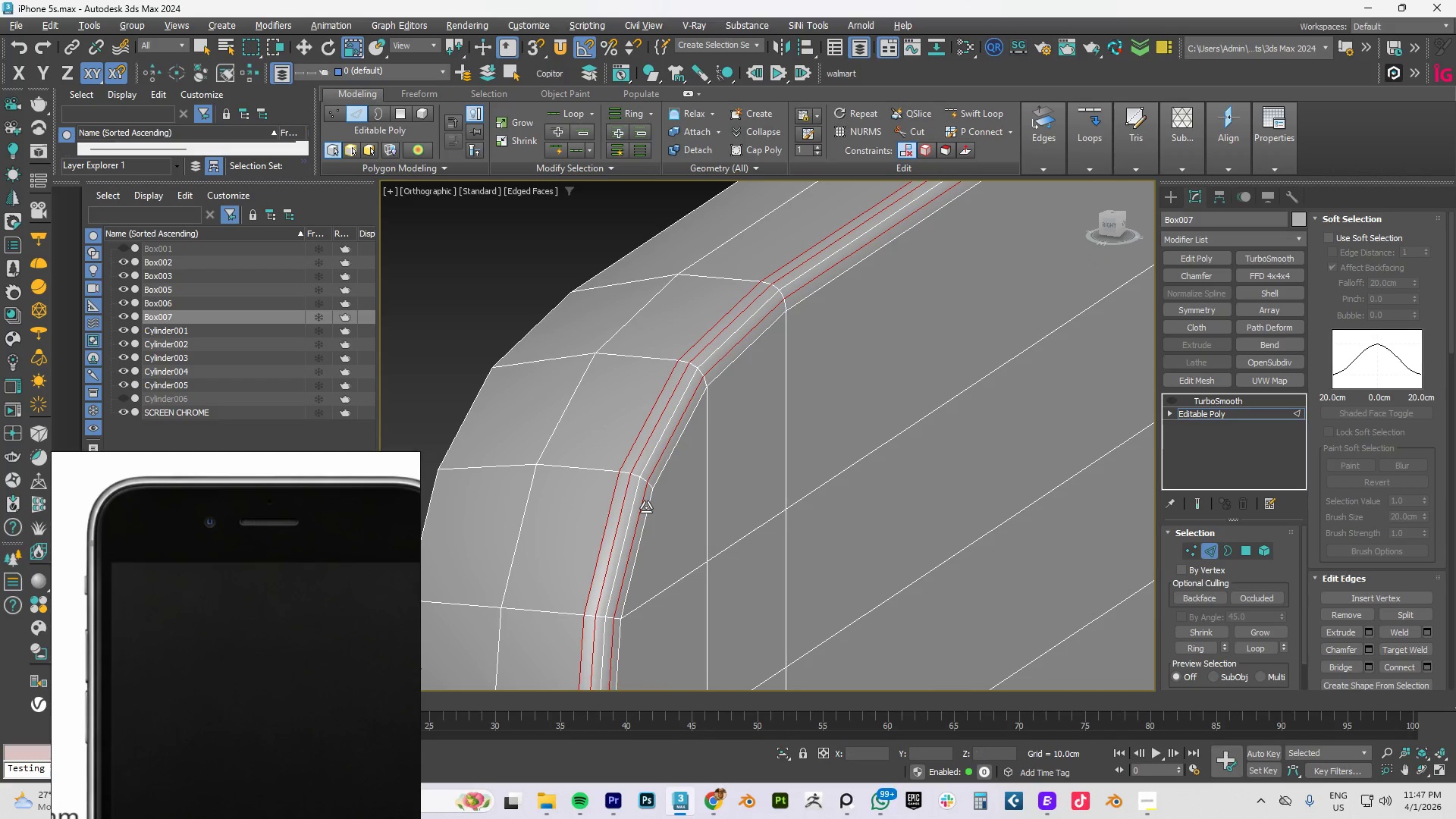 
hold_key(key=AltLeft, duration=0.53)
double_click([646, 507])
 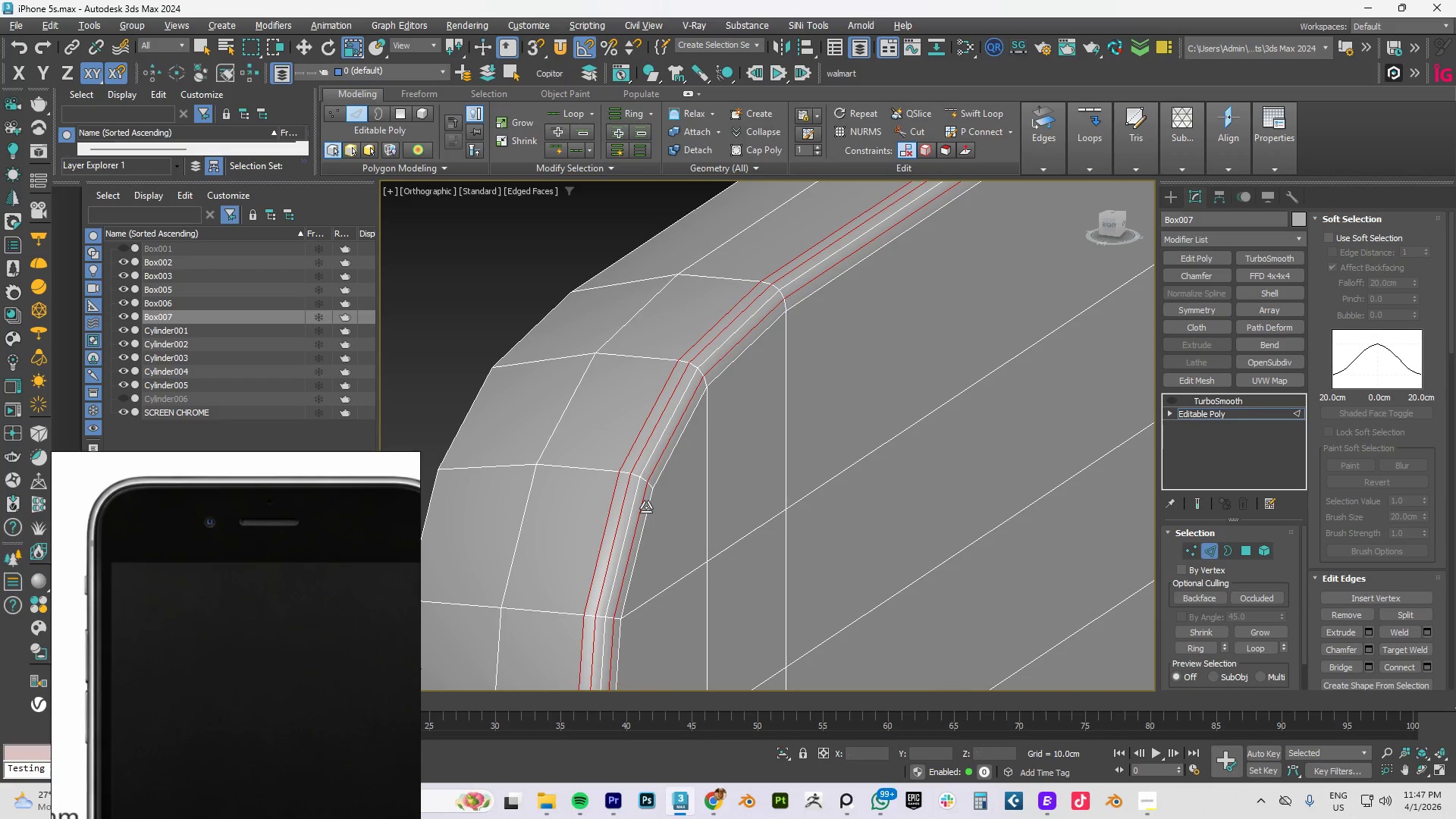 
hold_key(key=ControlLeft, duration=0.73)
double_click([635, 495])
 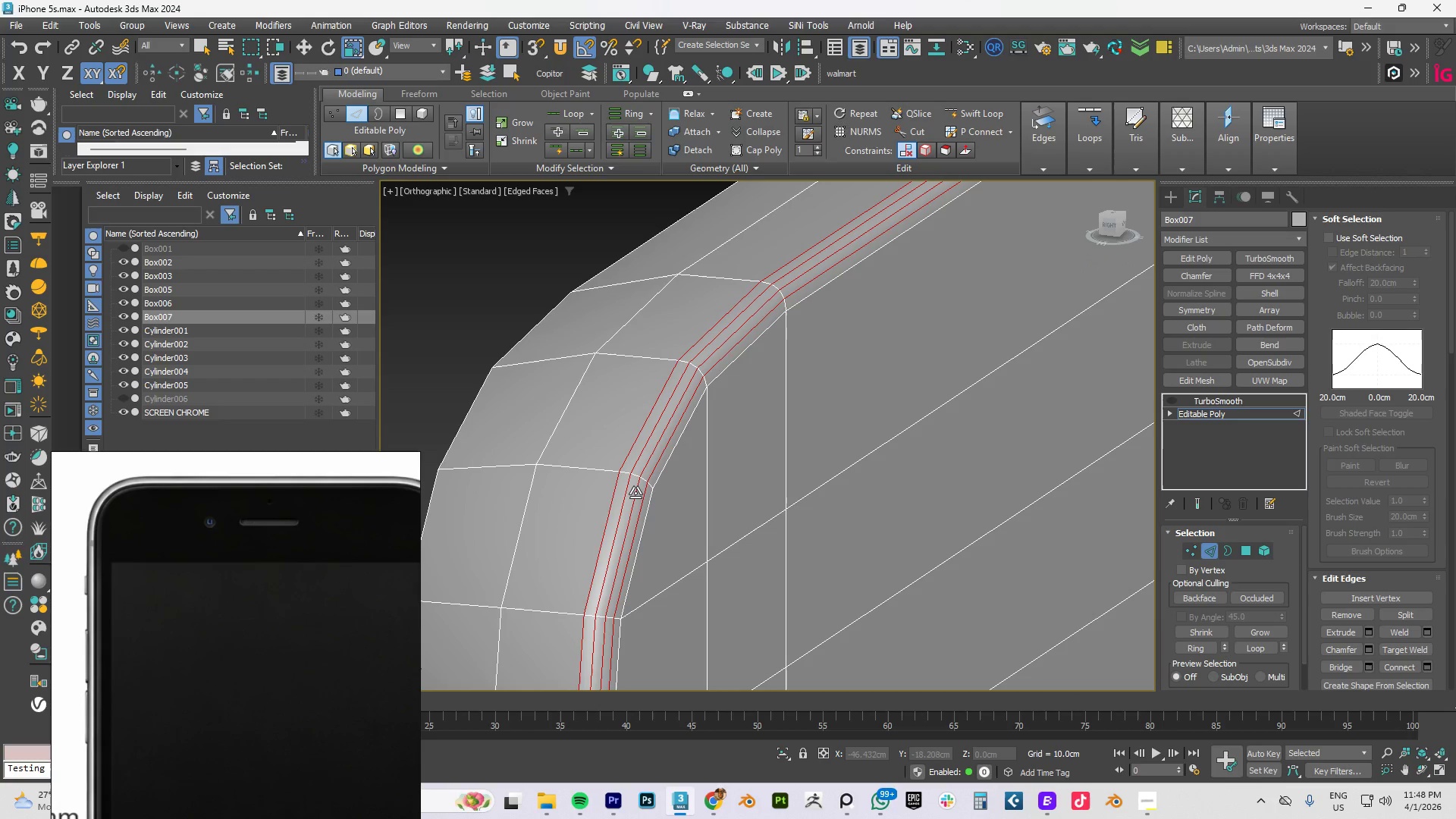 
key(Control+Backspace)
 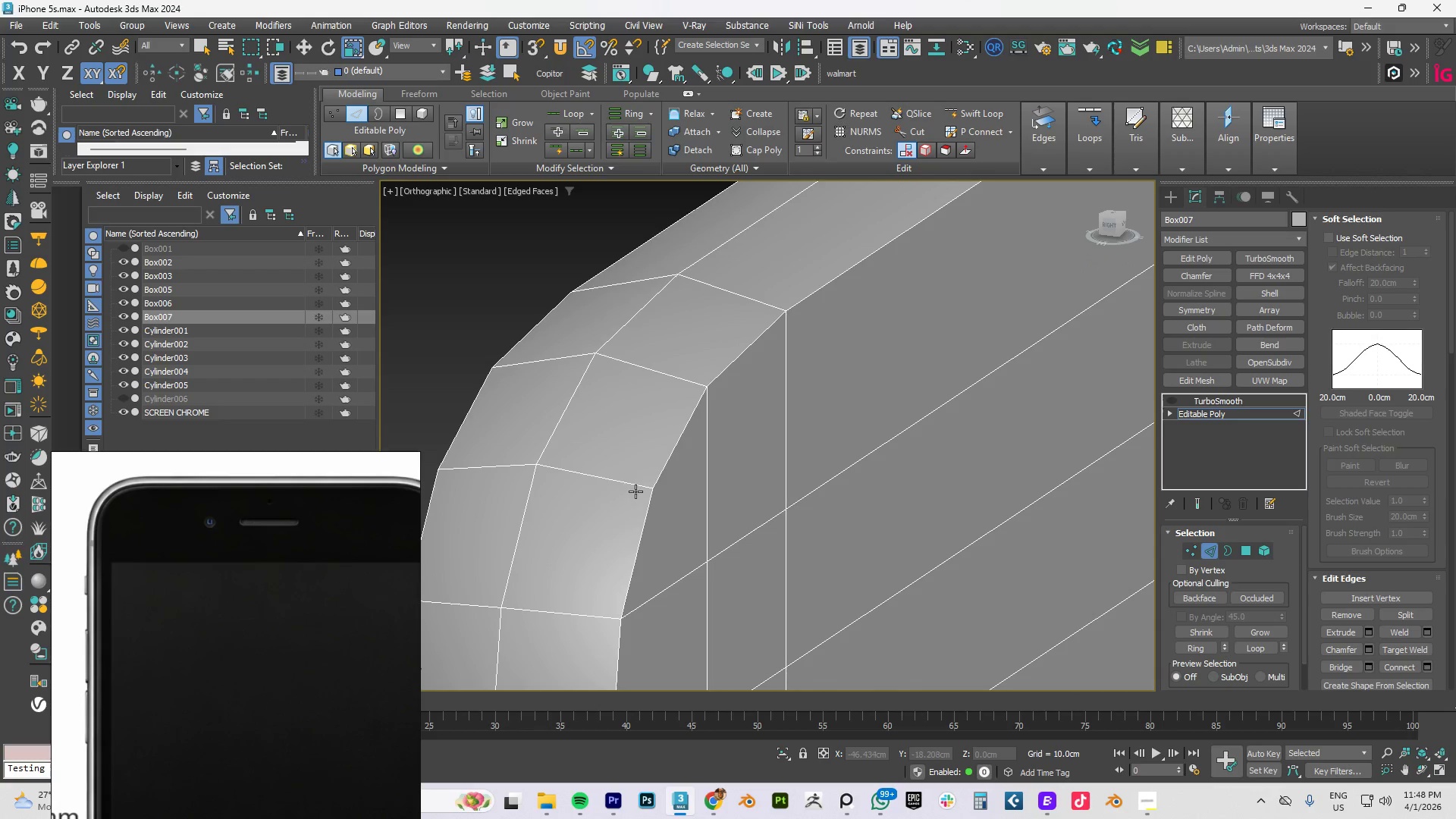 
hold_key(key=AltLeft, duration=0.8)
 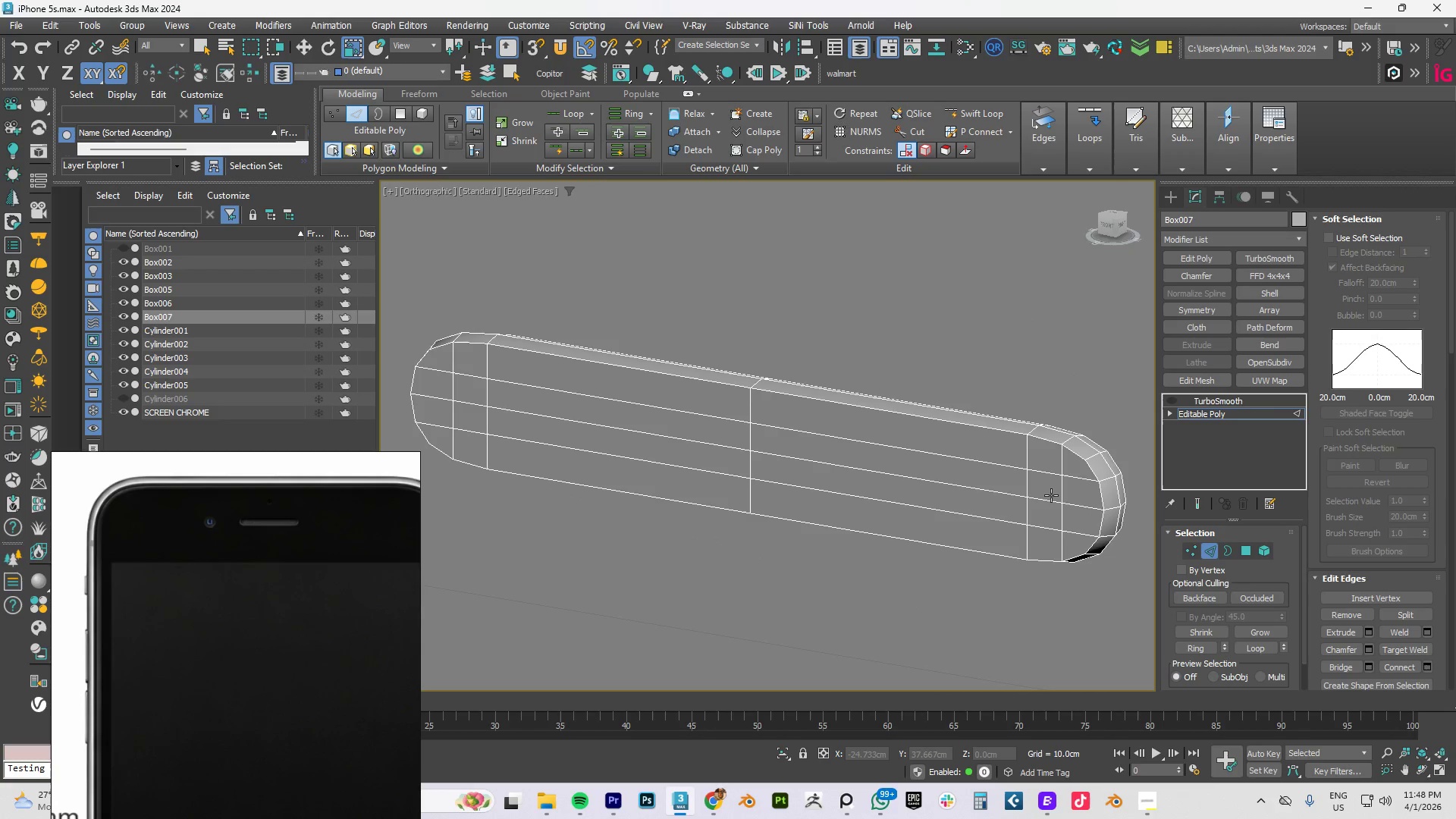 
scroll: coordinate [657, 491], scroll_direction: down, amount: 5.0
 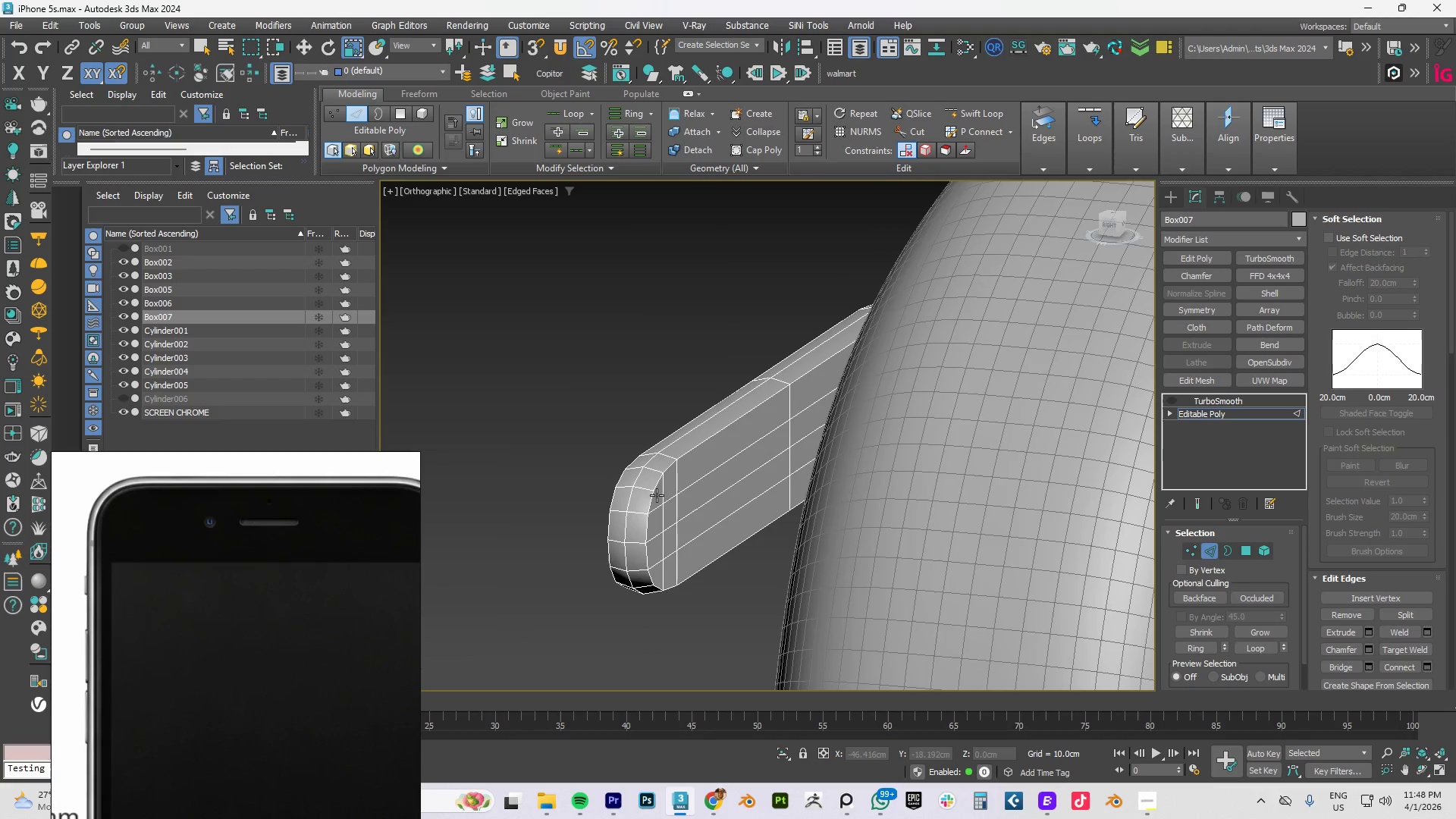 
hold_key(key=AltLeft, duration=0.69)
 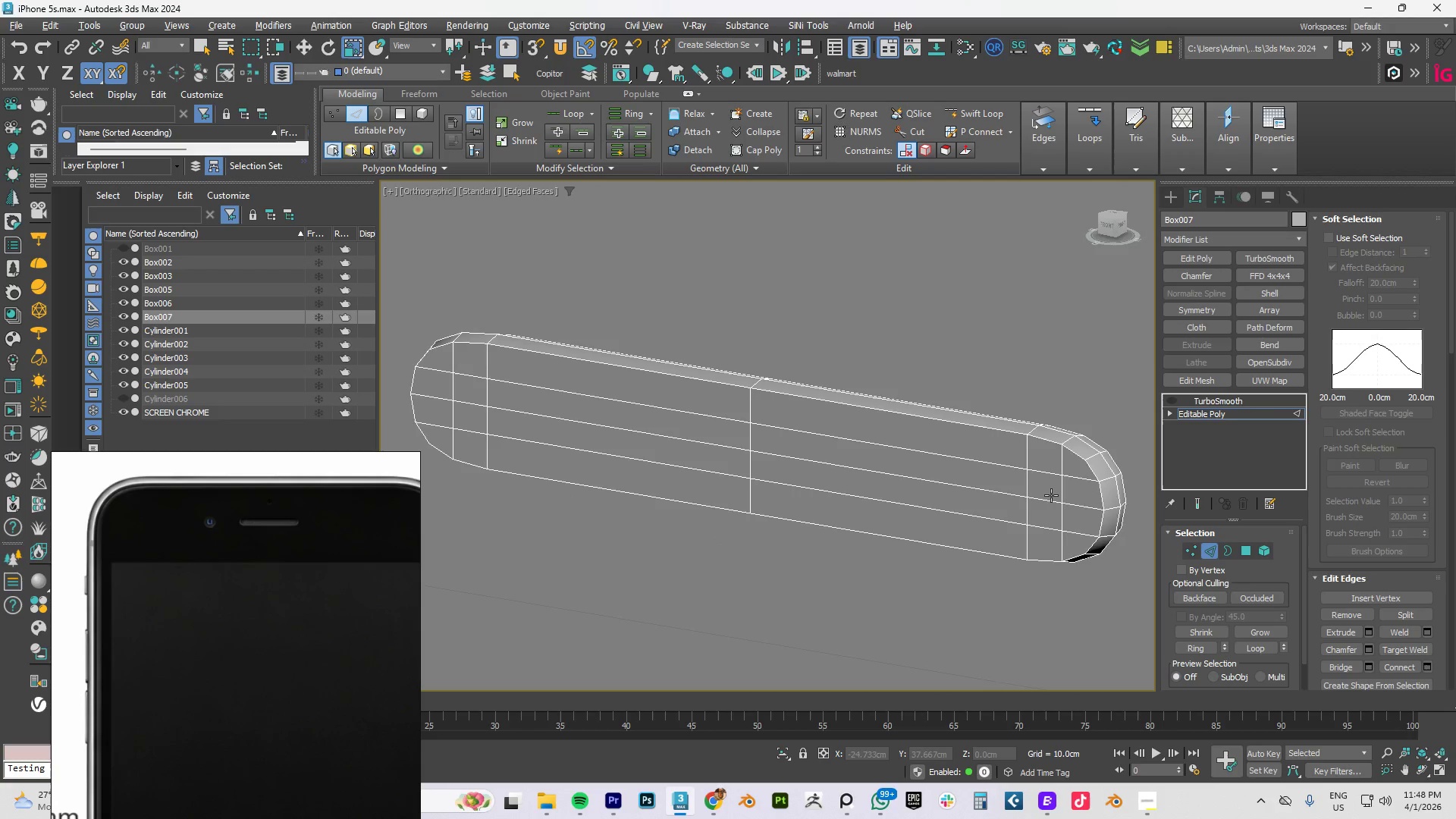 
hold_key(key=AltLeft, duration=1.45)
 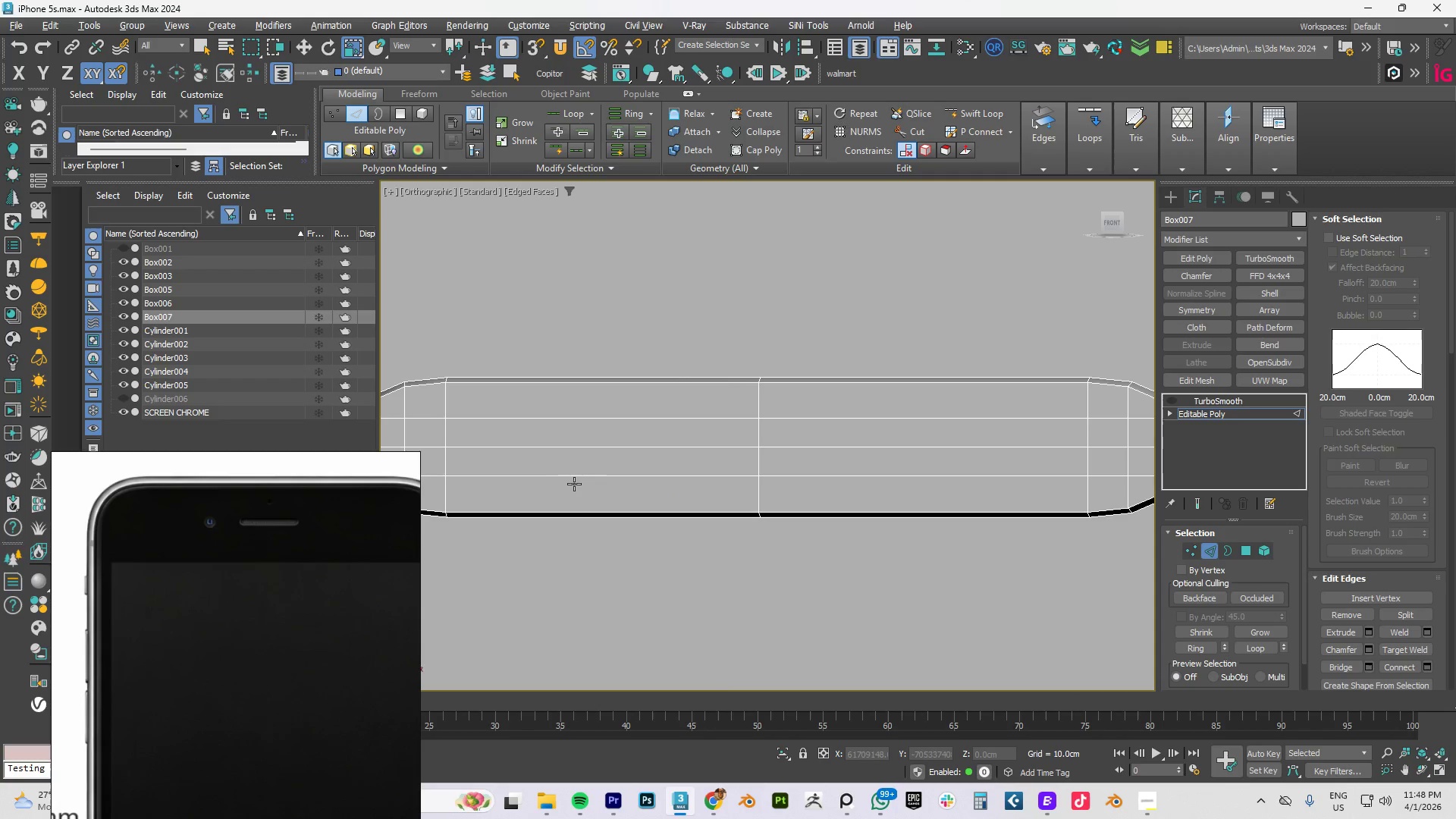 
scroll: coordinate [565, 397], scroll_direction: down, amount: 1.0
 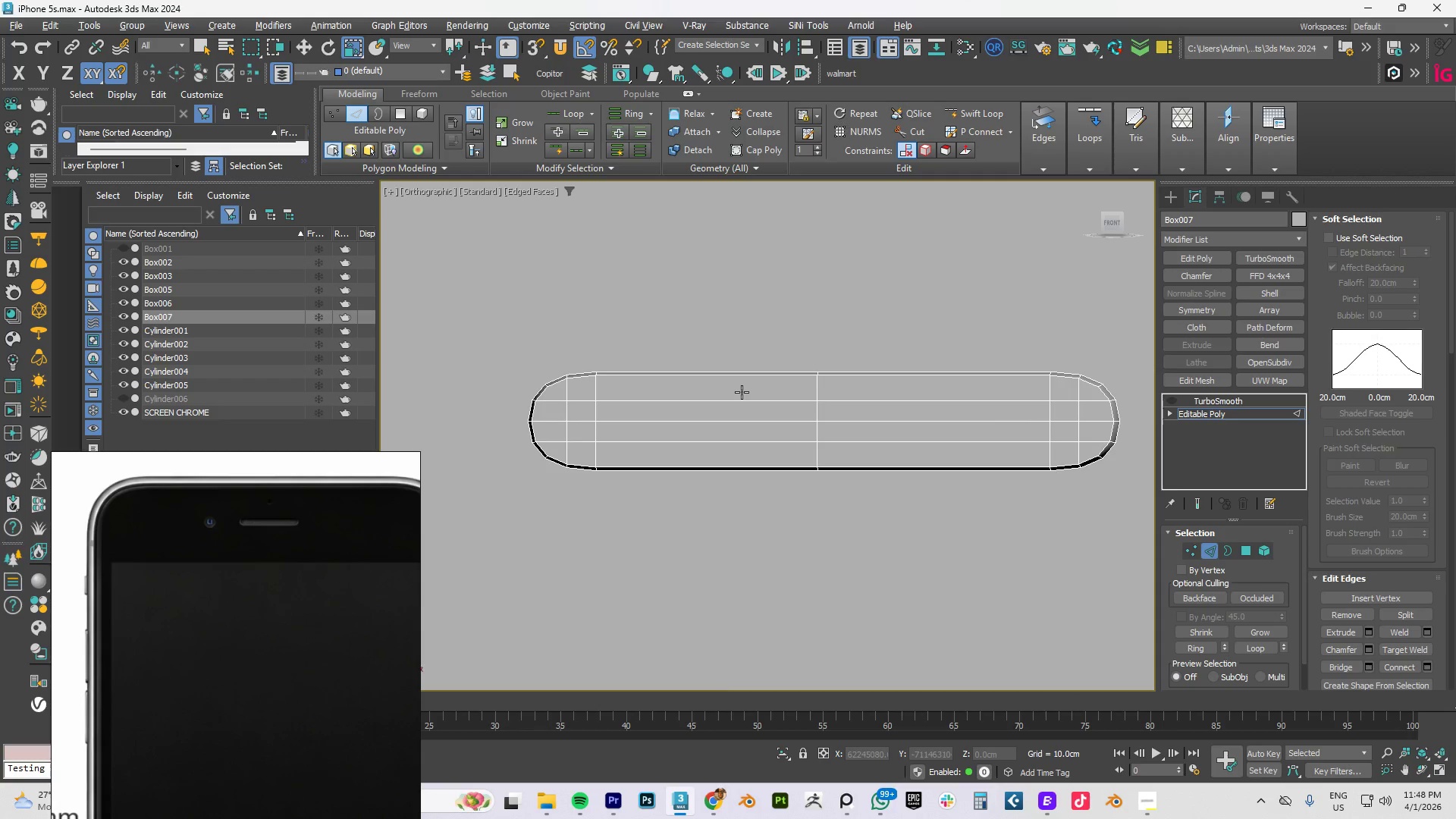 
scroll: coordinate [599, 400], scroll_direction: up, amount: 2.0
 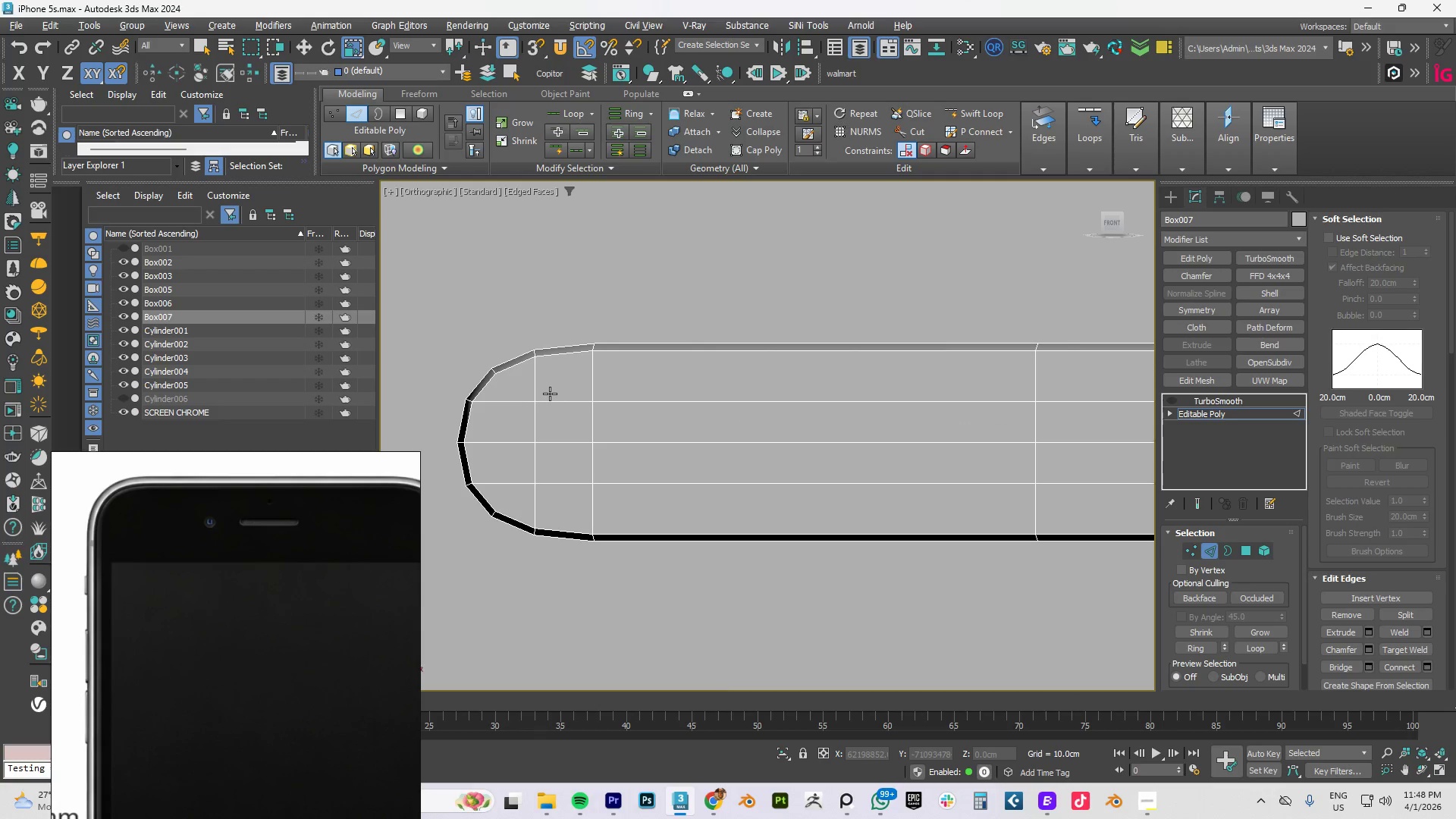 
key(4)
 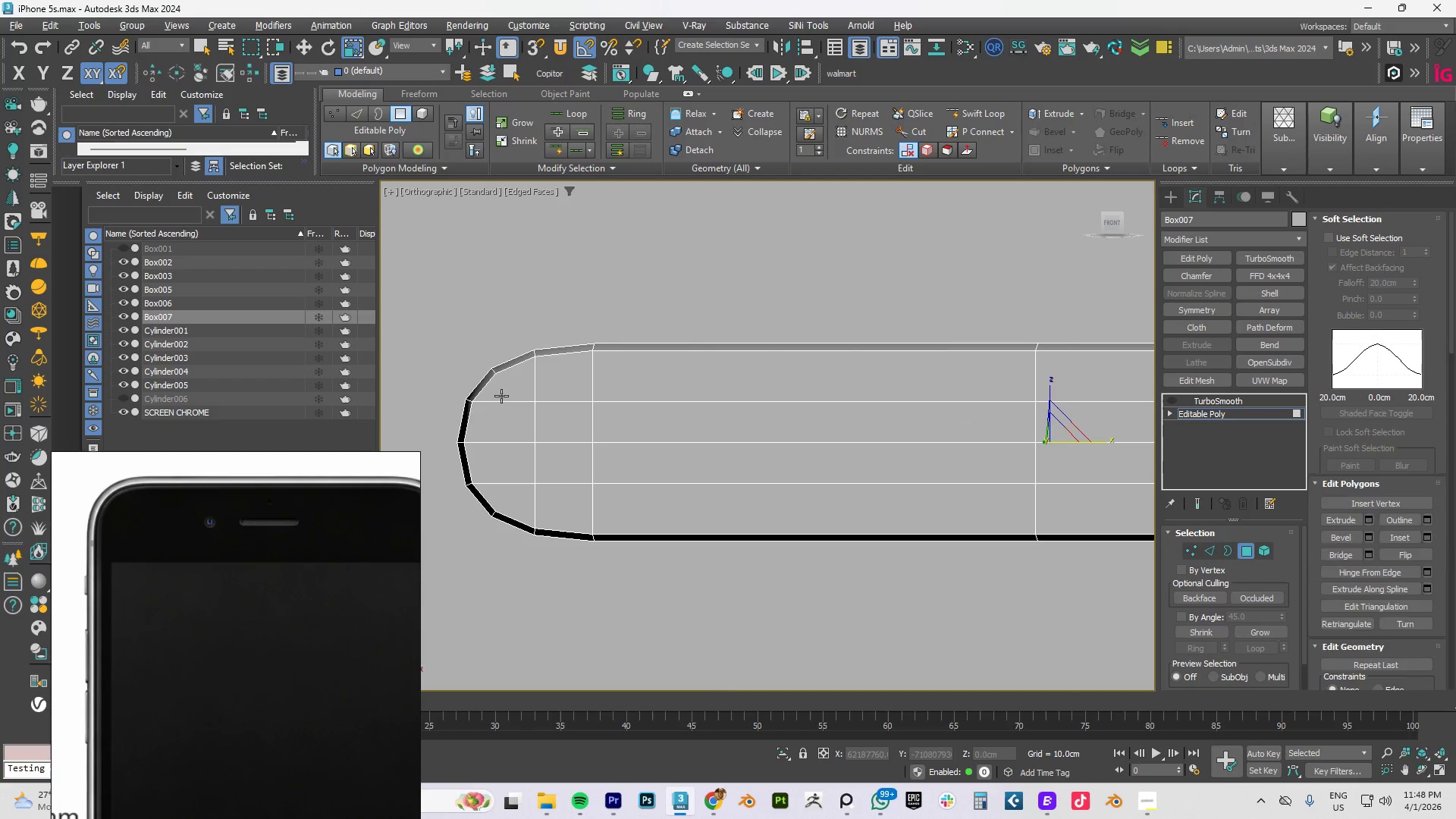 
left_click([501, 396])
 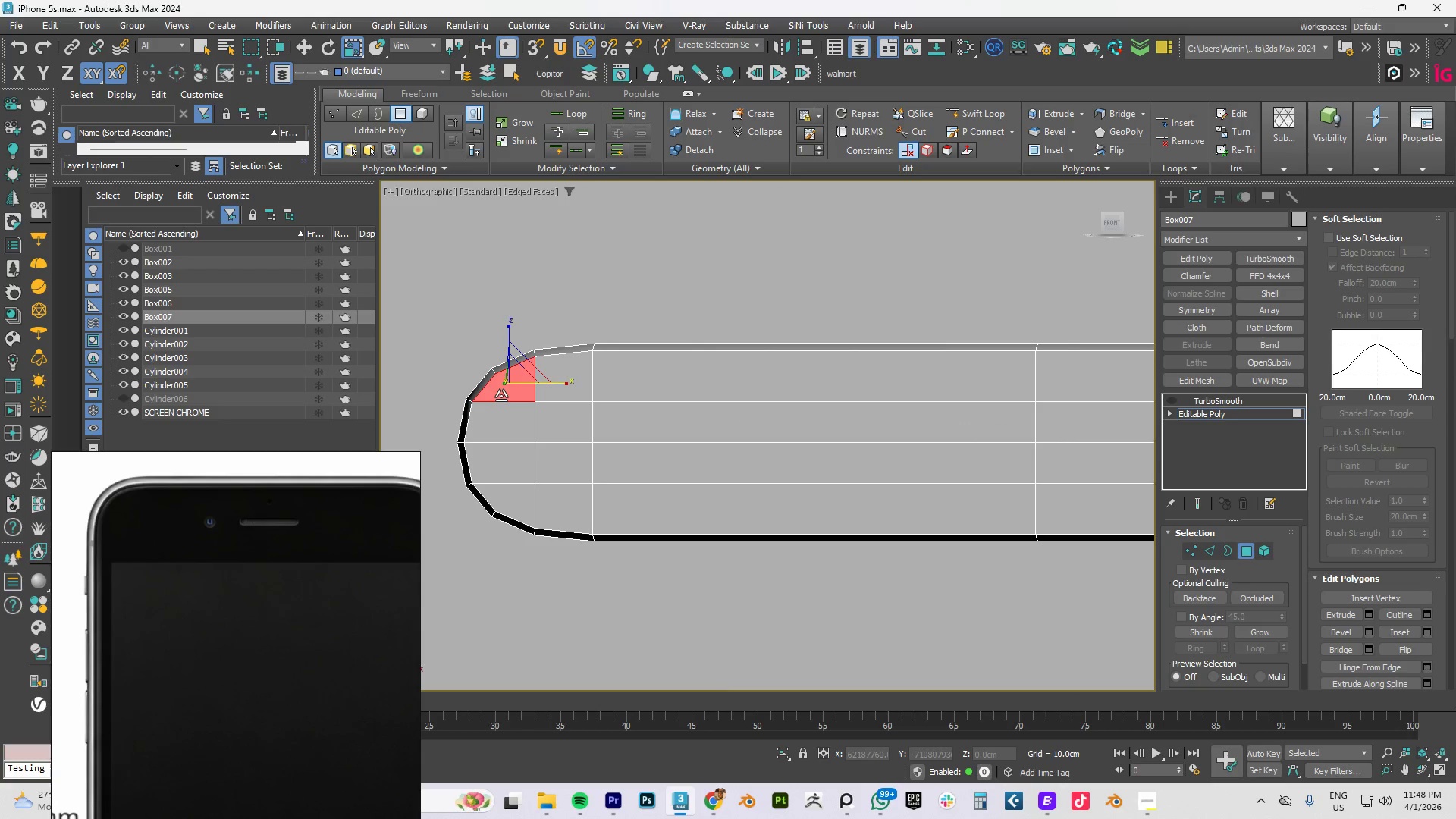 
hold_key(key=ControlLeft, duration=1.28)
double_click([557, 391])
 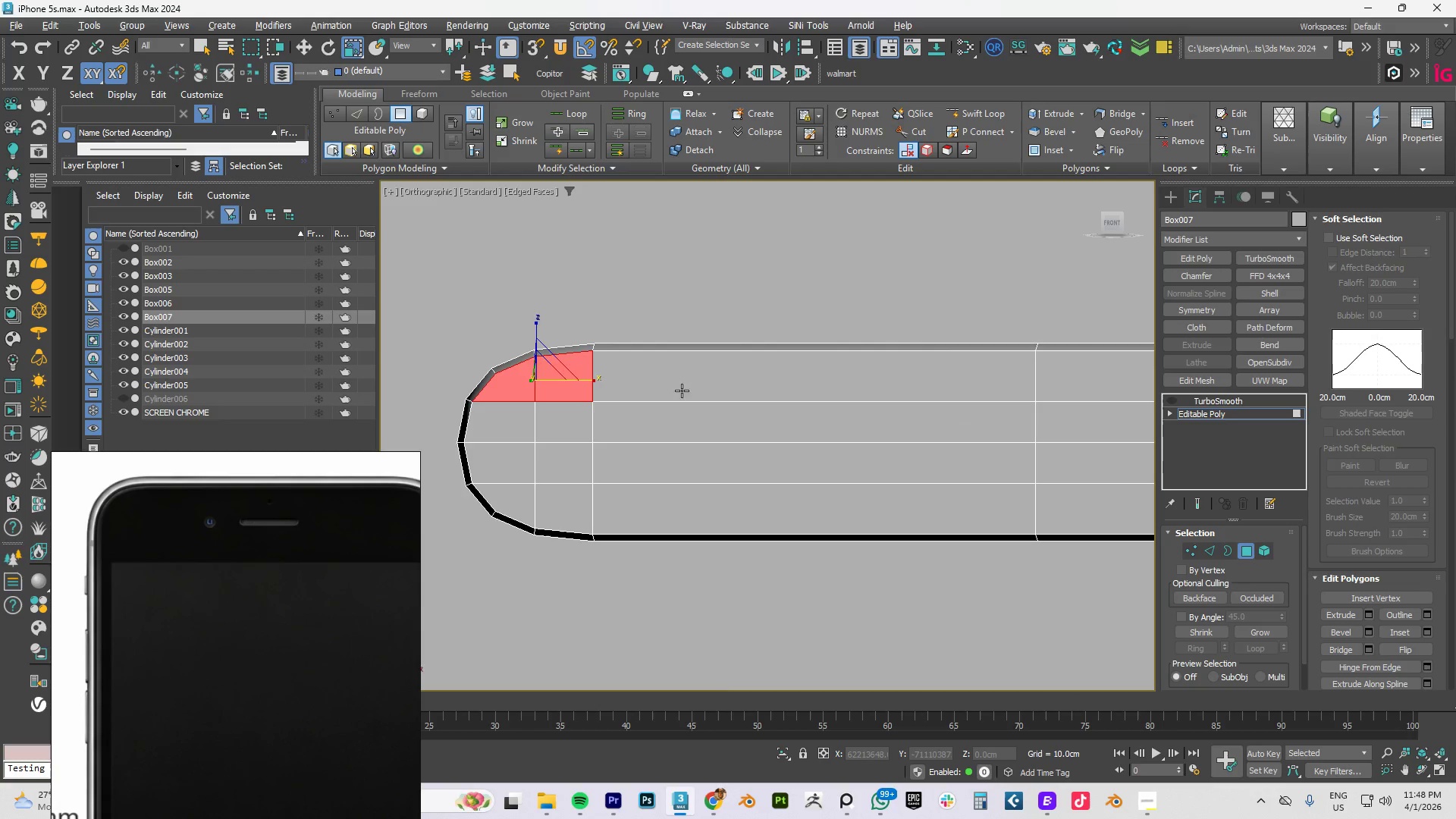 
triple_click([682, 391])
 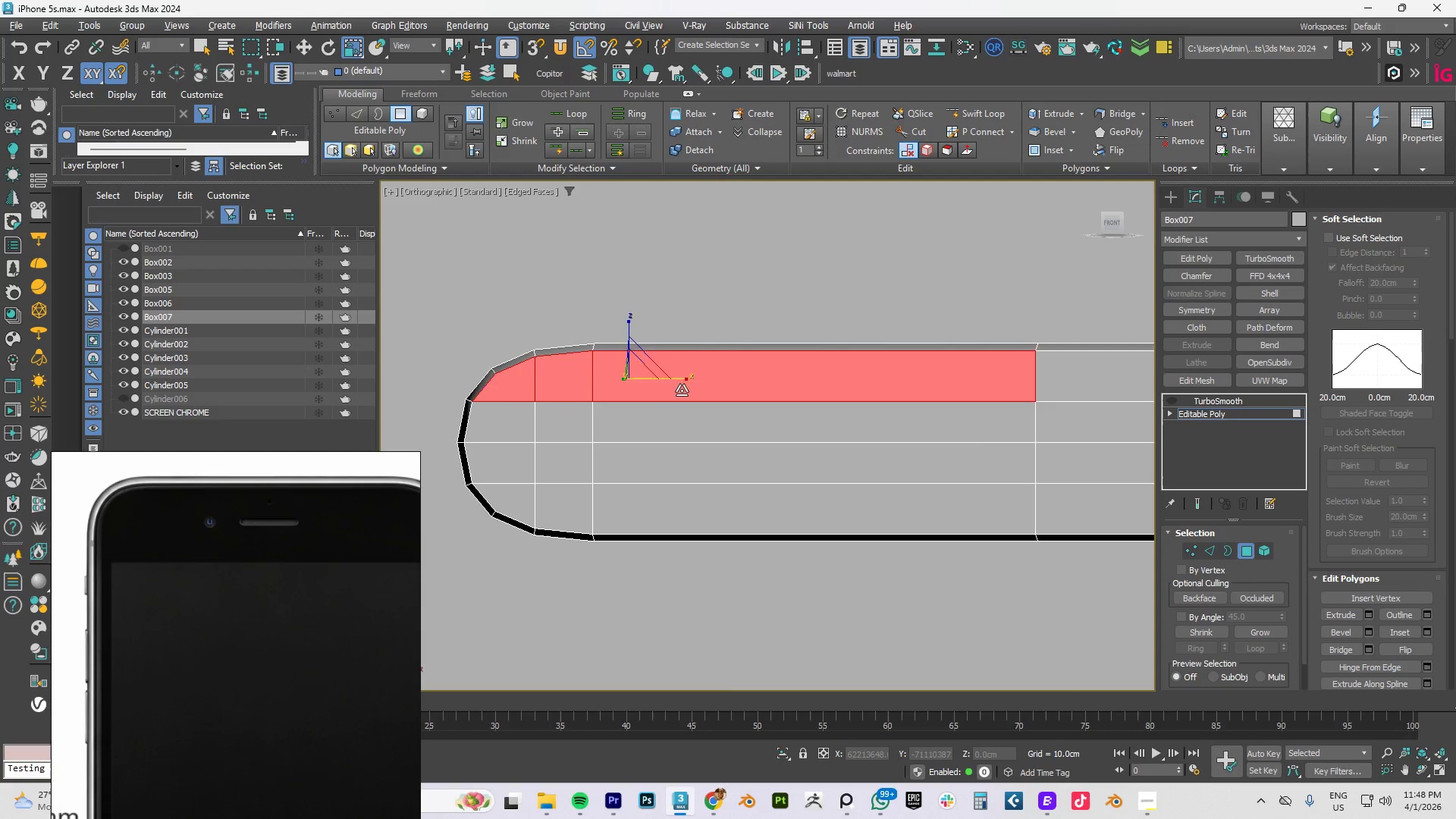 
triple_click([682, 391])
 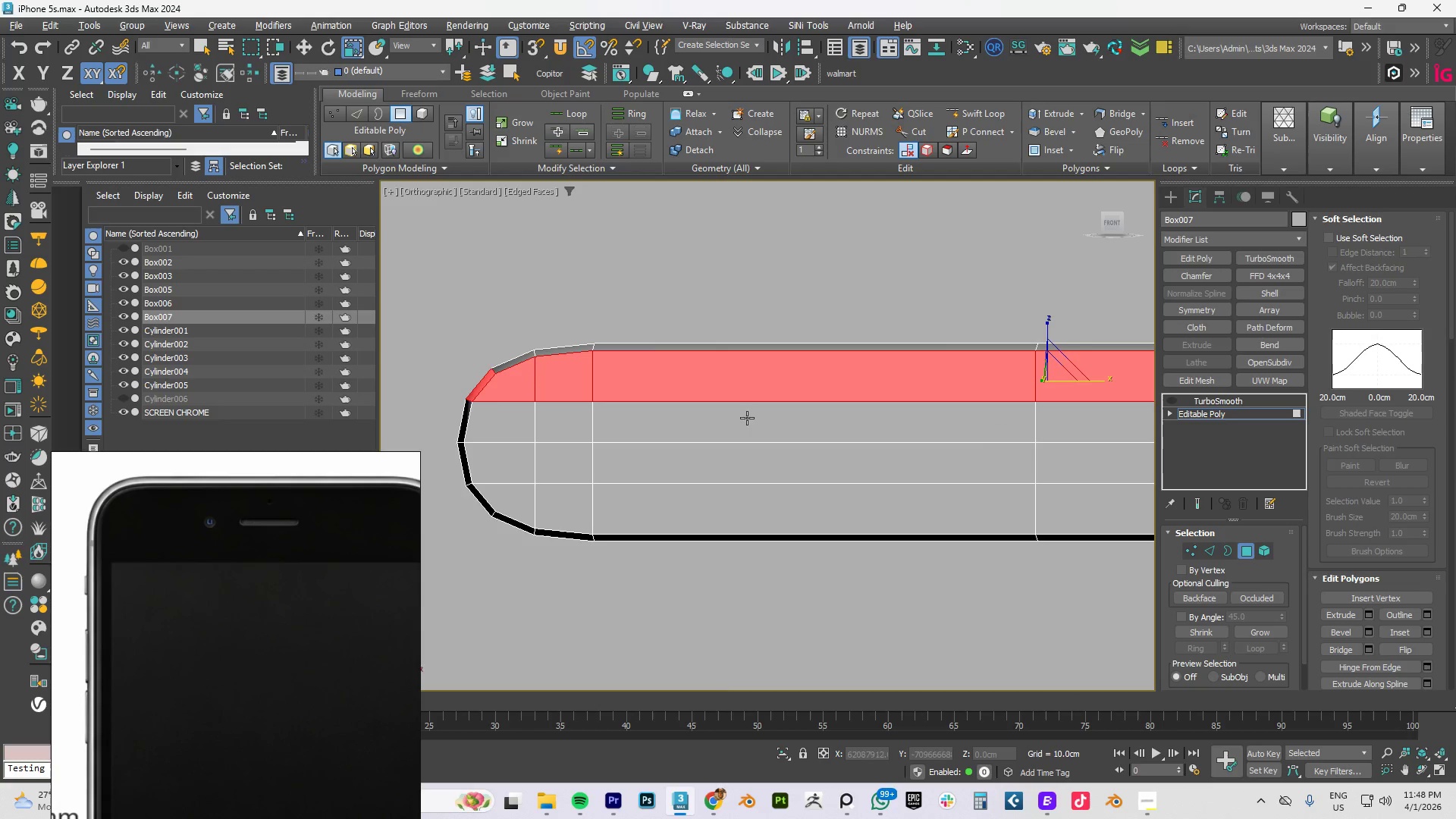 
key(Control+Z)
 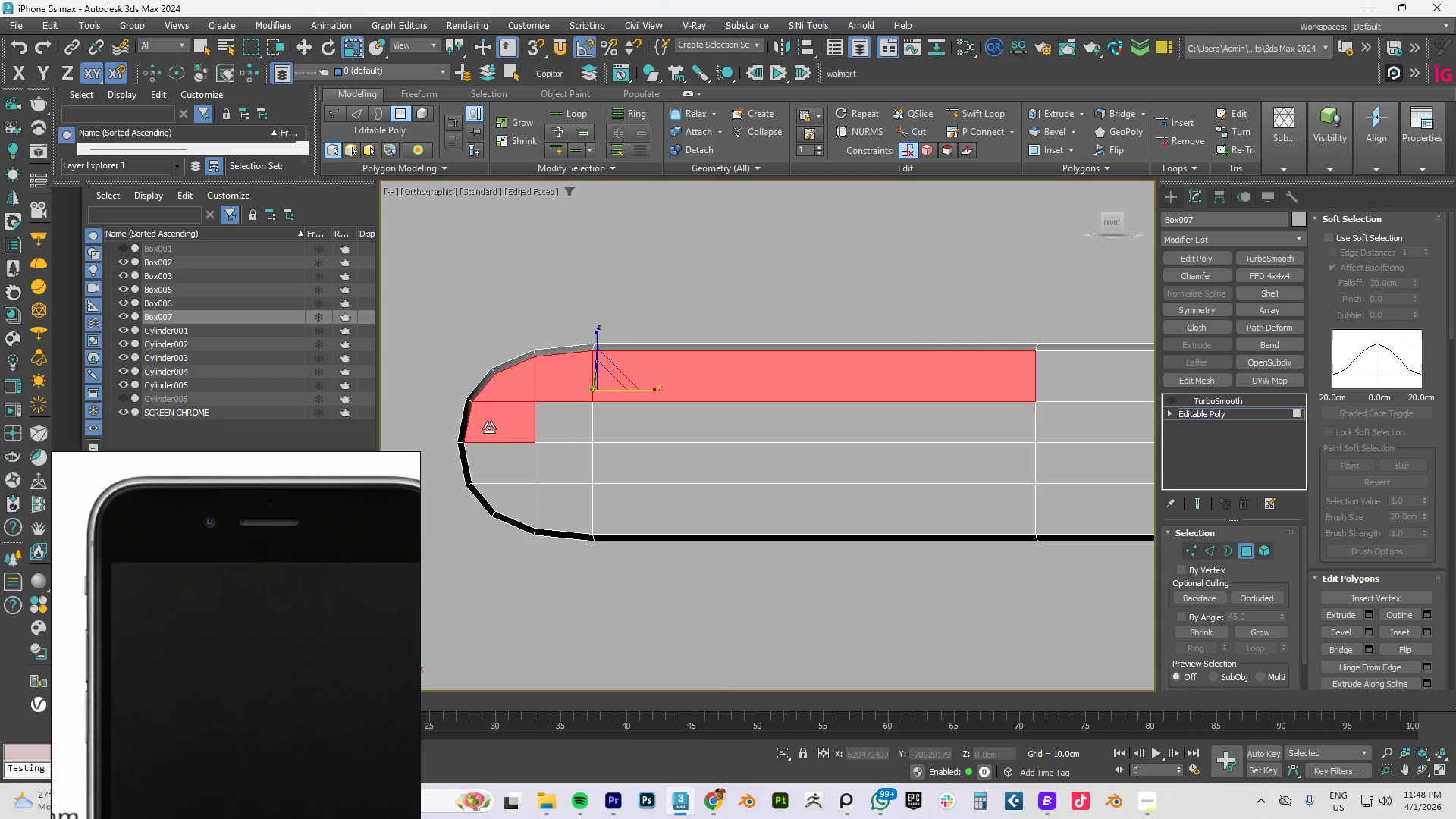 
double_click([504, 450])
 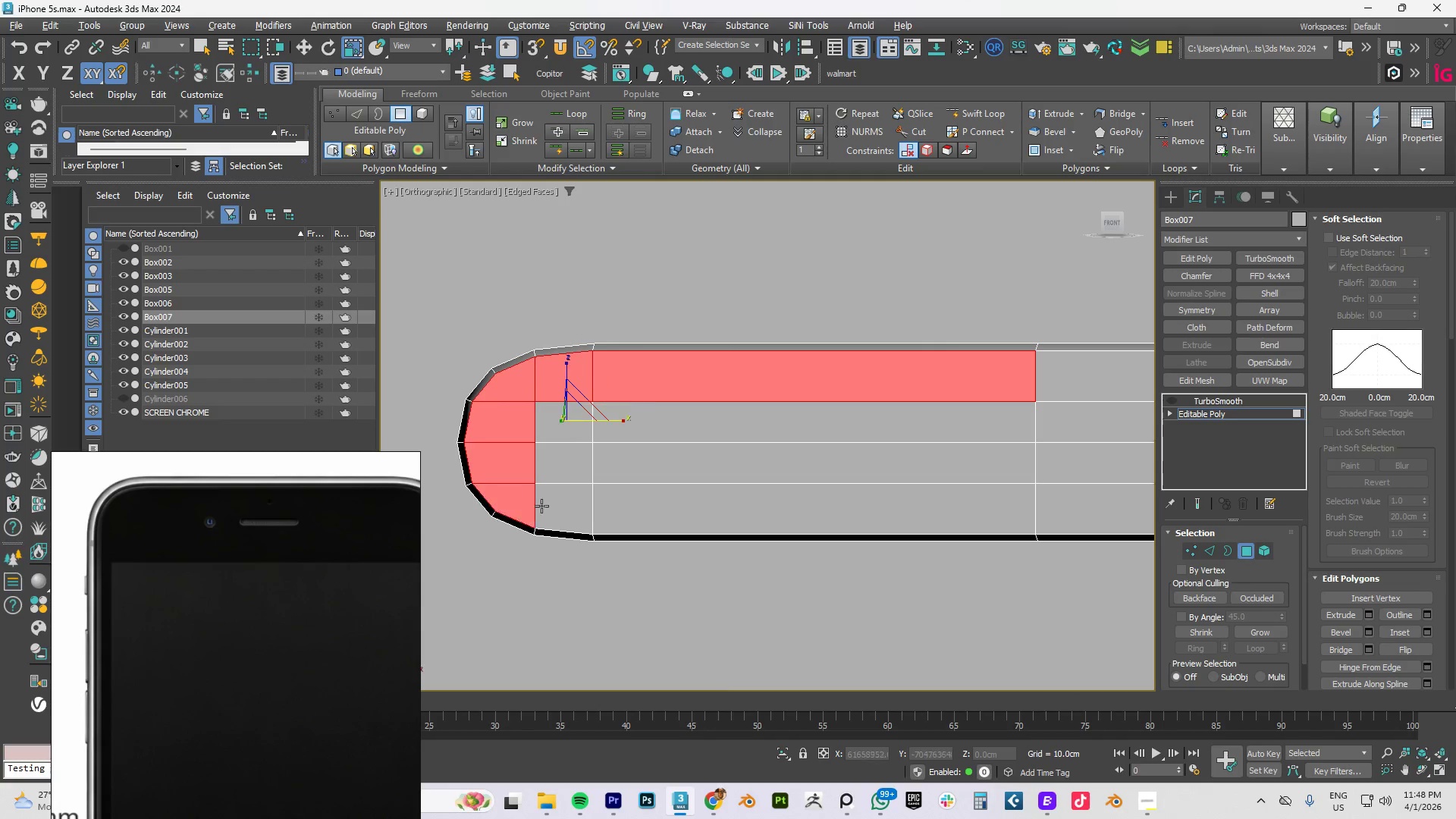 
triple_click([577, 507])
 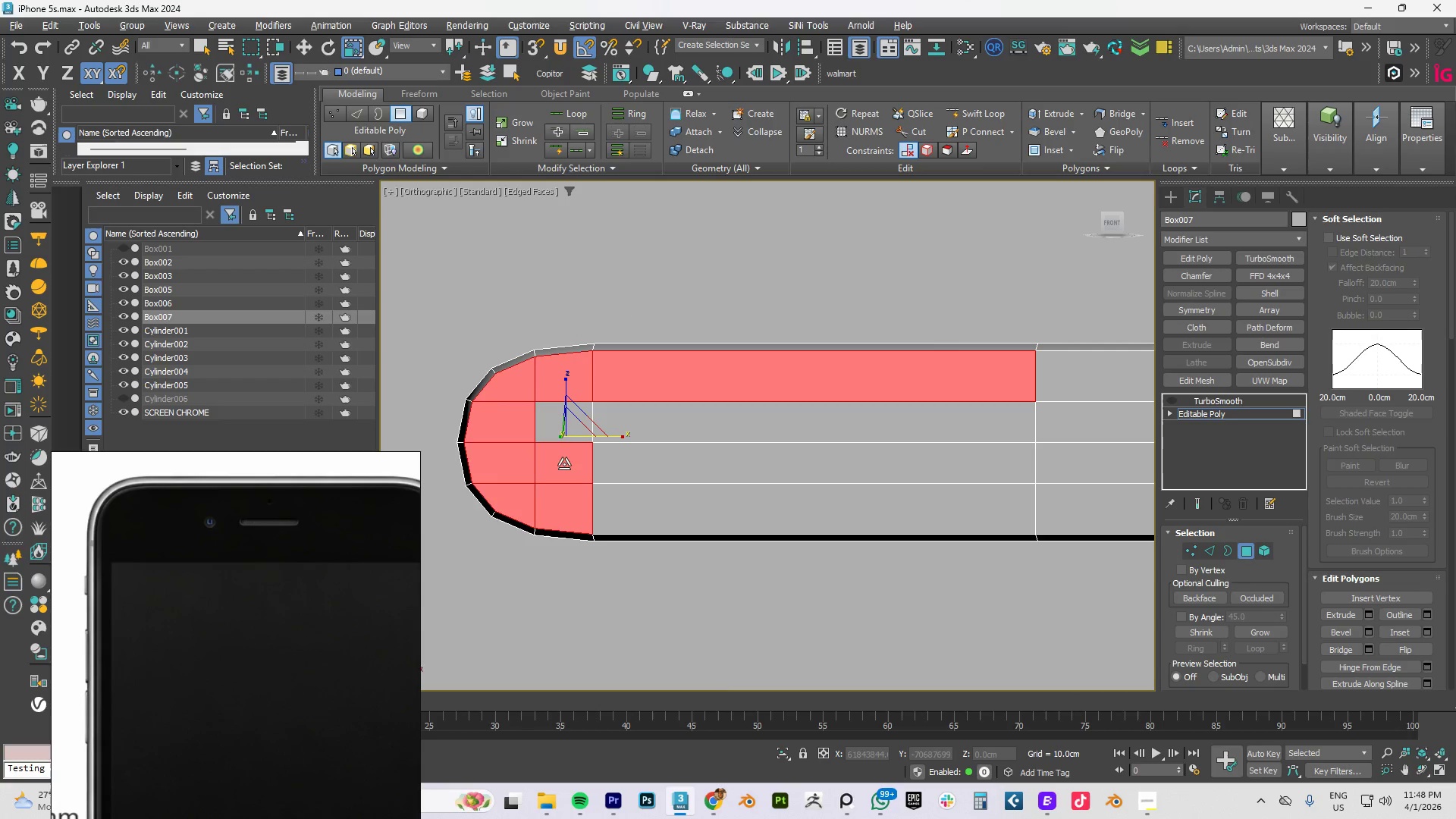 
double_click([554, 430])
 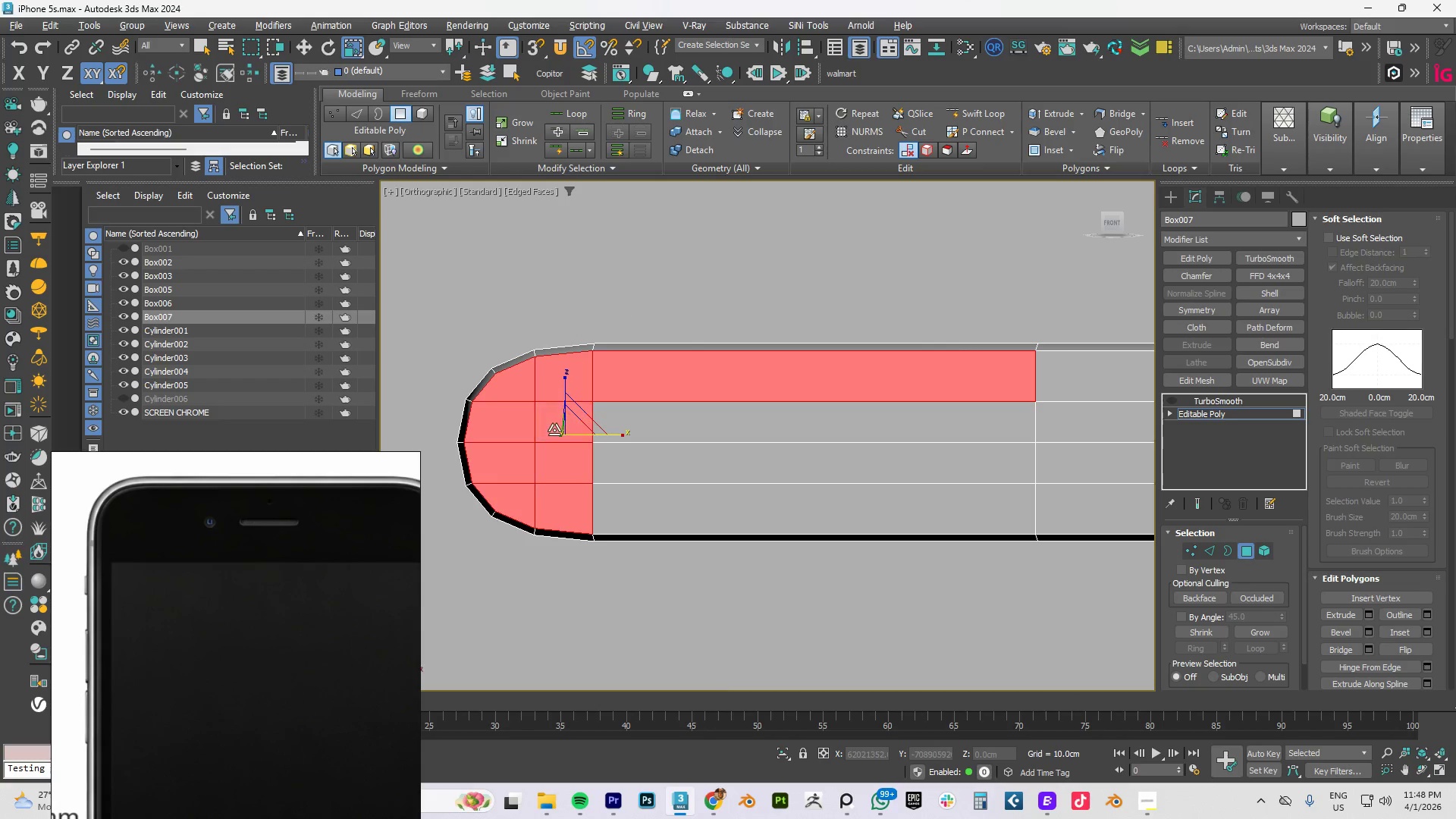 
triple_click([554, 430])
 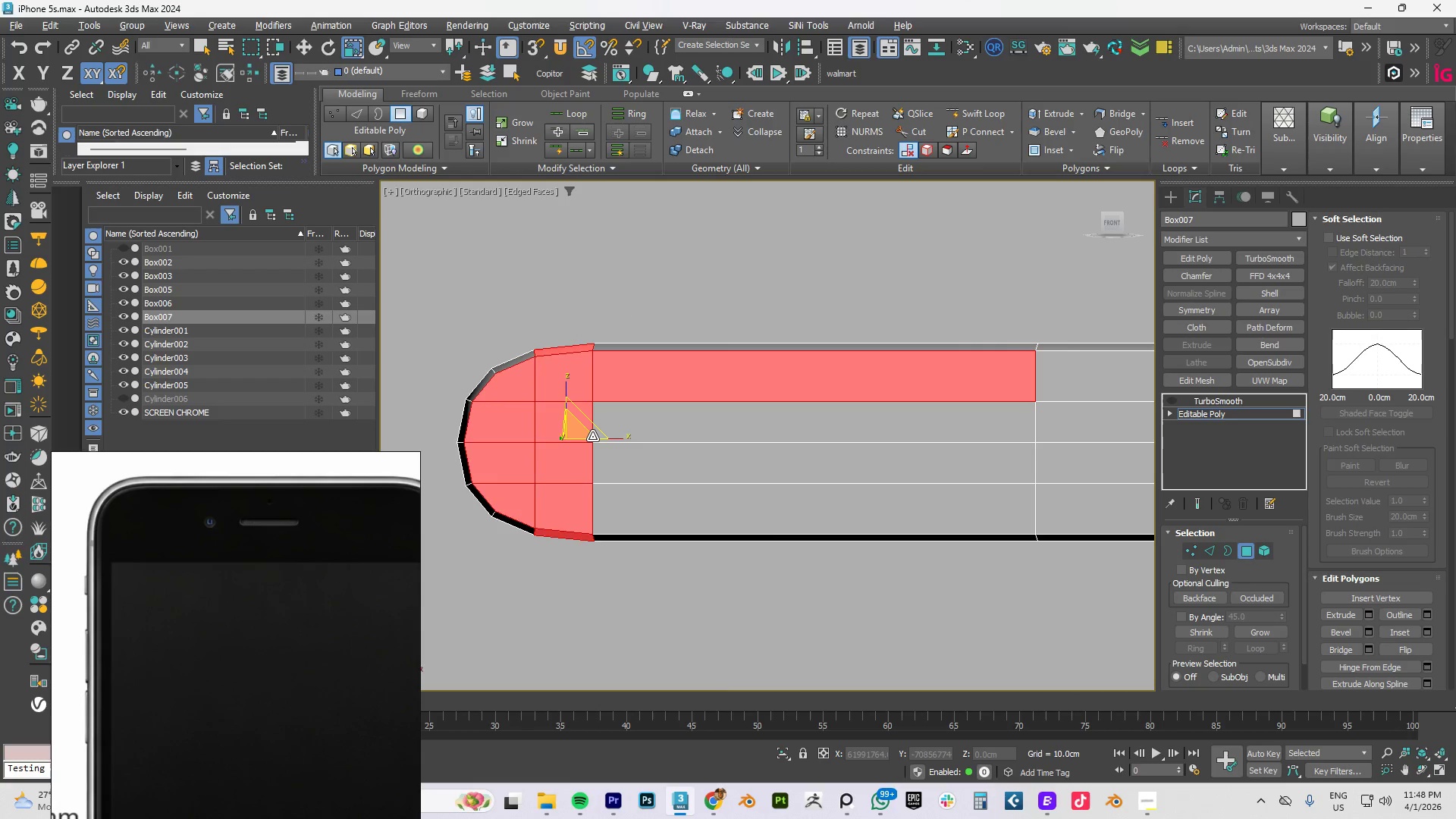 
key(Control+Z)
 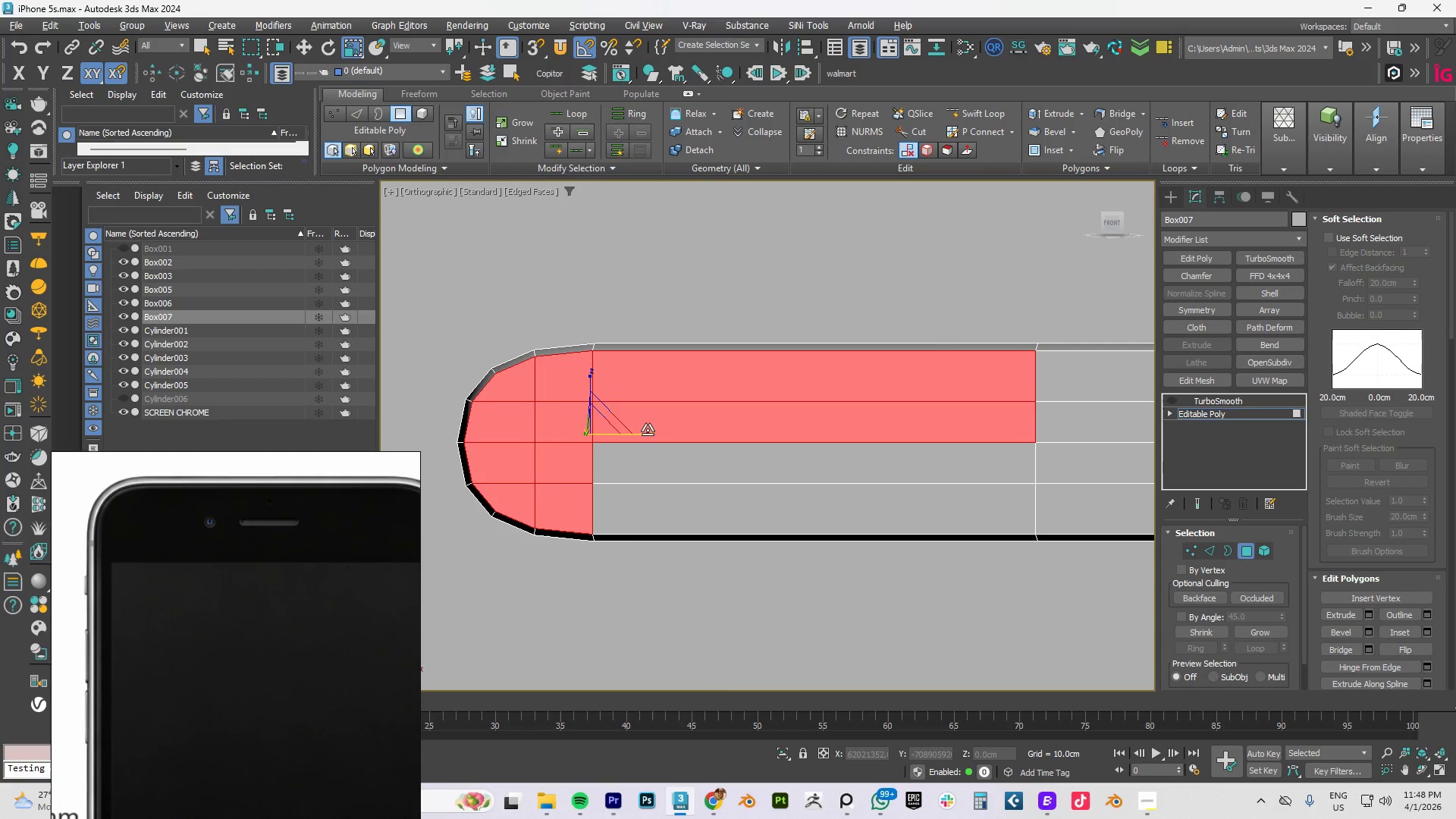 
double_click([664, 474])
 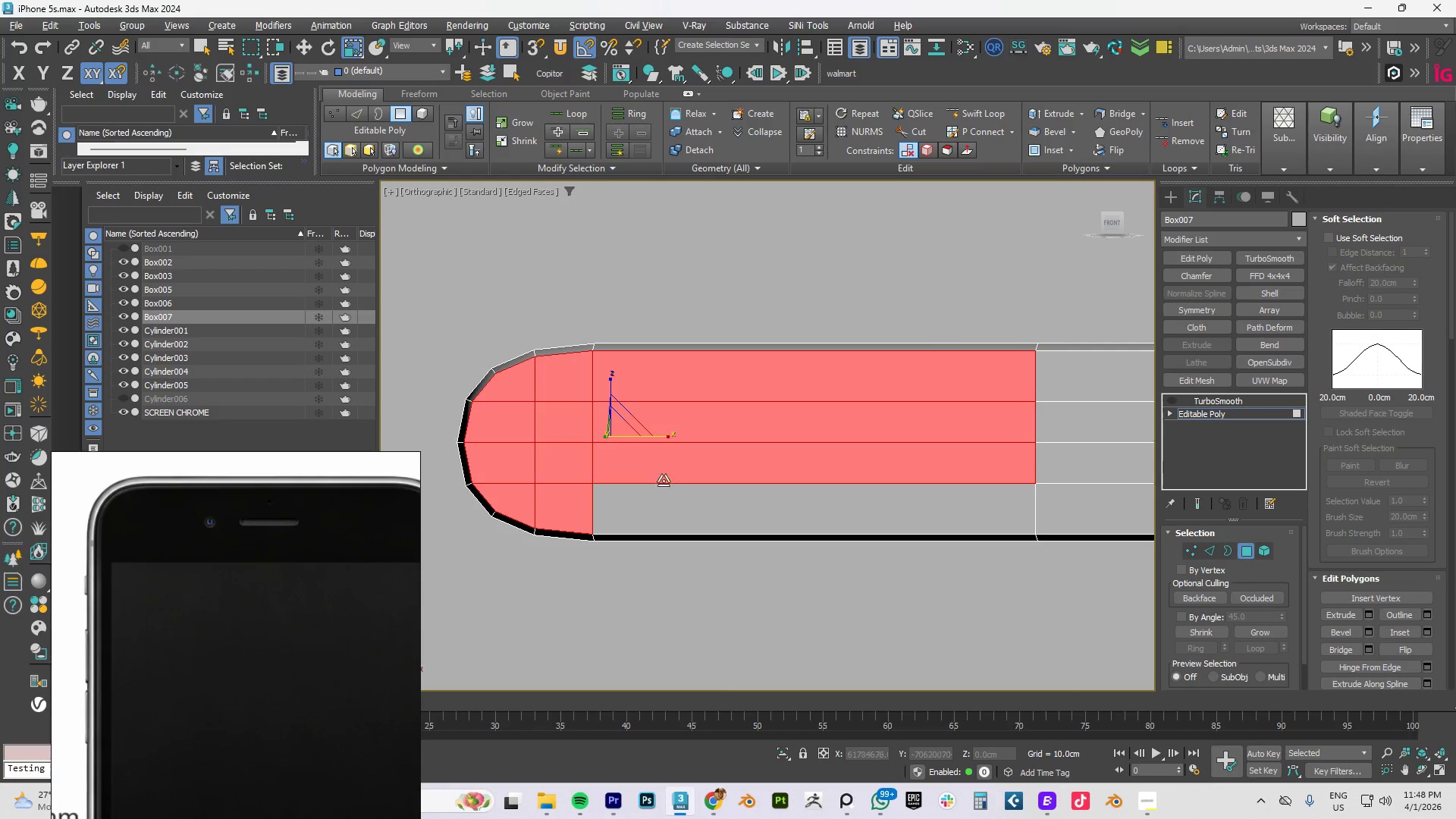 
triple_click([667, 503])
 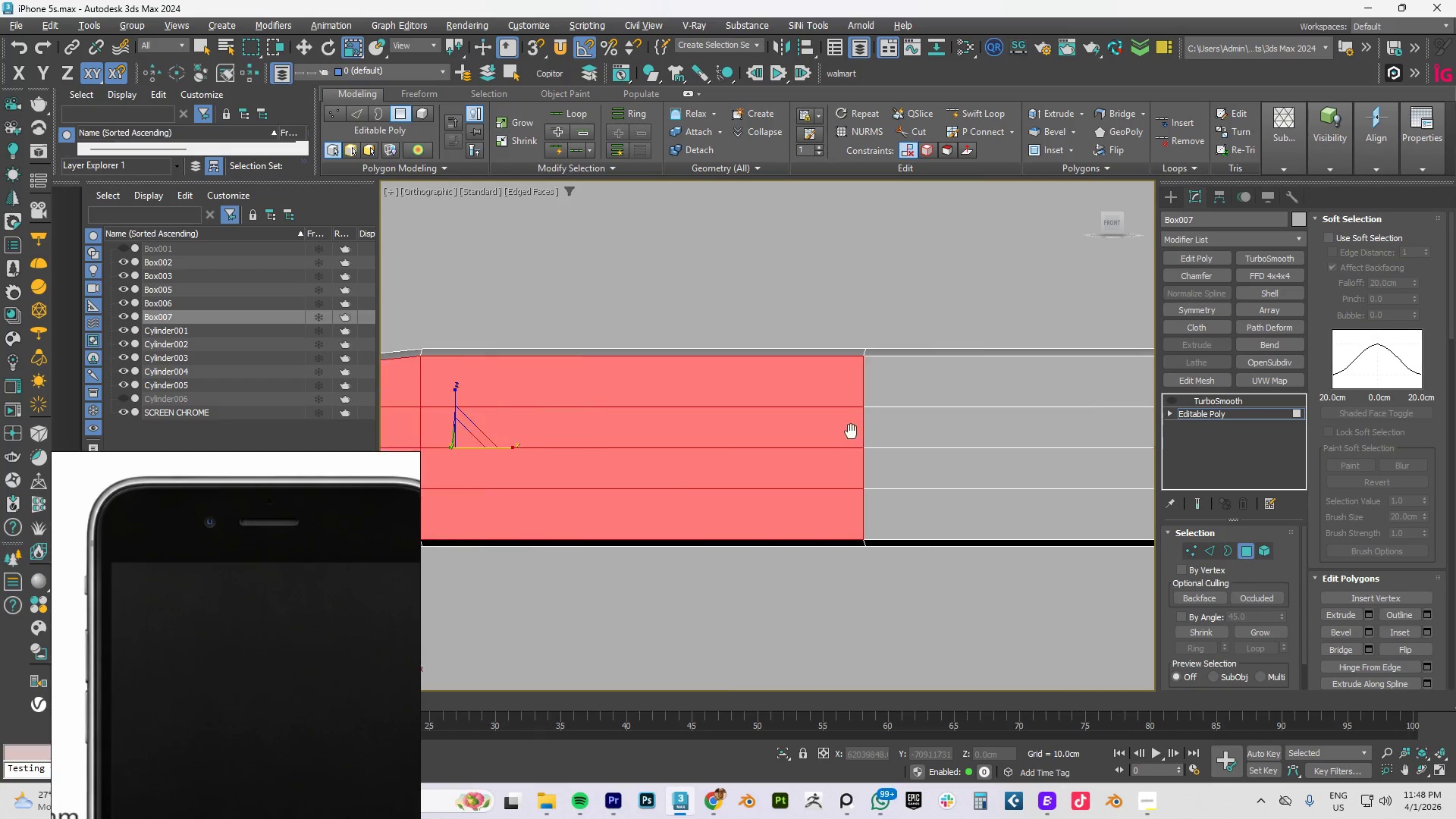 
hold_key(key=ControlLeft, duration=1.28)
double_click([949, 432])
 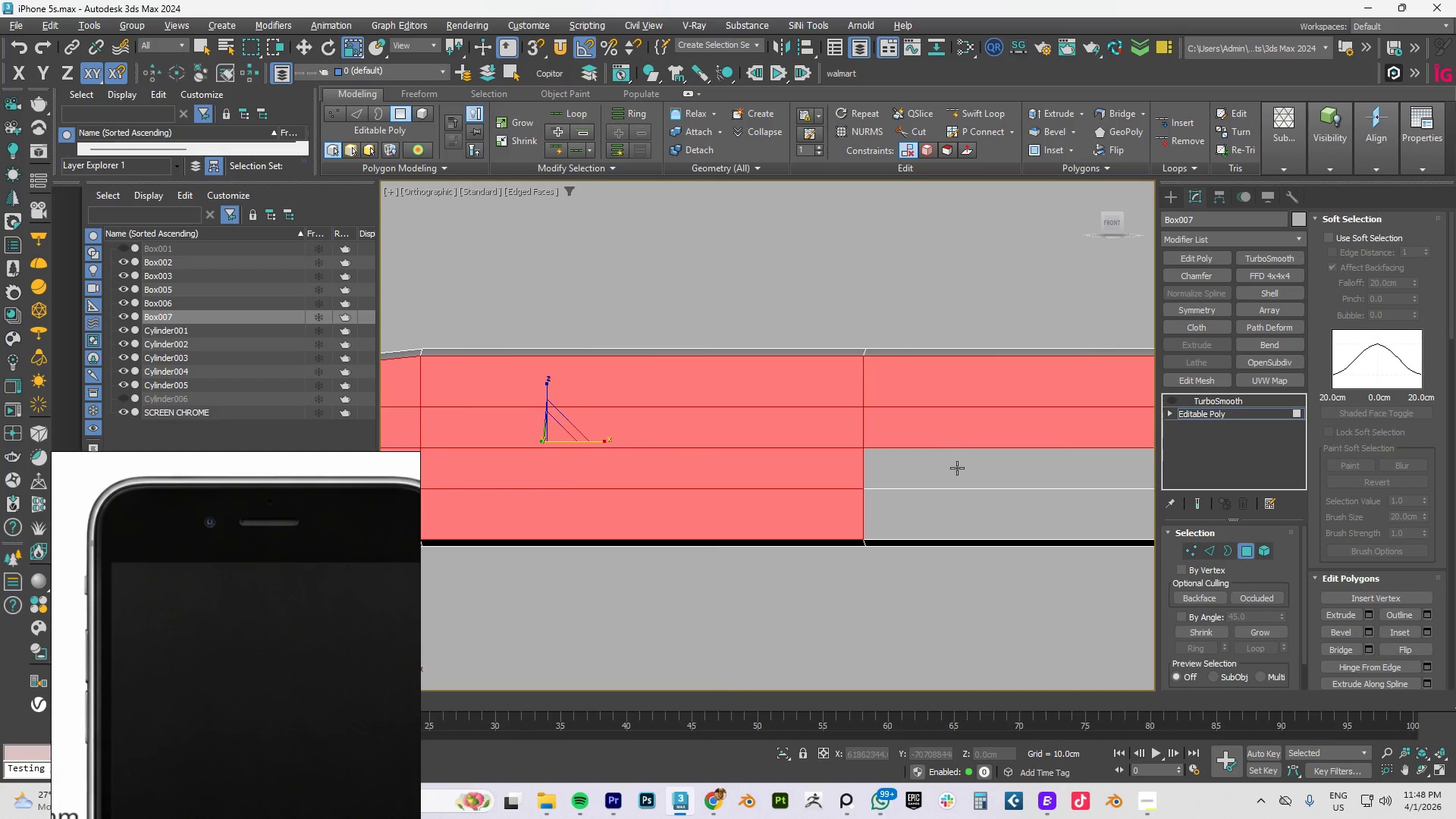 
triple_click([957, 468])
 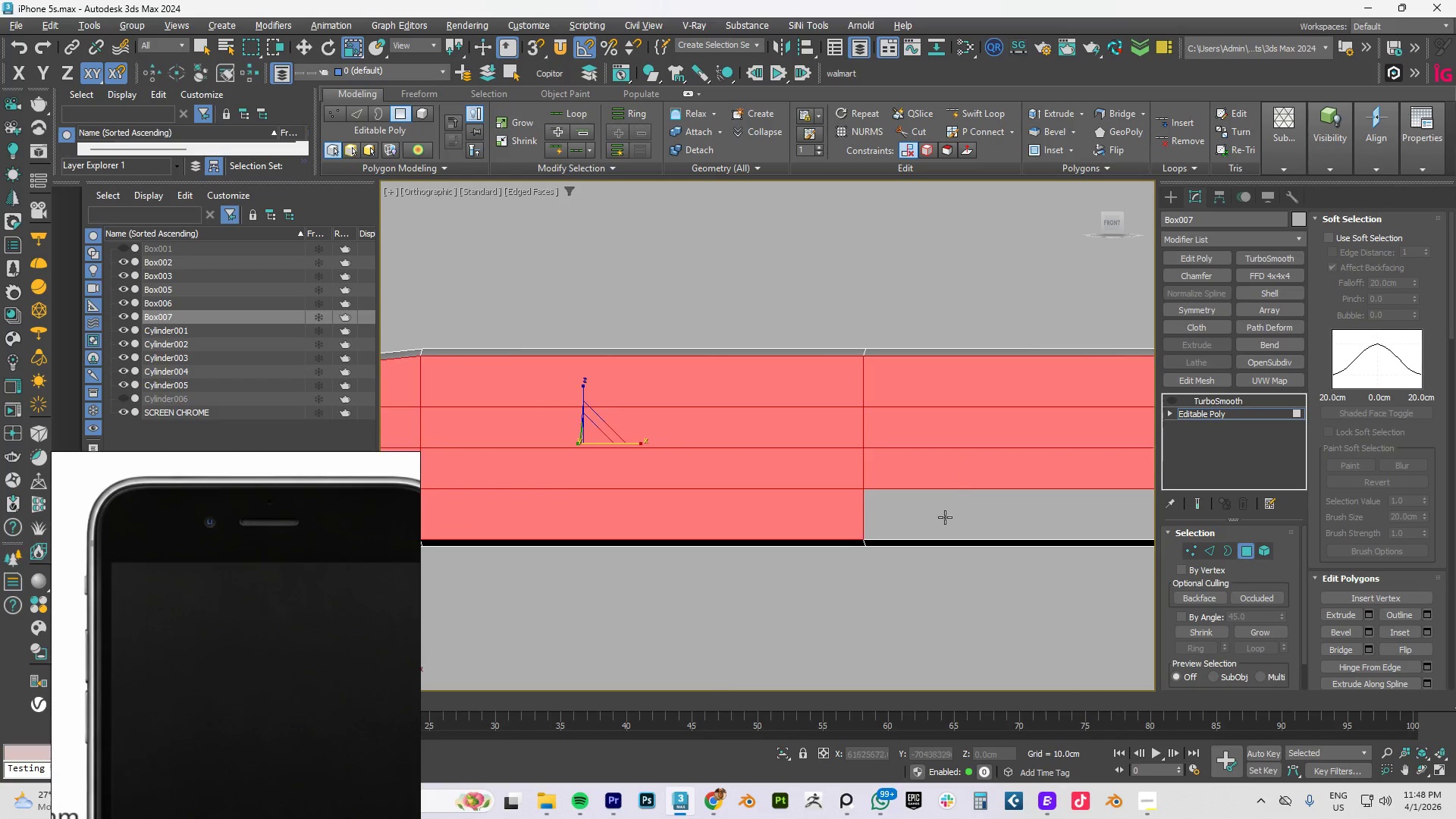 
triple_click([945, 518])
 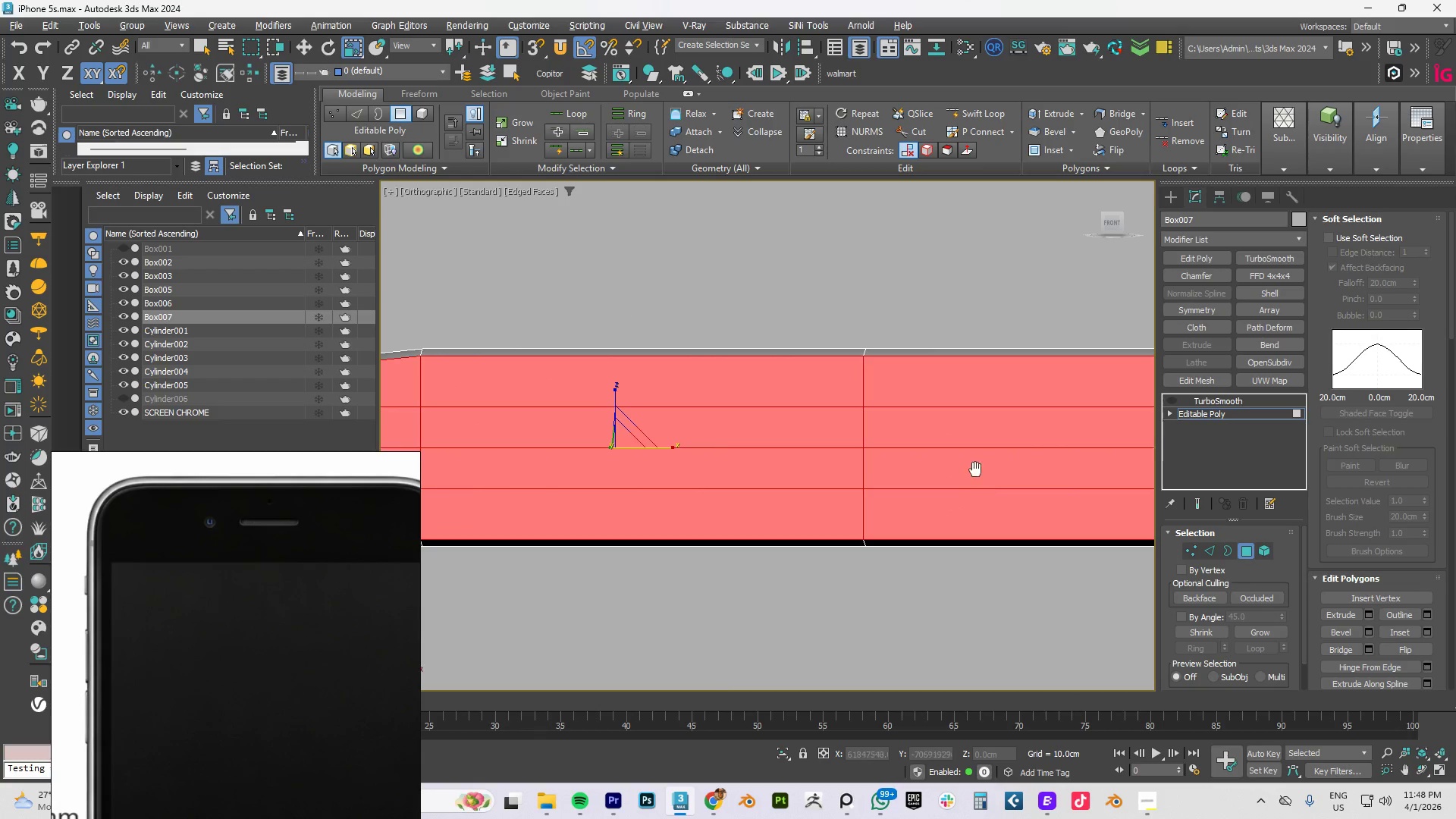 
scroll: coordinate [826, 443], scroll_direction: down, amount: 4.0
 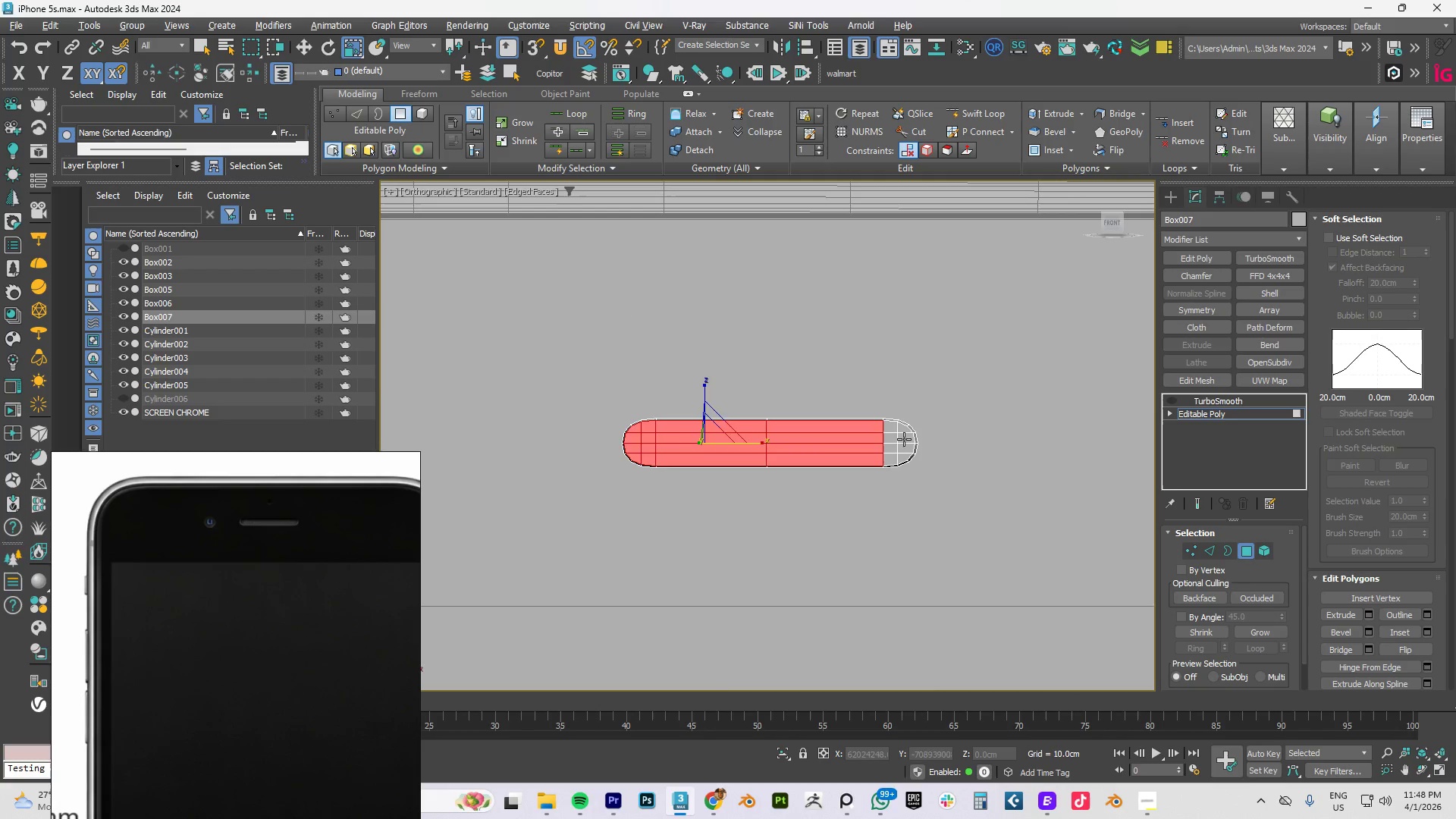 
hold_key(key=ControlLeft, duration=1.52)
 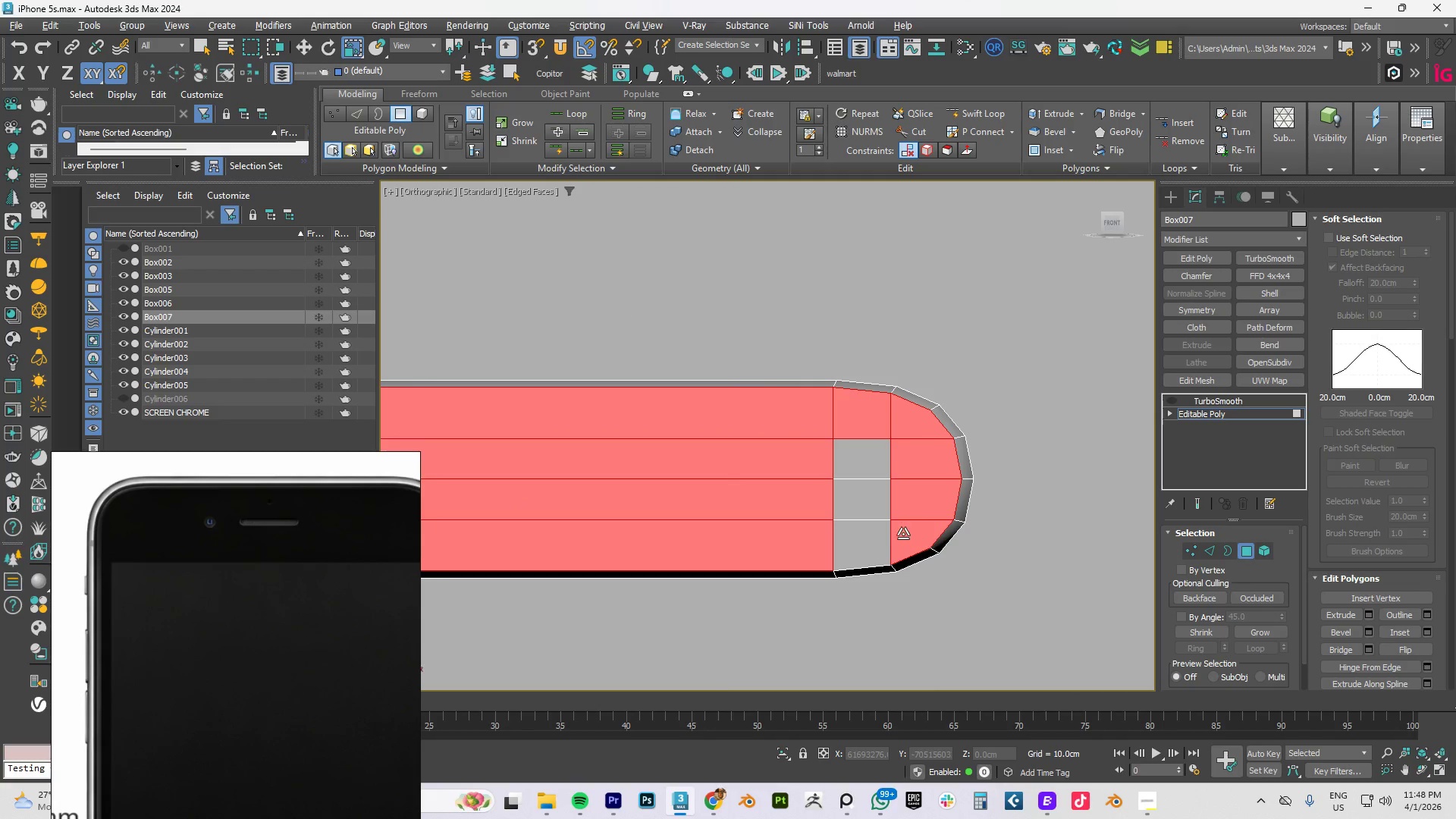 
scroll: coordinate [899, 431], scroll_direction: up, amount: 4.0
 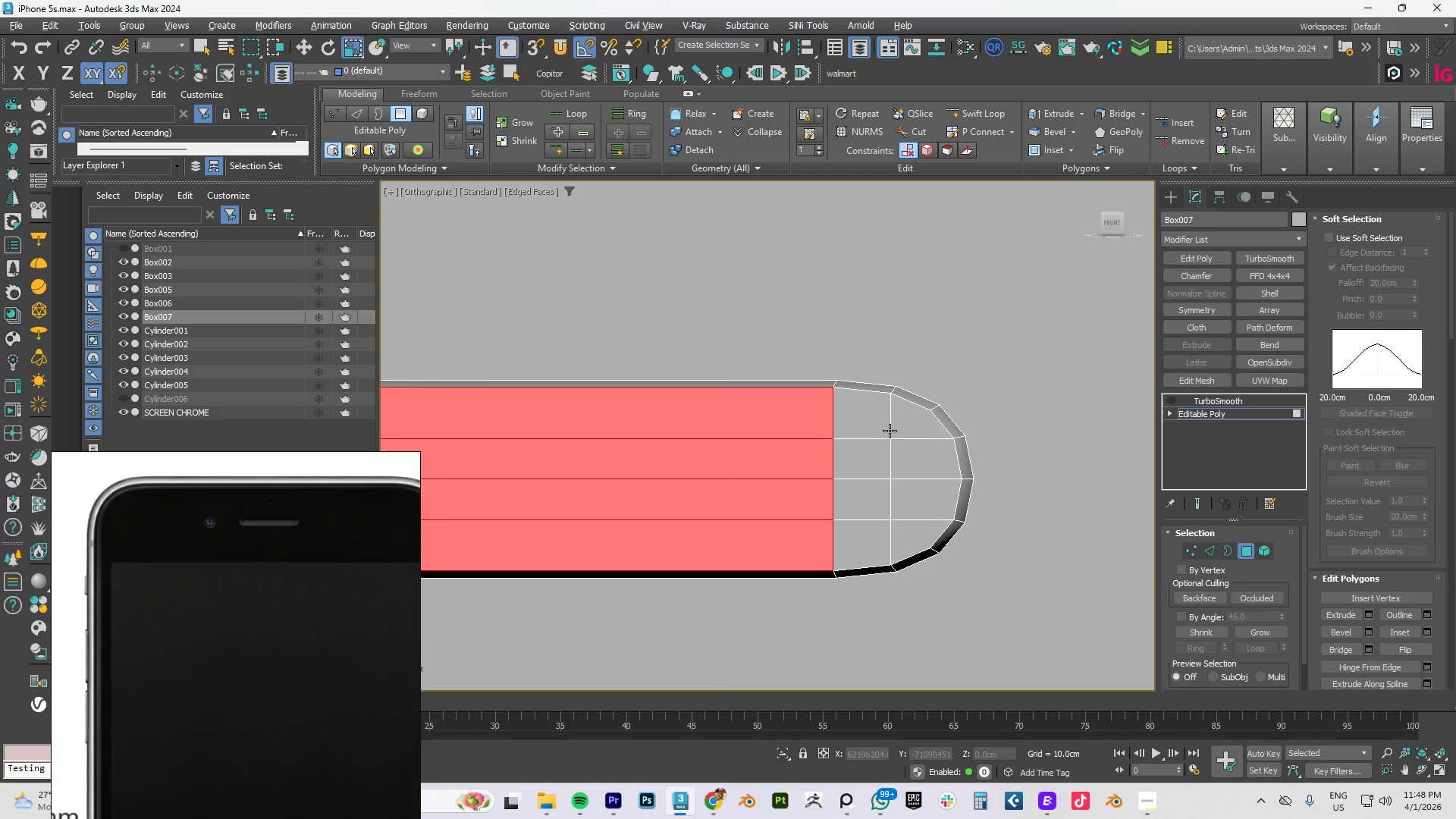 
left_click([884, 431])
 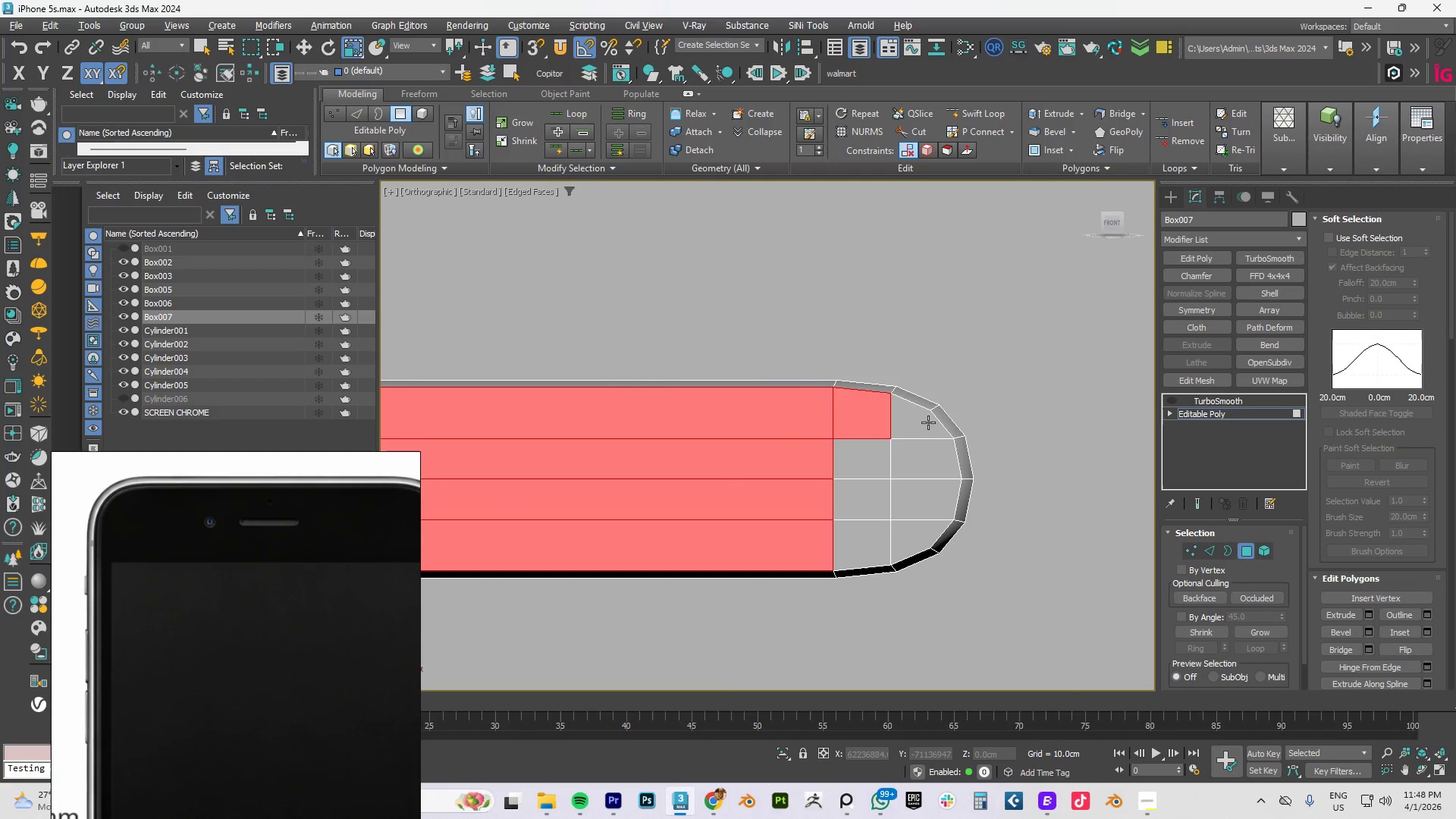 
double_click([928, 422])
 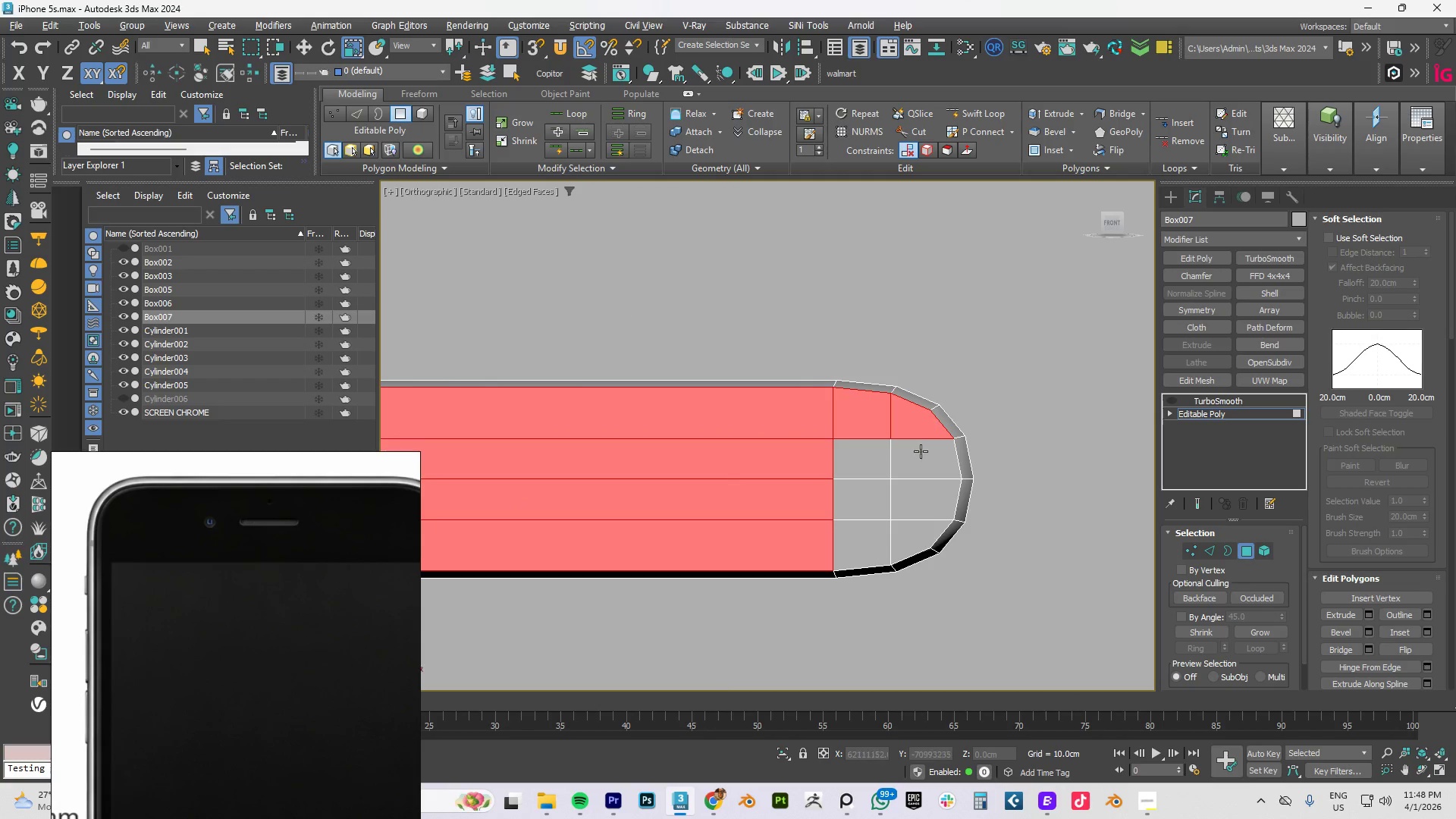 
triple_click([921, 459])
 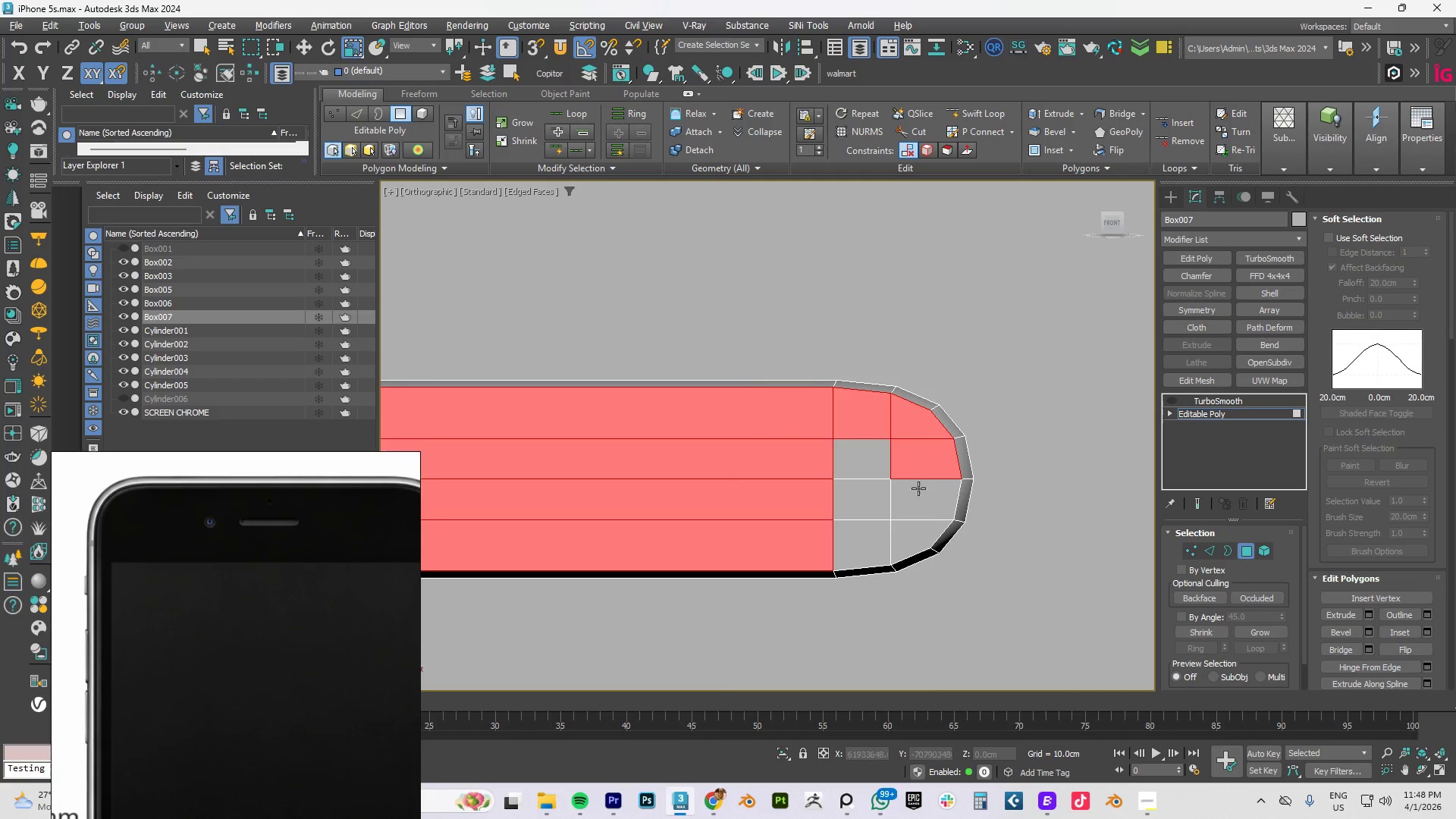 
triple_click([916, 494])
 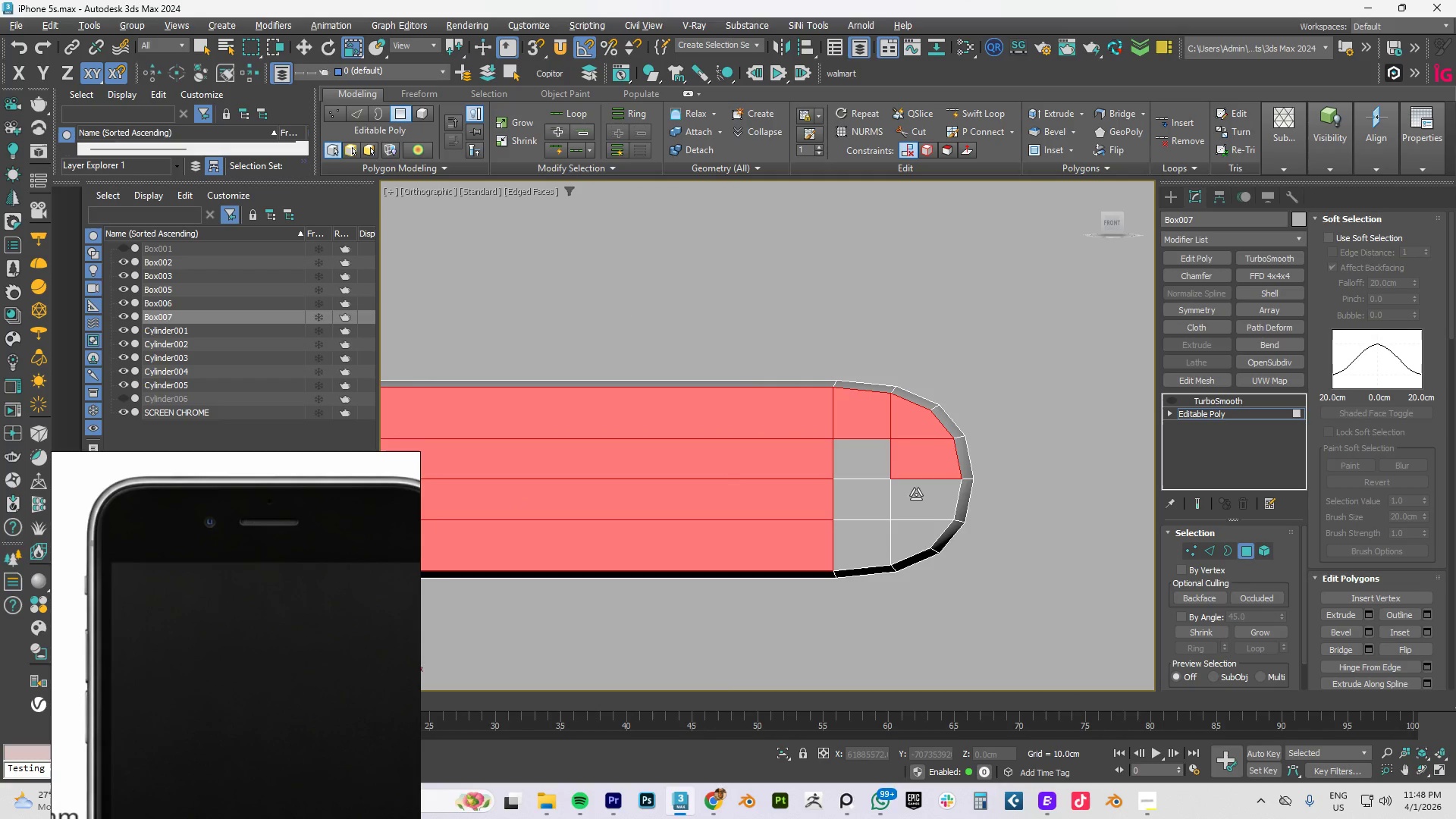 
hold_key(key=ControlLeft, duration=1.5)
triple_click([865, 535])
 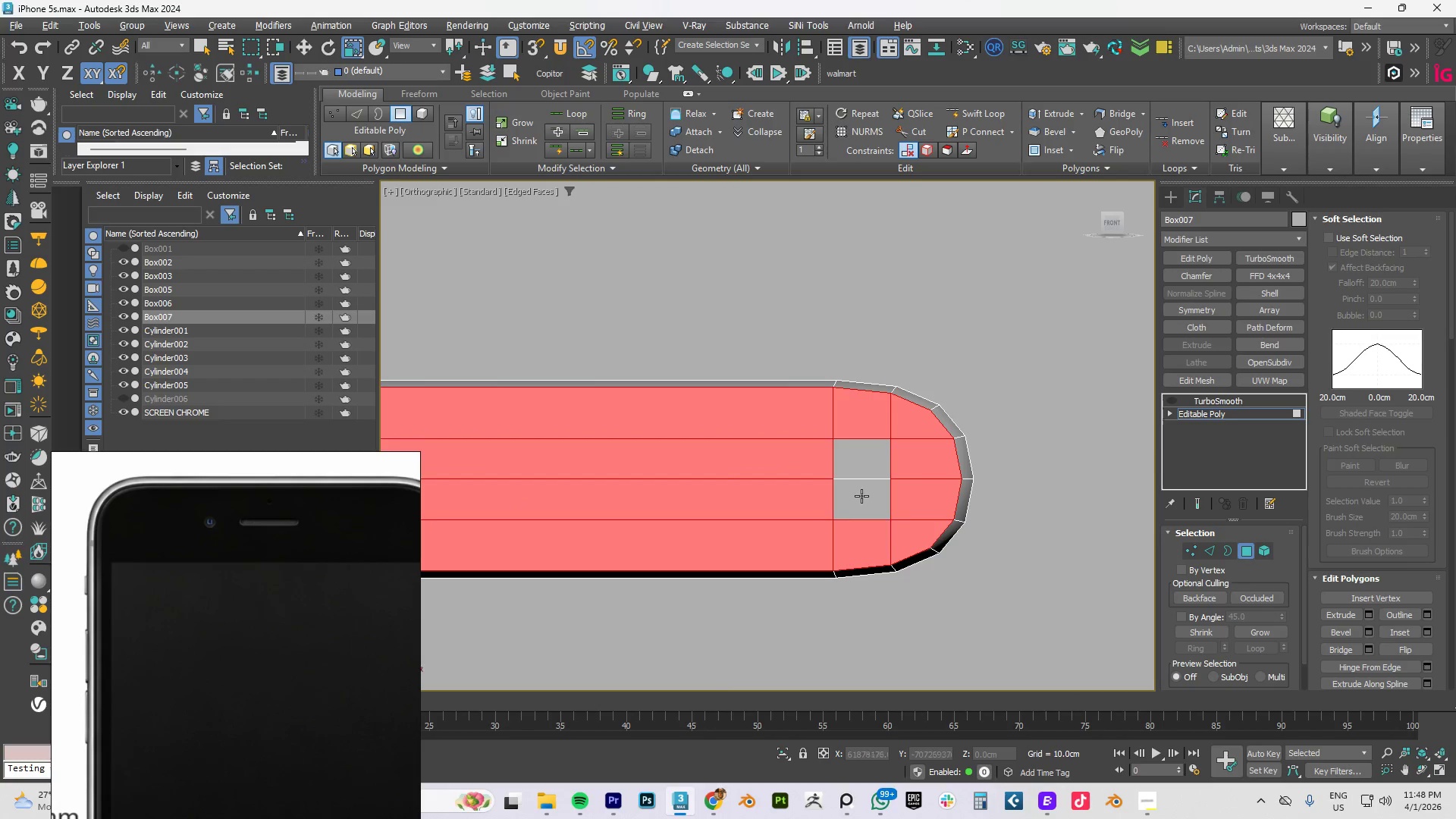 
left_click([861, 492])
 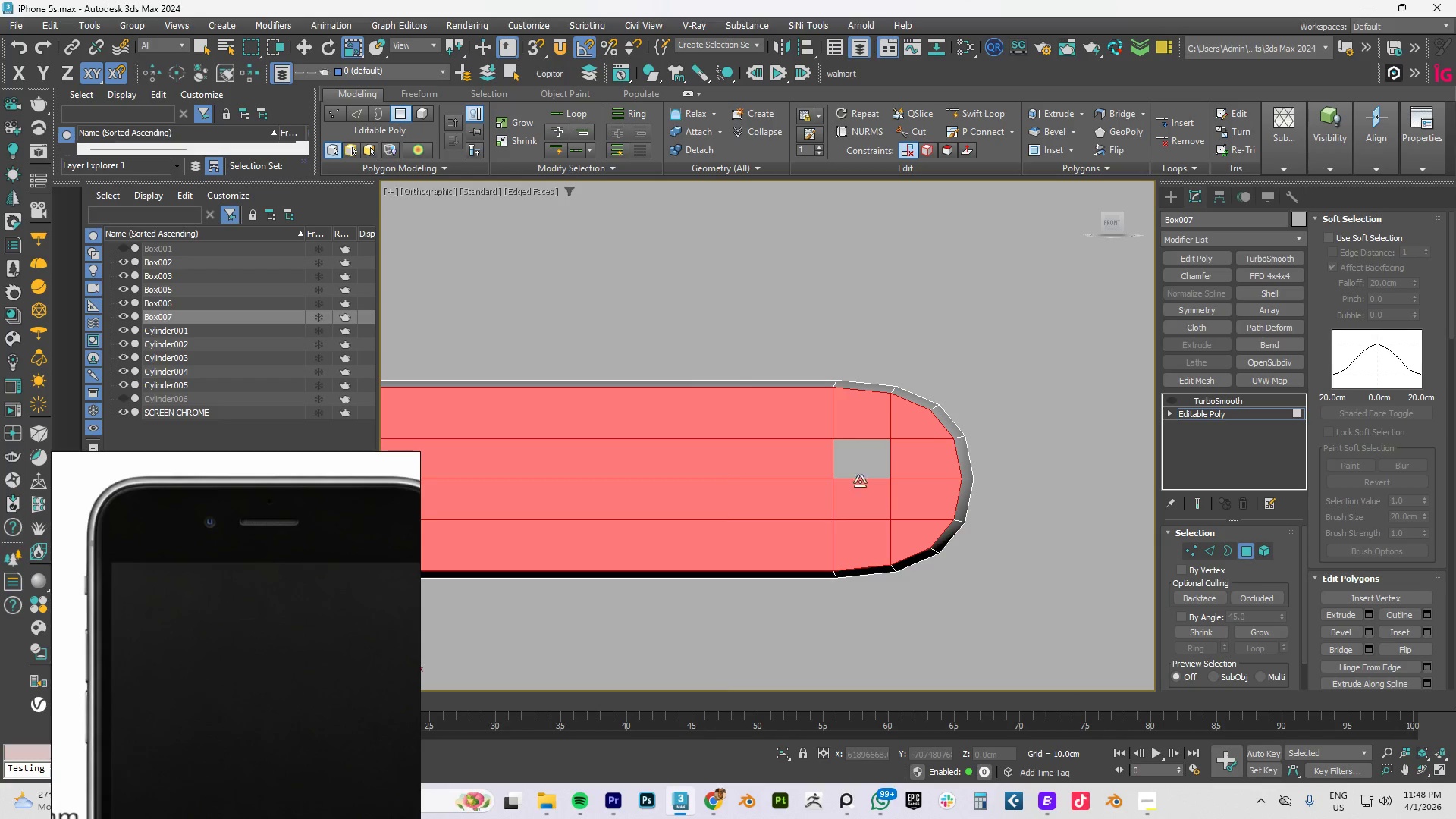 
hold_key(key=ControlLeft, duration=0.72)
double_click([851, 447])
 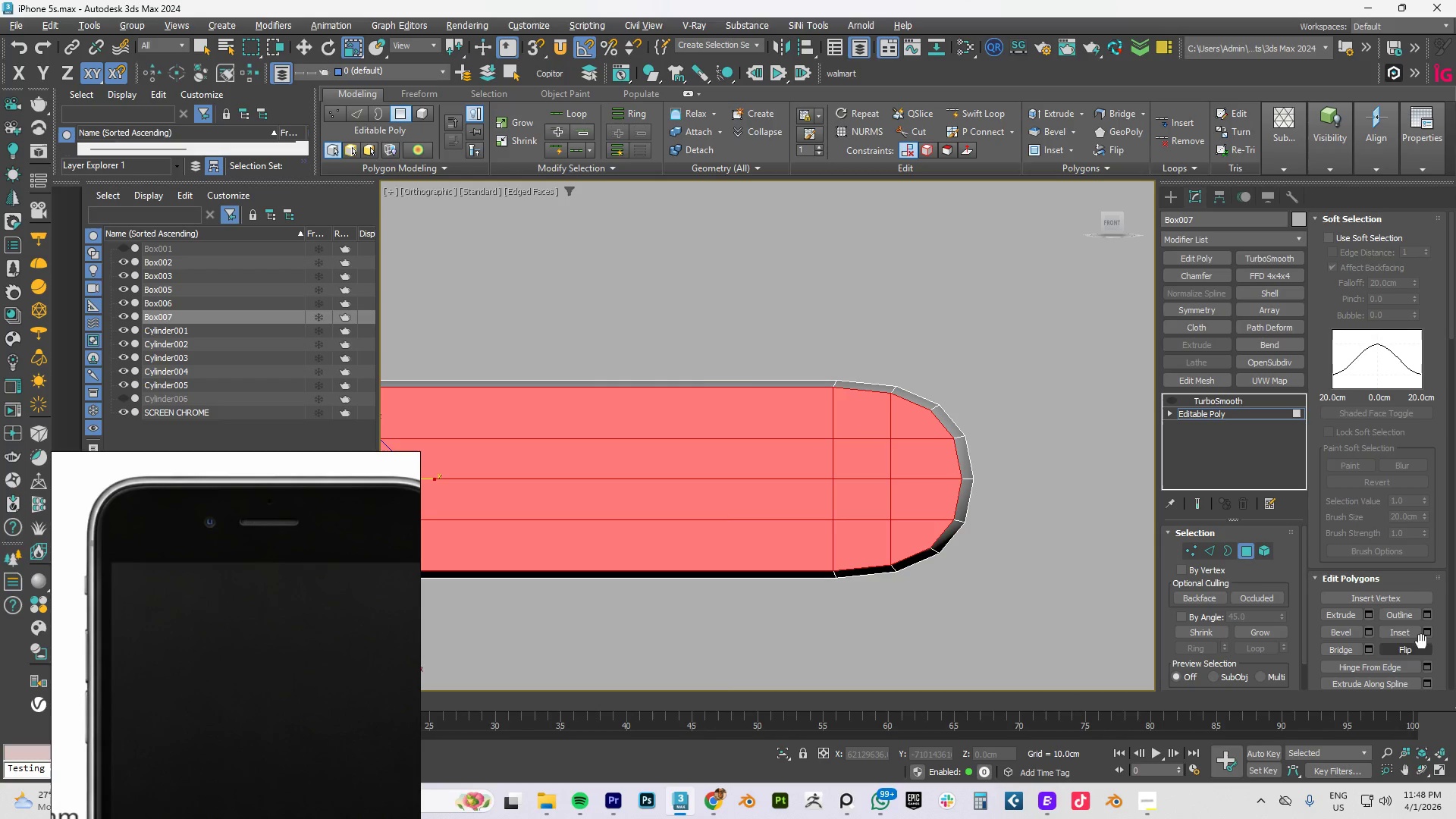 
left_click([1426, 634])
 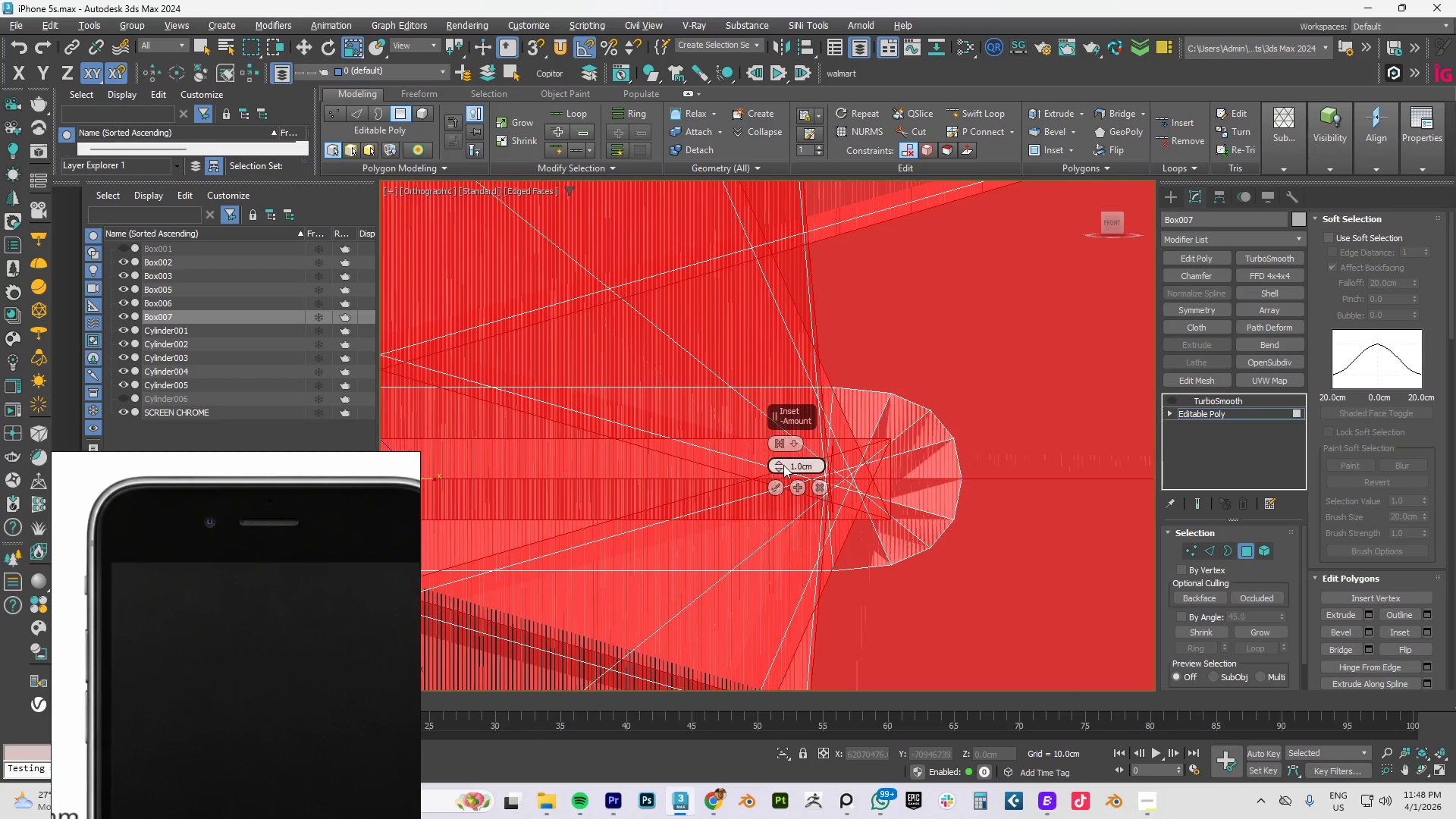 
right_click([782, 466])
 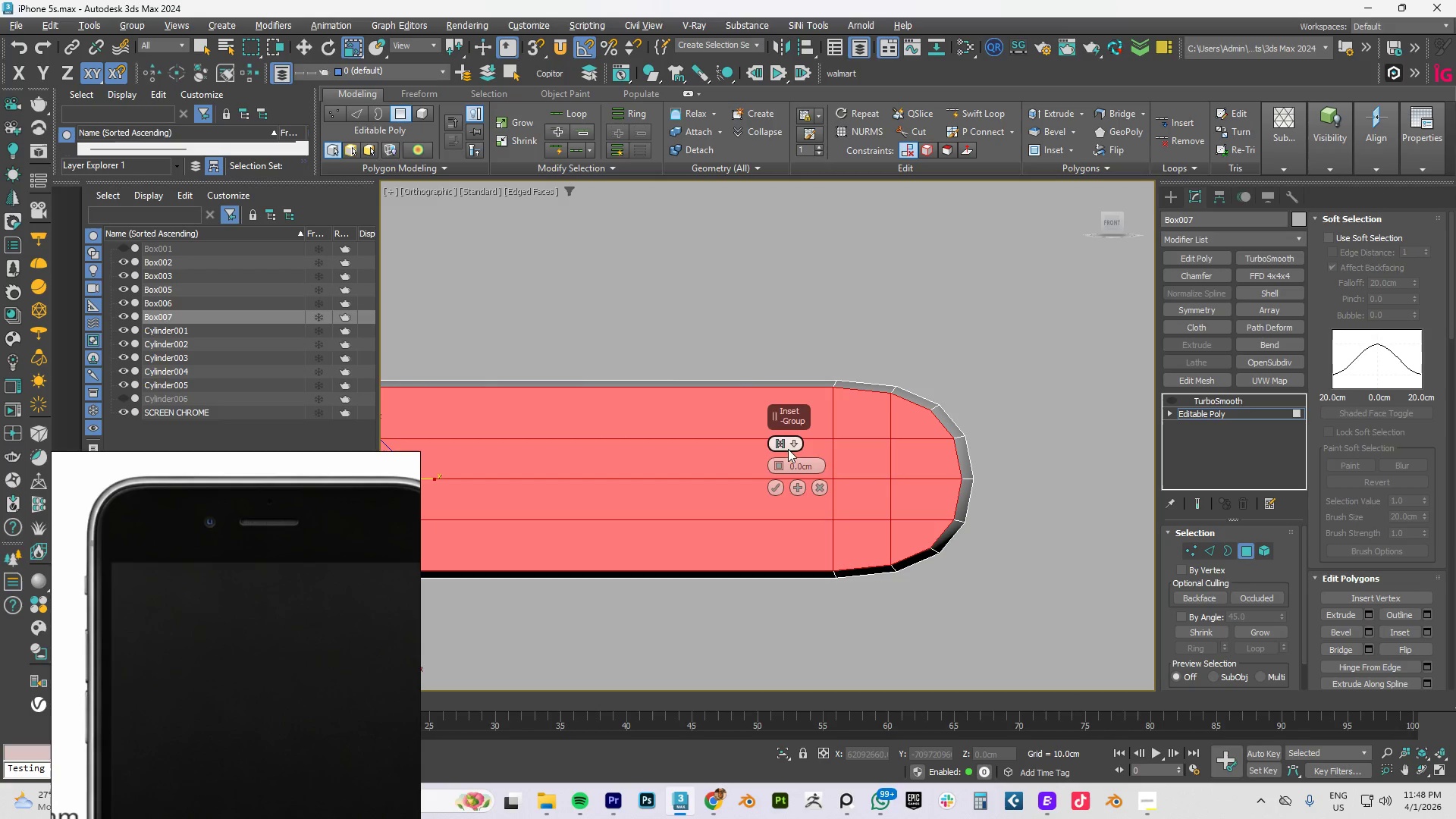 
left_click([794, 444])
 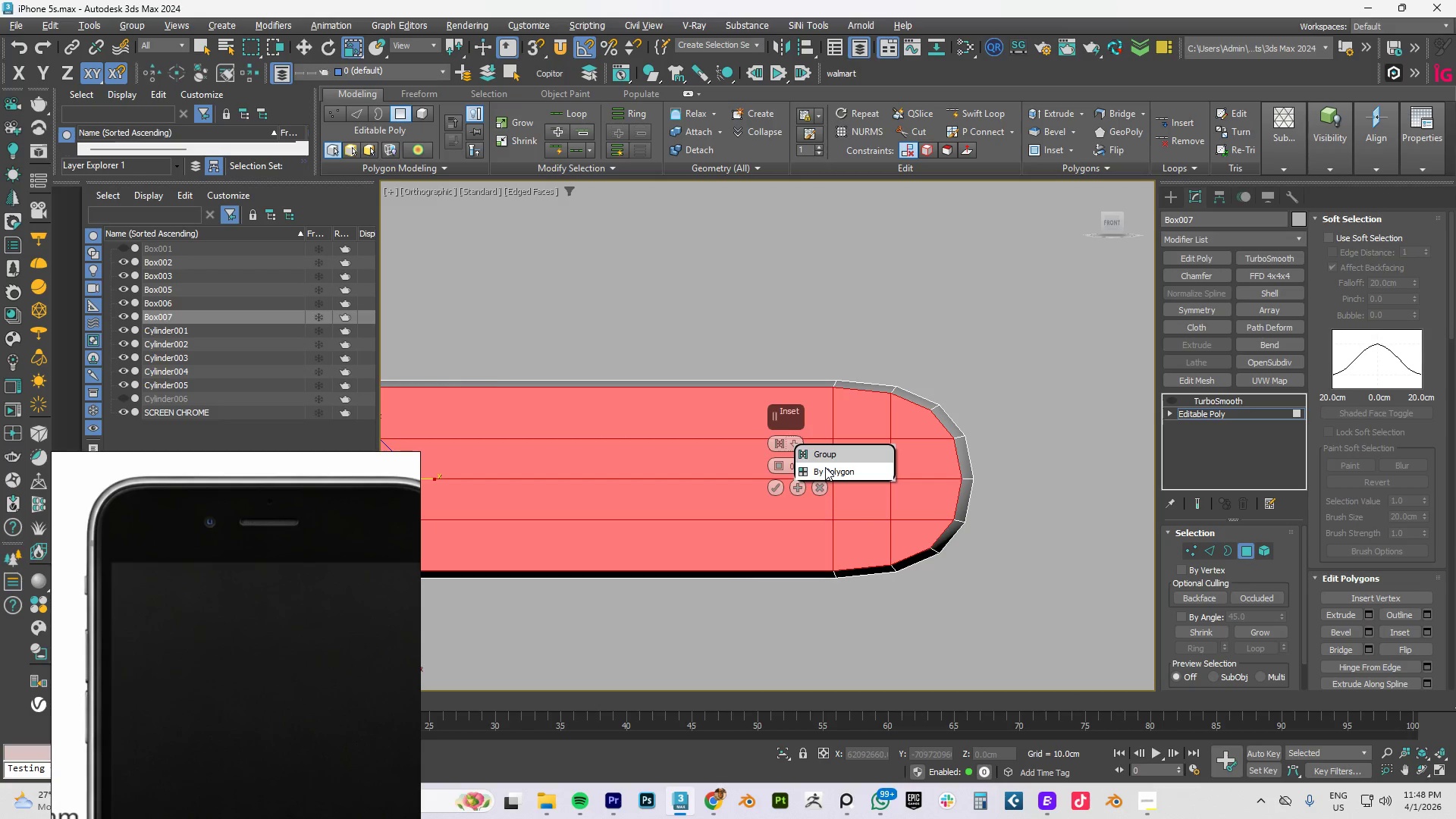 
left_click([825, 467])
 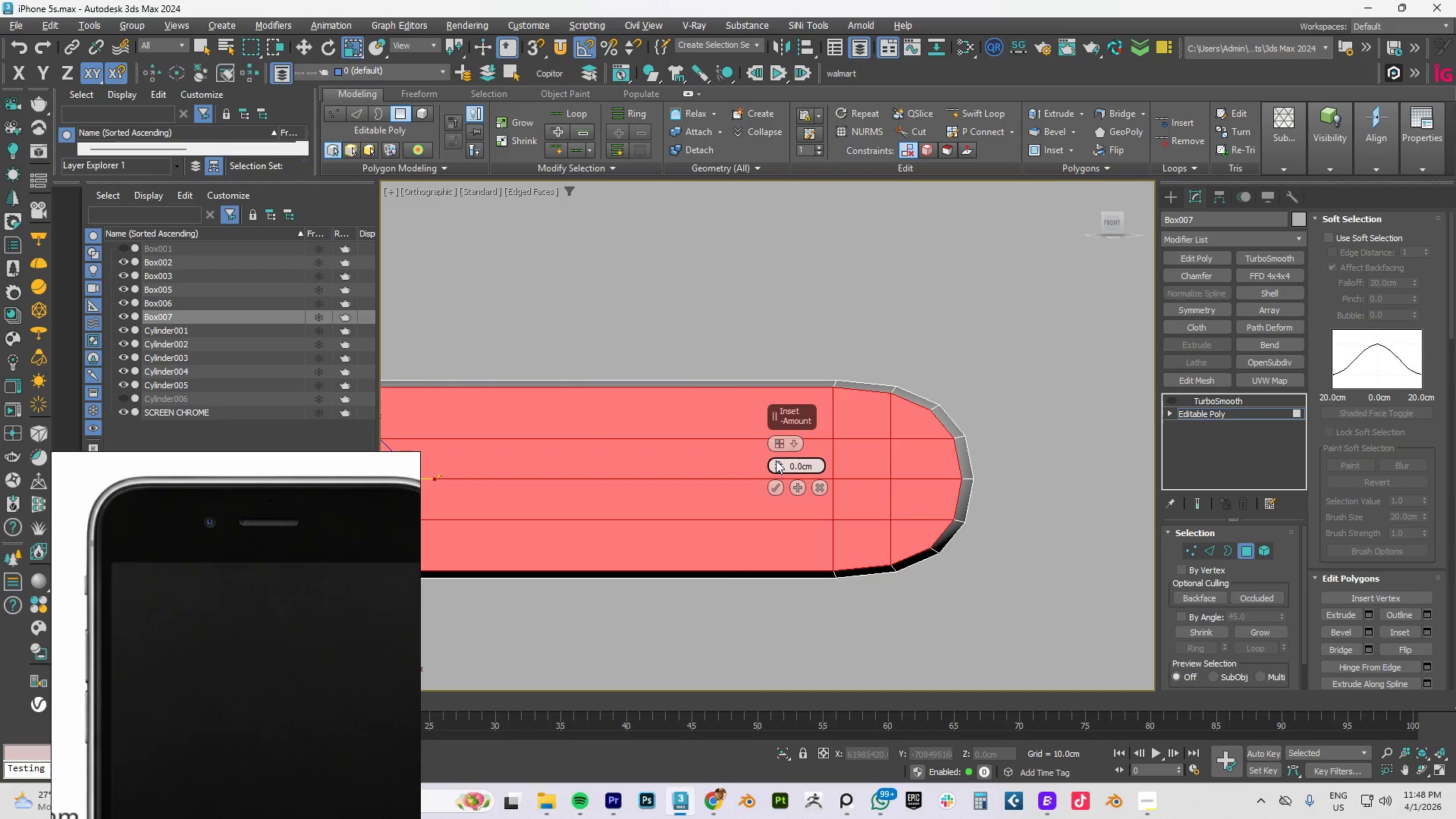 
left_click_drag(start_coordinate=[782, 465], to_coordinate=[776, 463])
 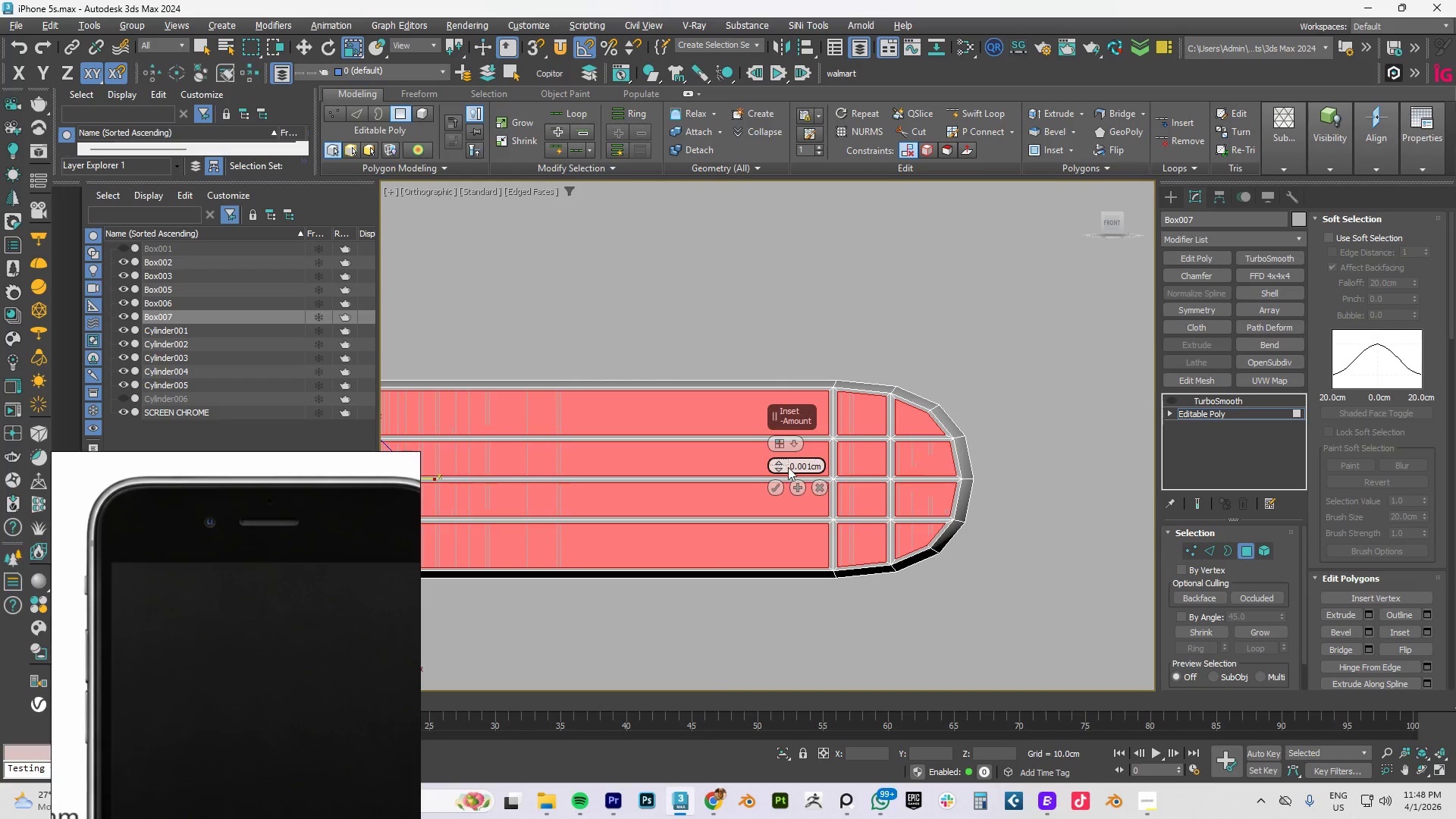 
key(Control+ControlLeft)
 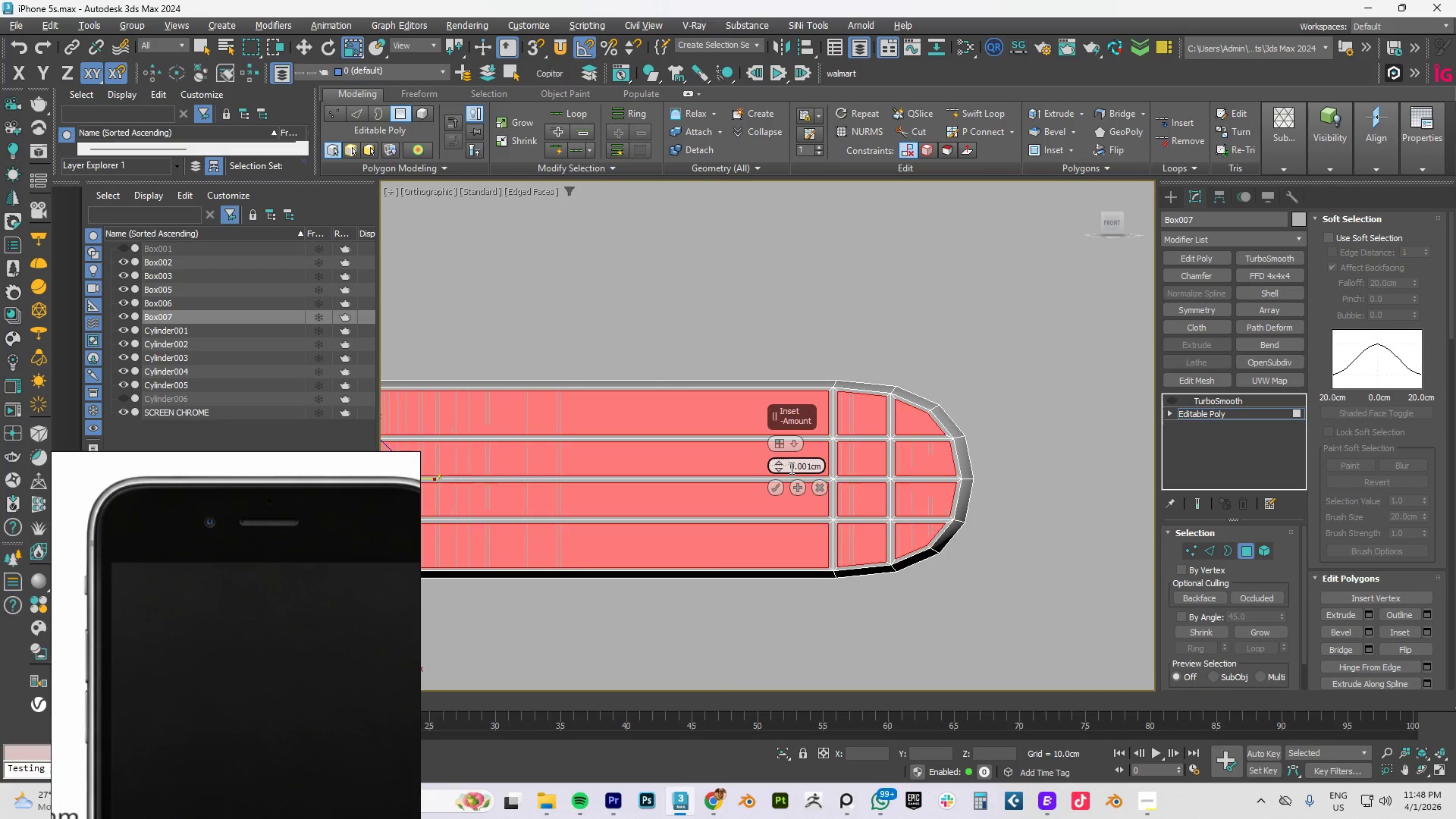 
key(Control+Z)
 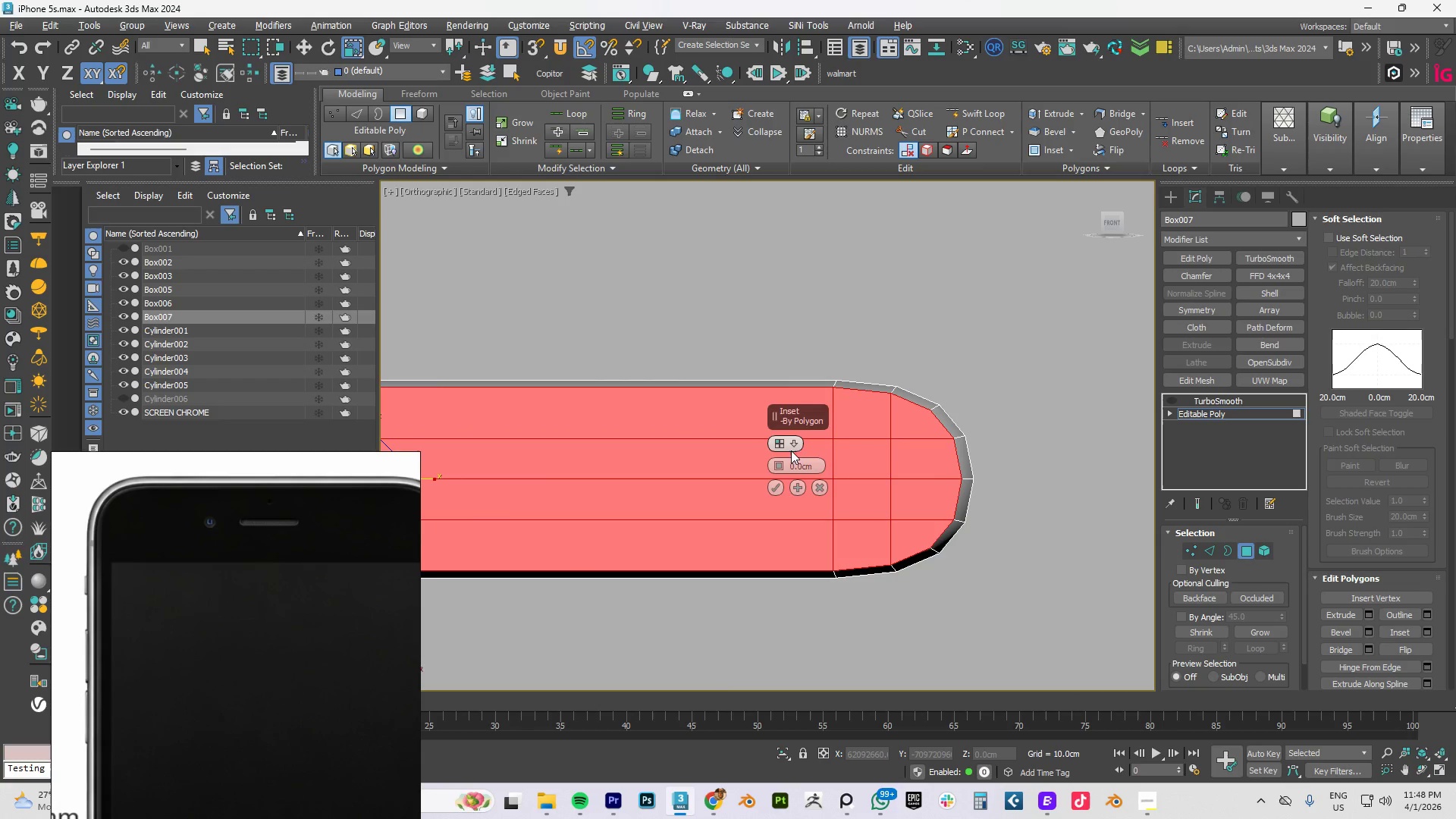 
left_click([793, 447])
 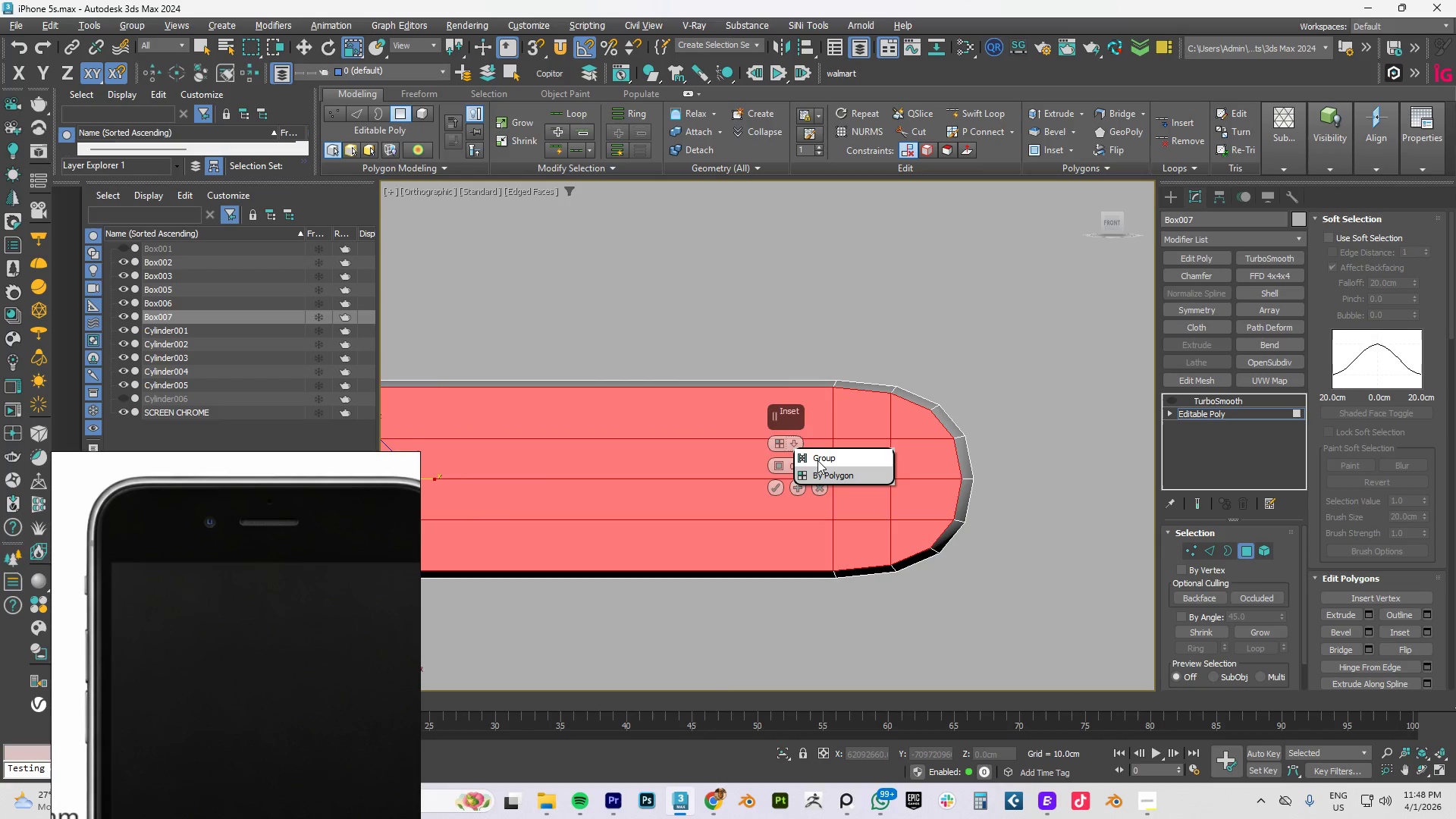 
left_click([817, 460])
 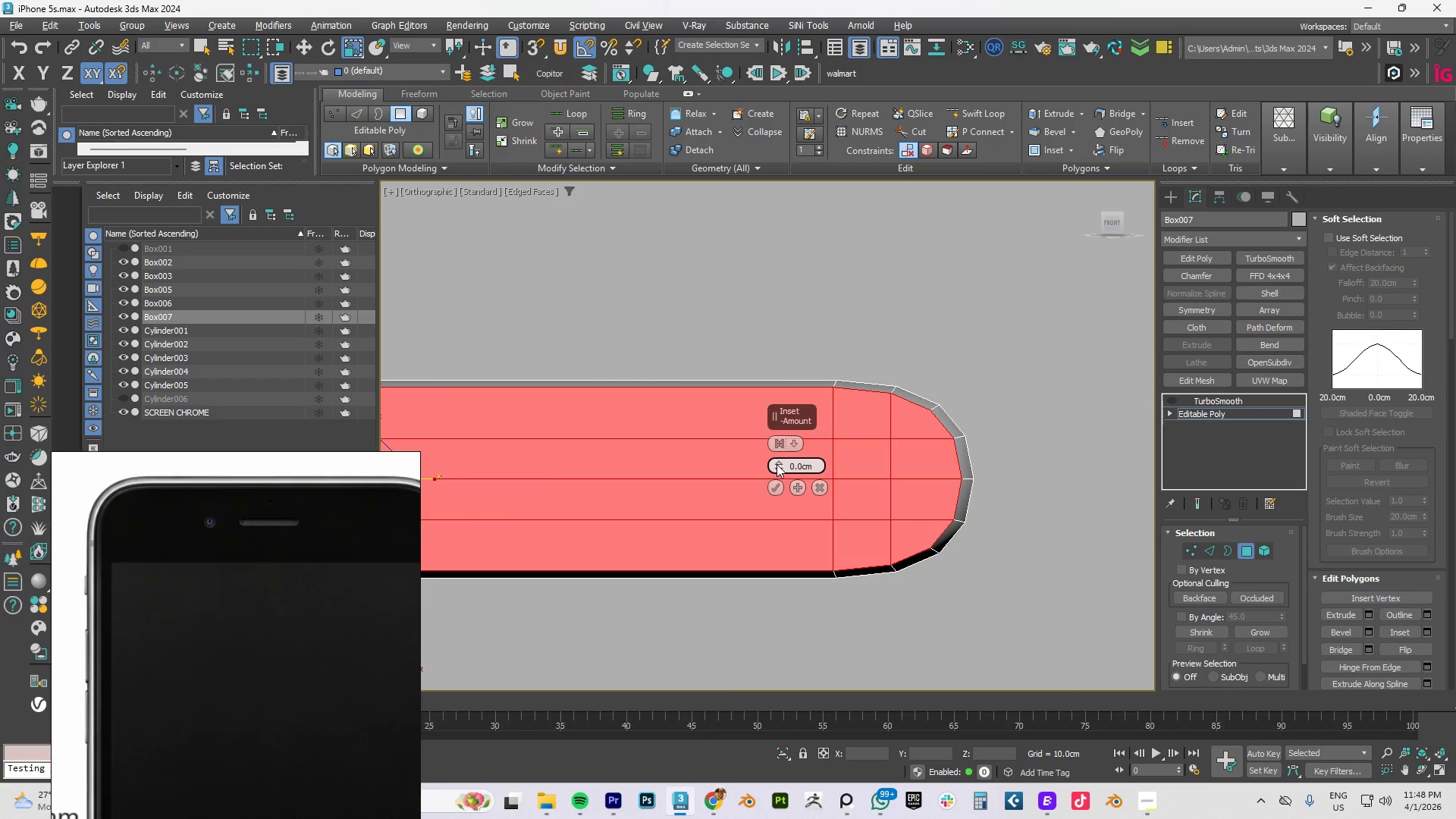 
double_click([777, 463])
 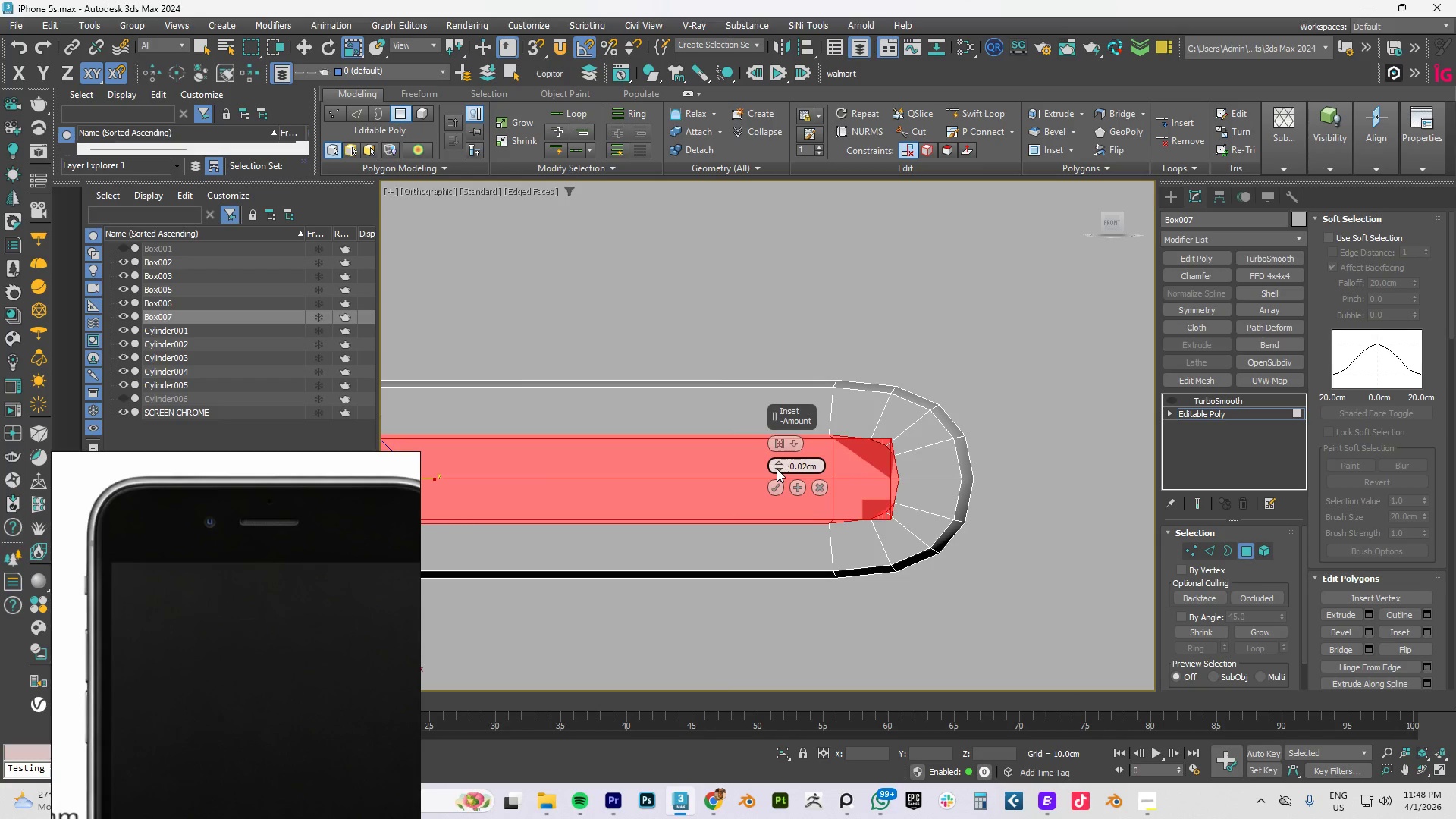 
double_click([777, 469])
 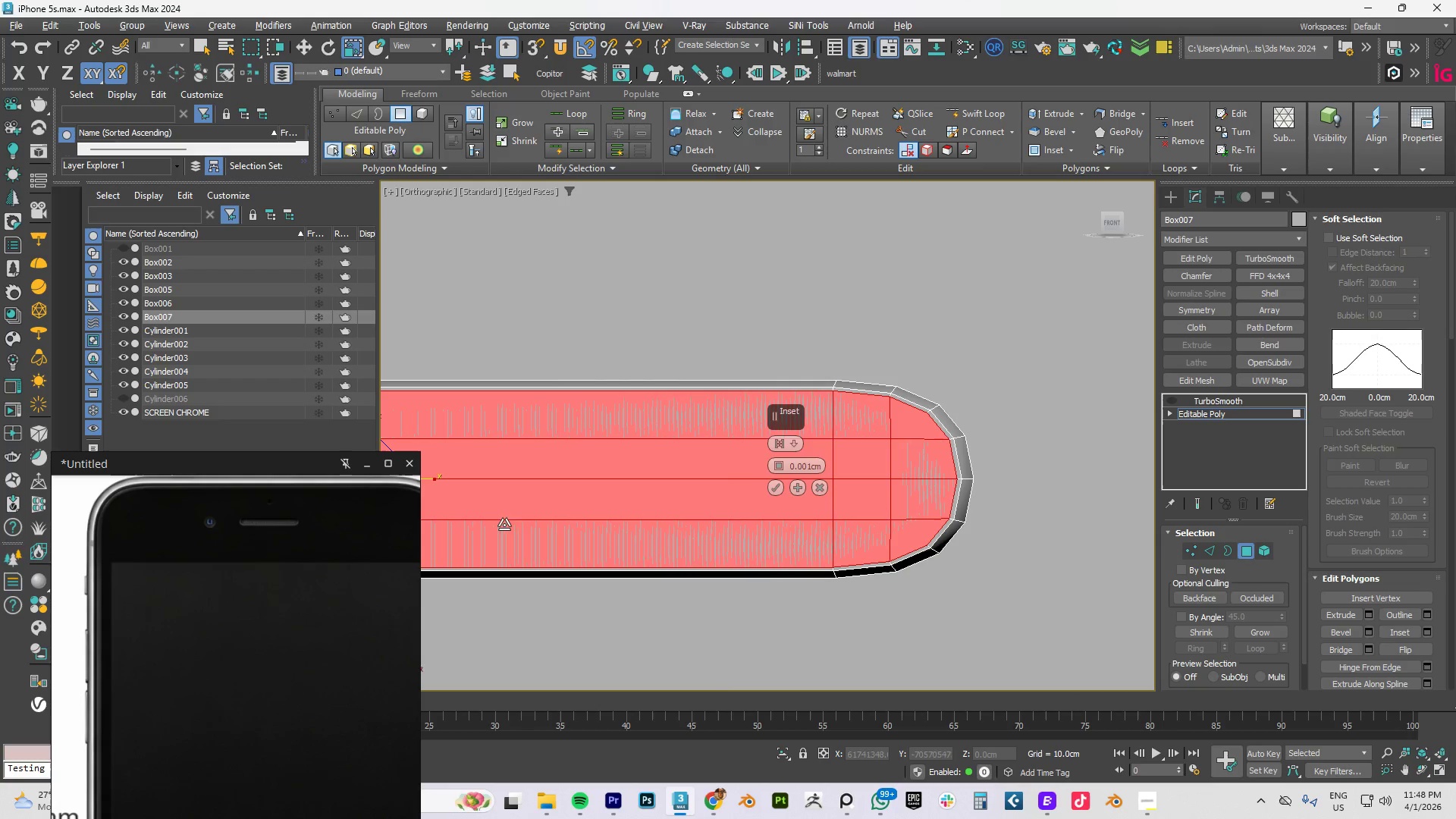 
wait(10.67)
 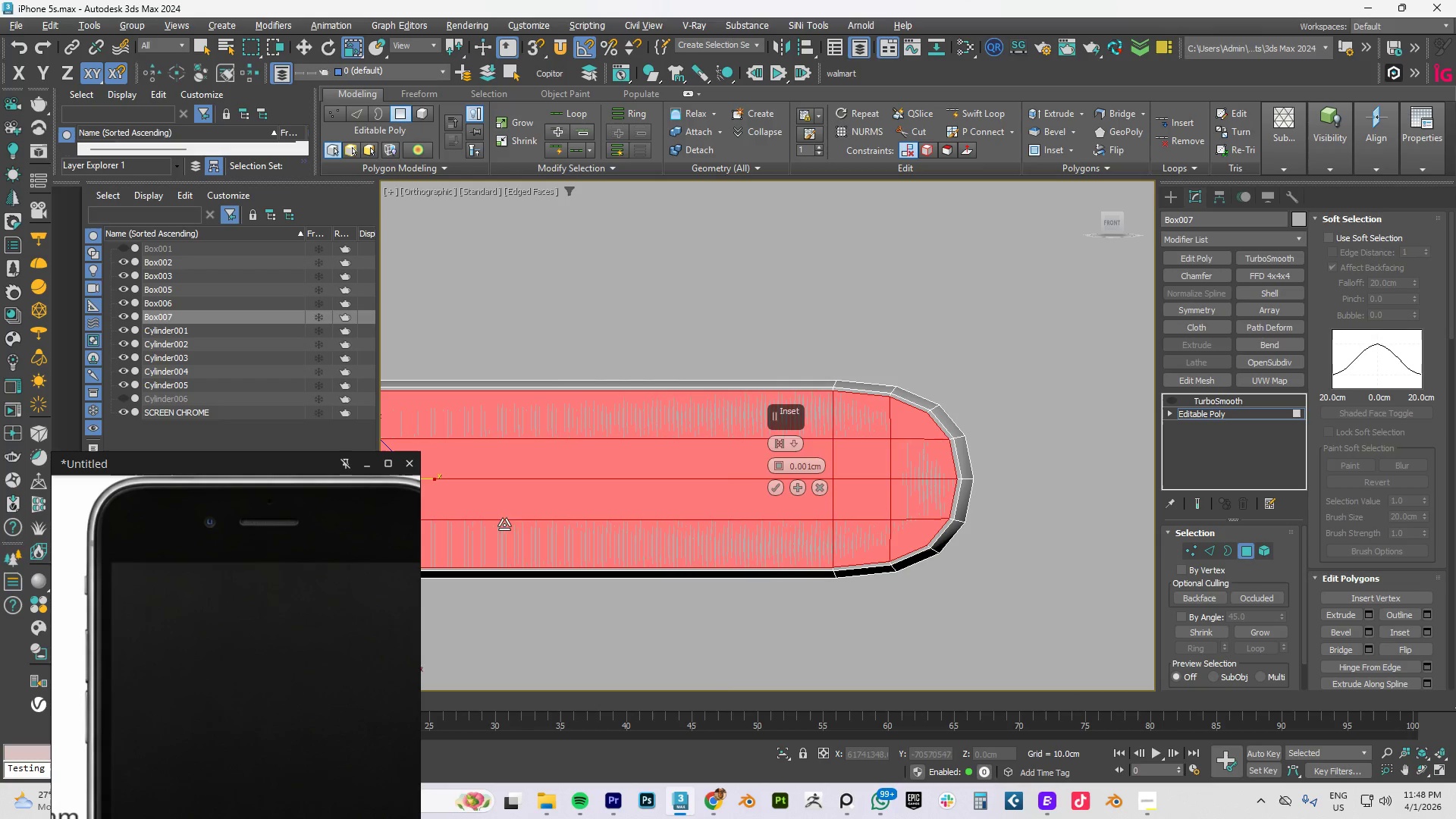 
left_click([776, 488])
 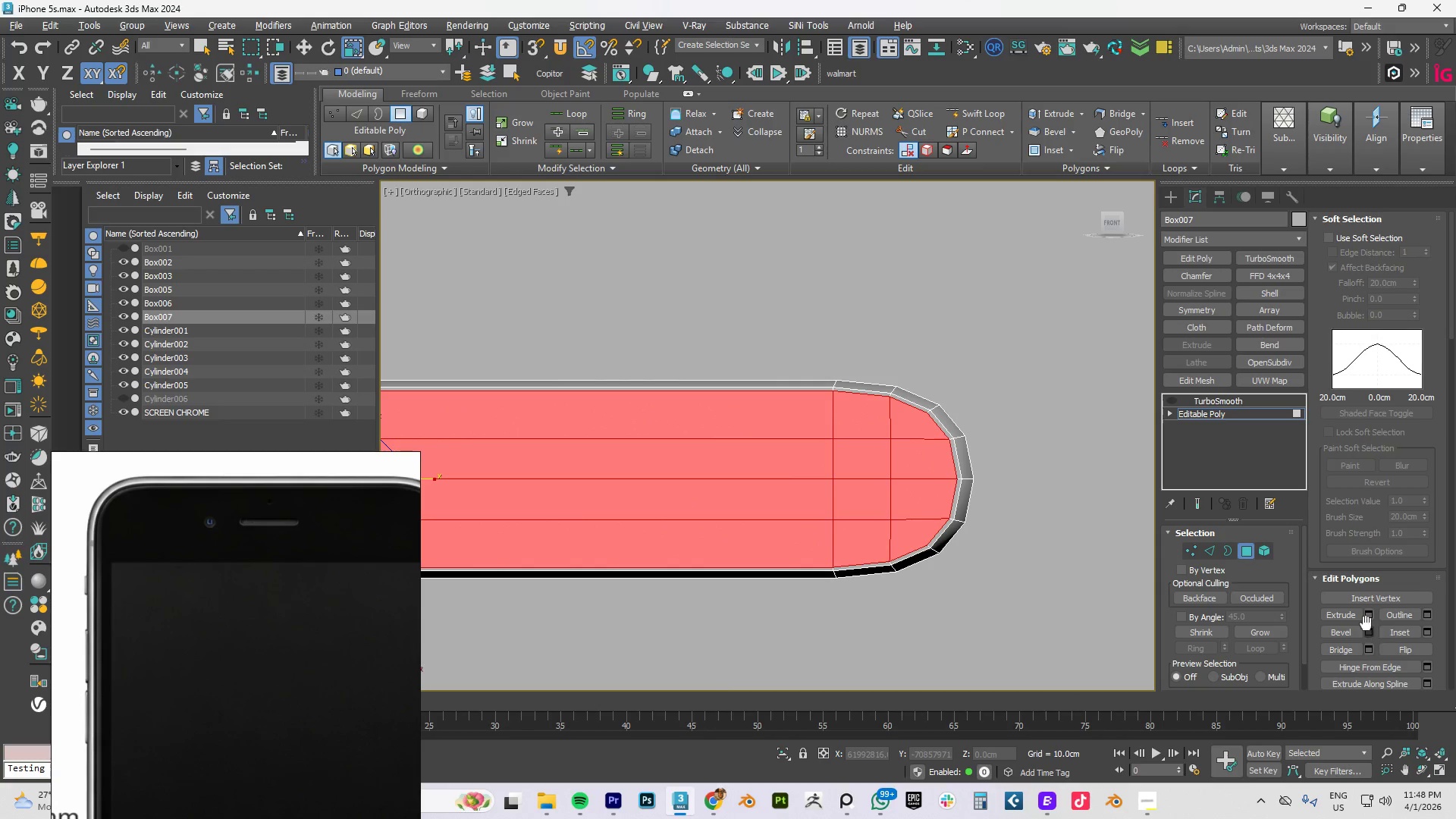 
left_click([1369, 613])
 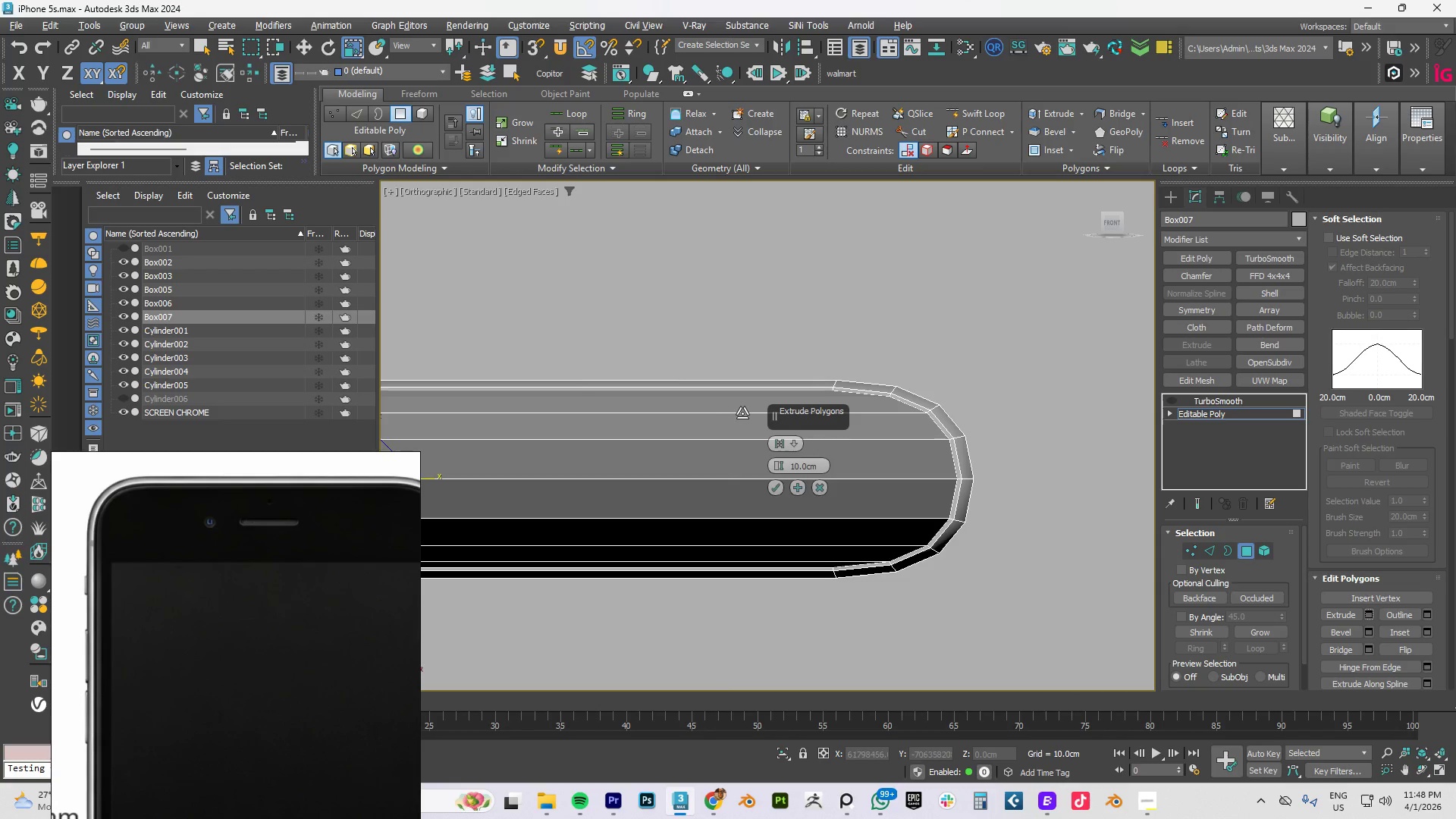 
scroll: coordinate [742, 413], scroll_direction: down, amount: 2.0
 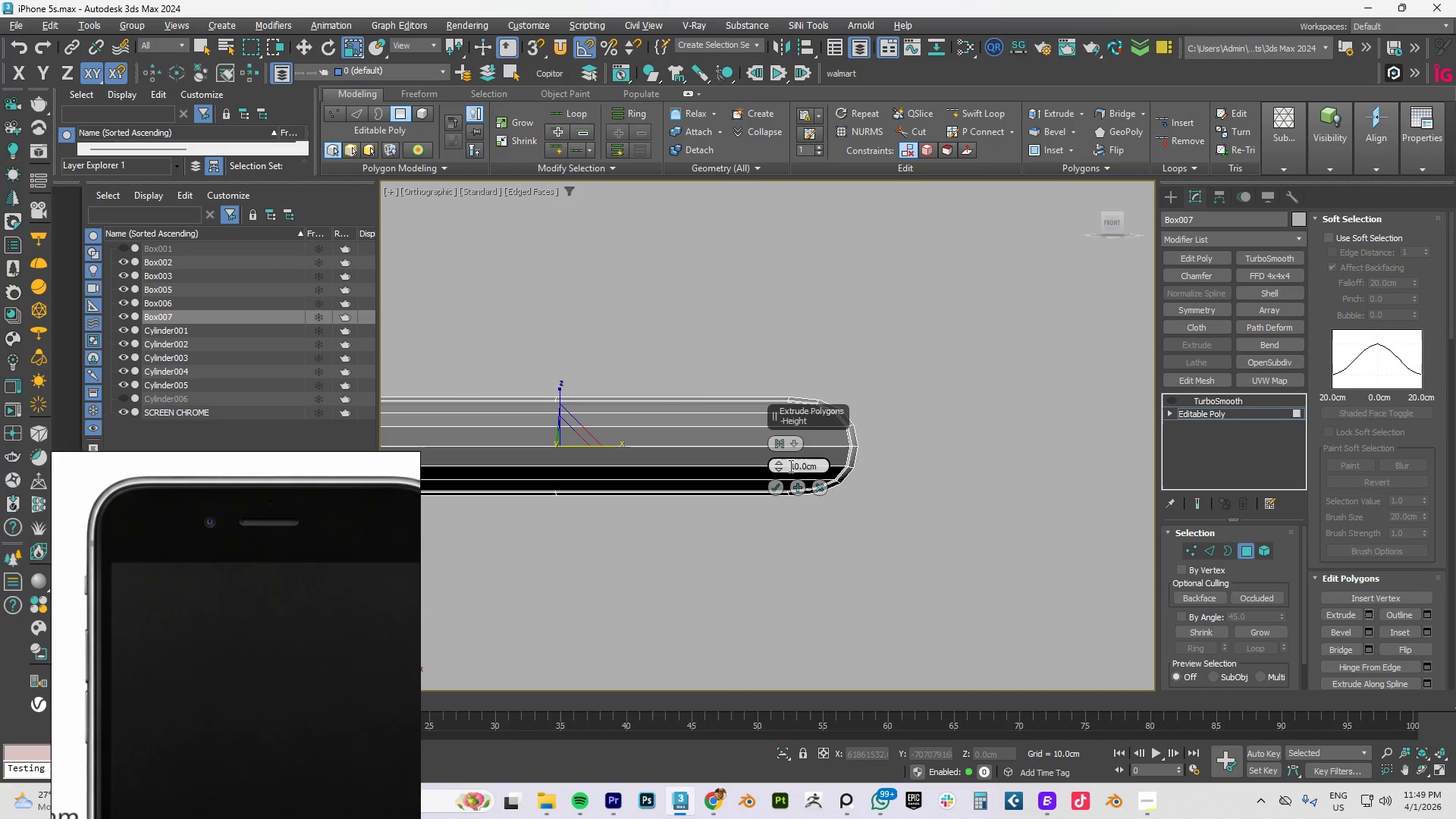 
right_click([778, 466])
 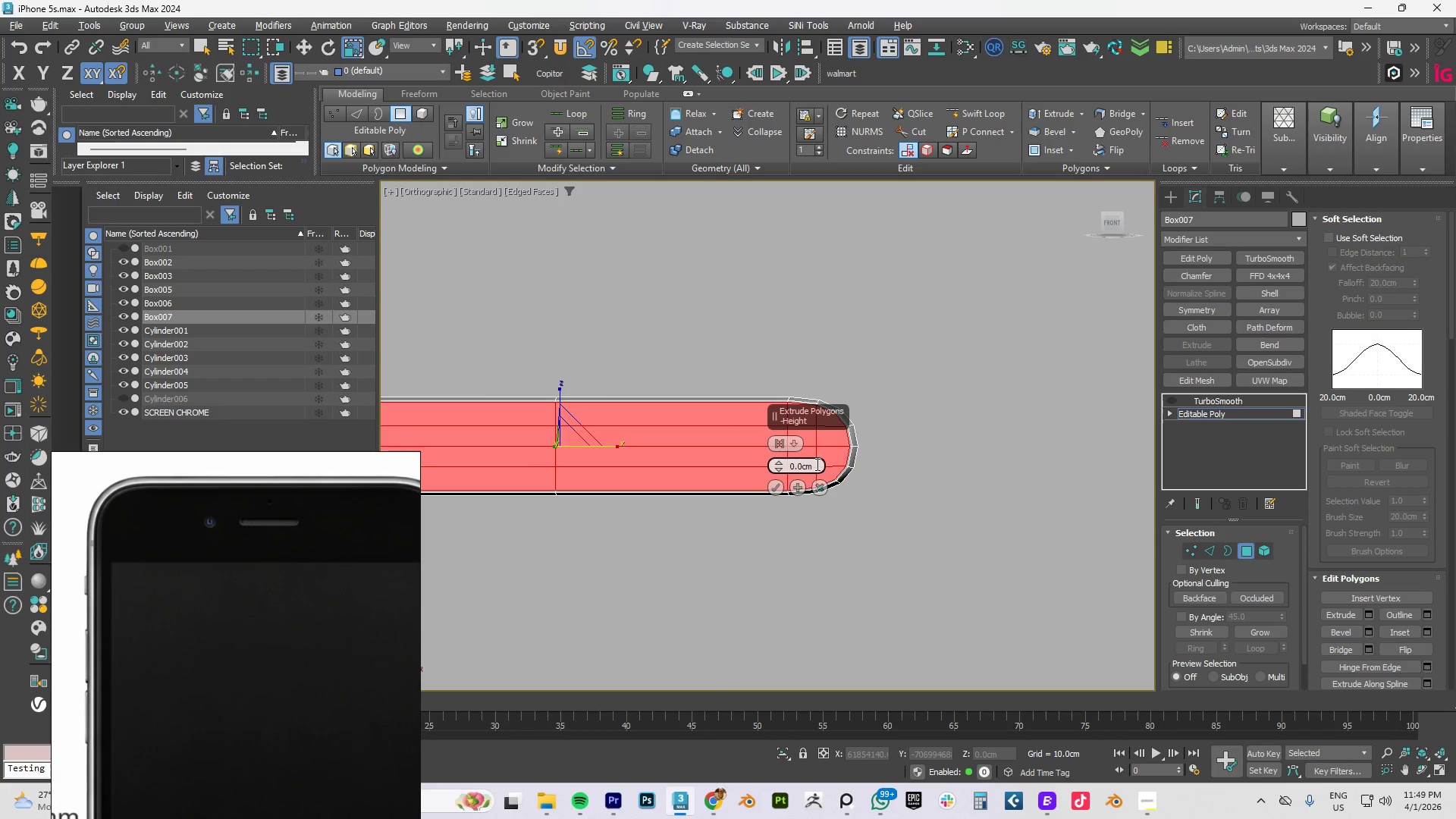 
left_click_drag(start_coordinate=[778, 466], to_coordinate=[792, 435])
 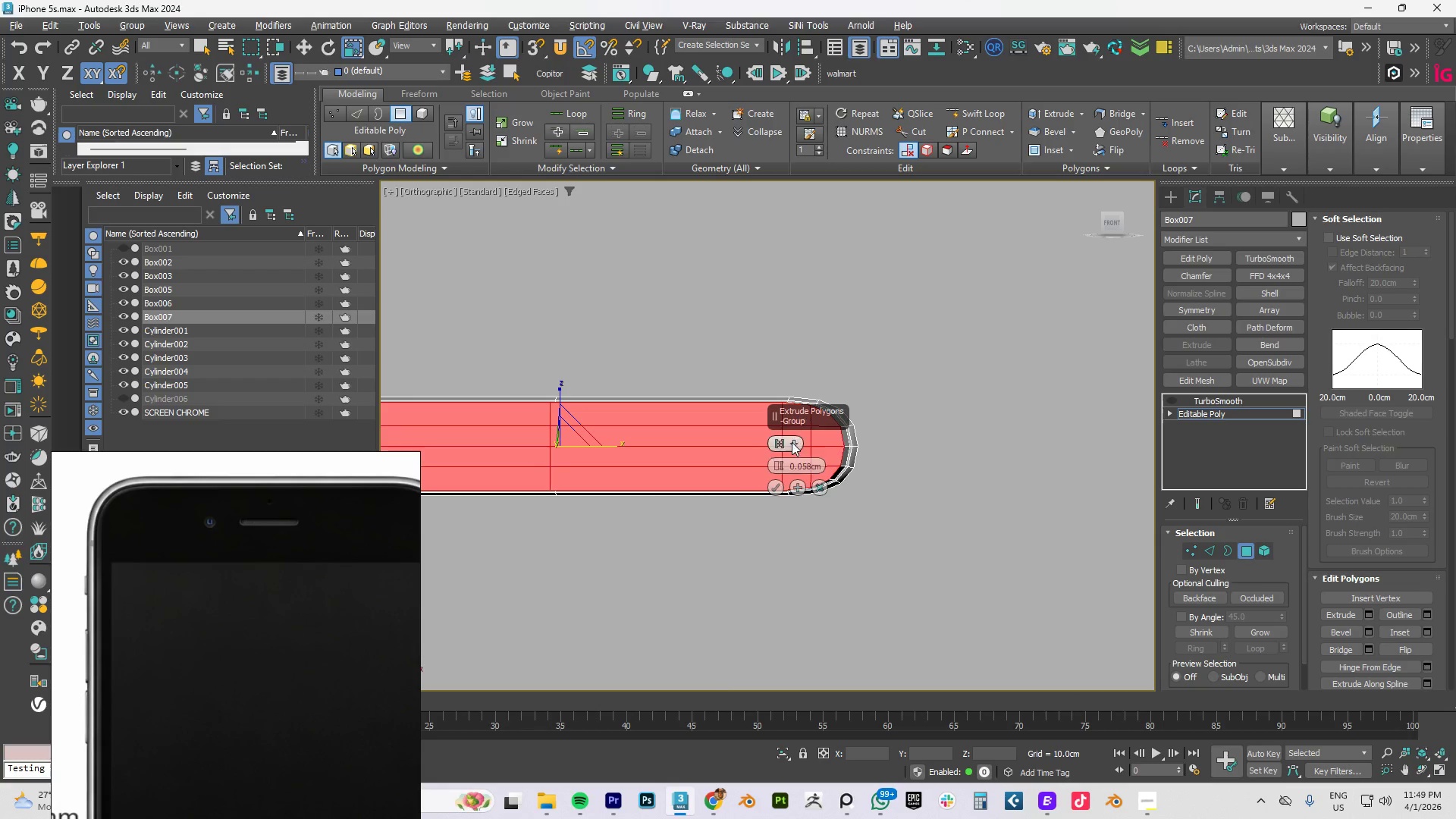 
key(Control+ControlLeft)
 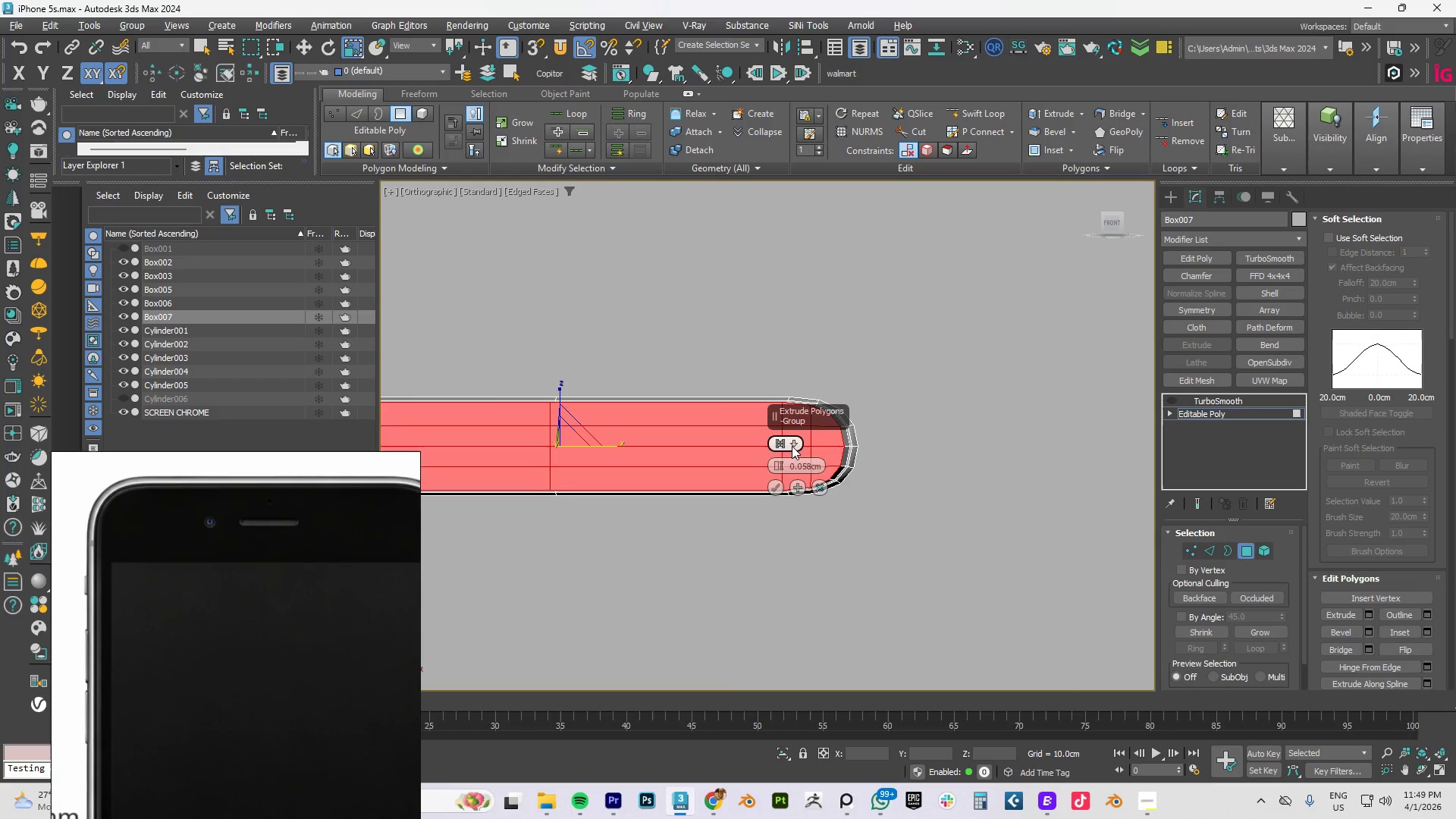 
key(Control+Z)
 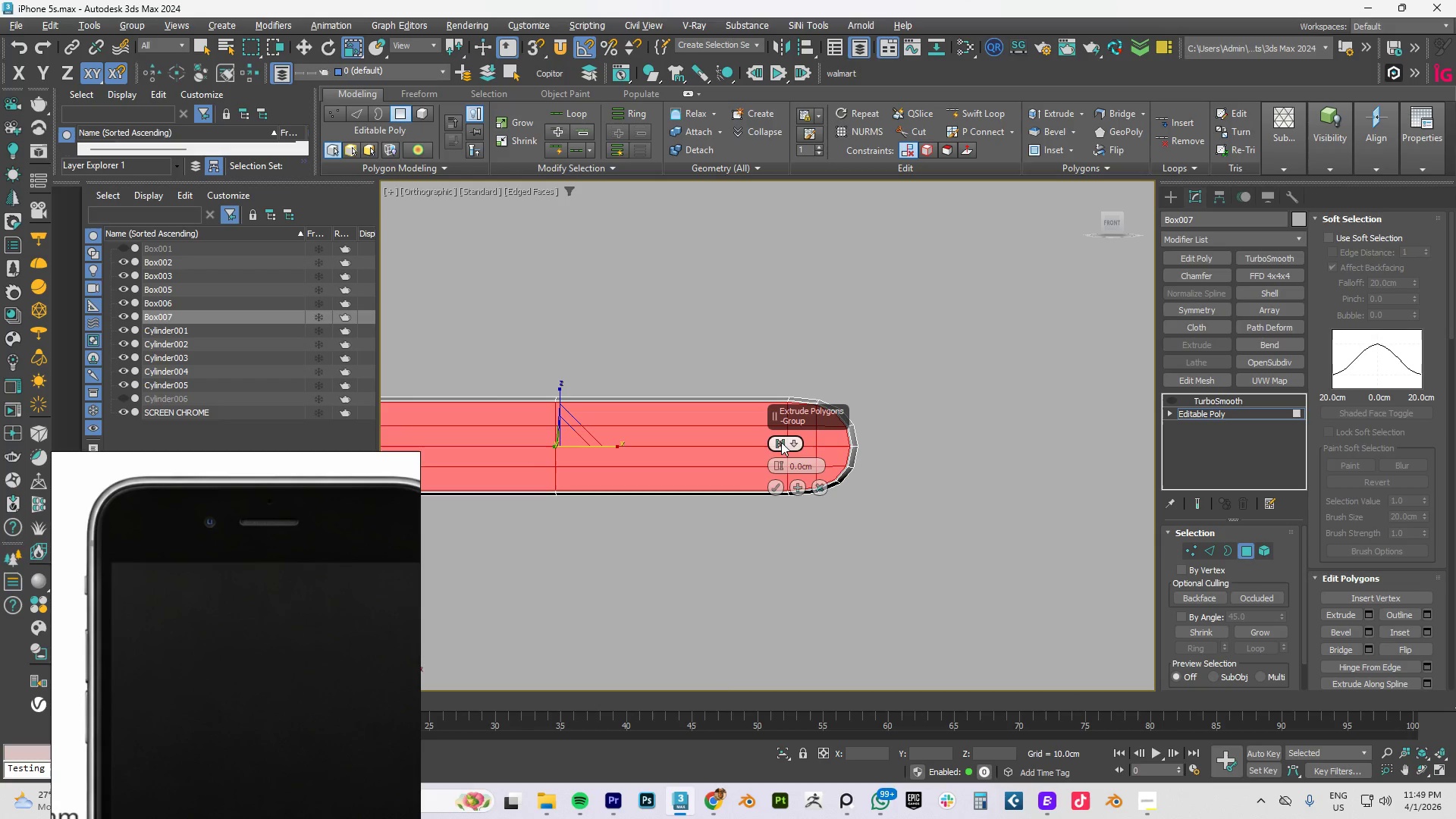 
left_click([781, 442])
 